 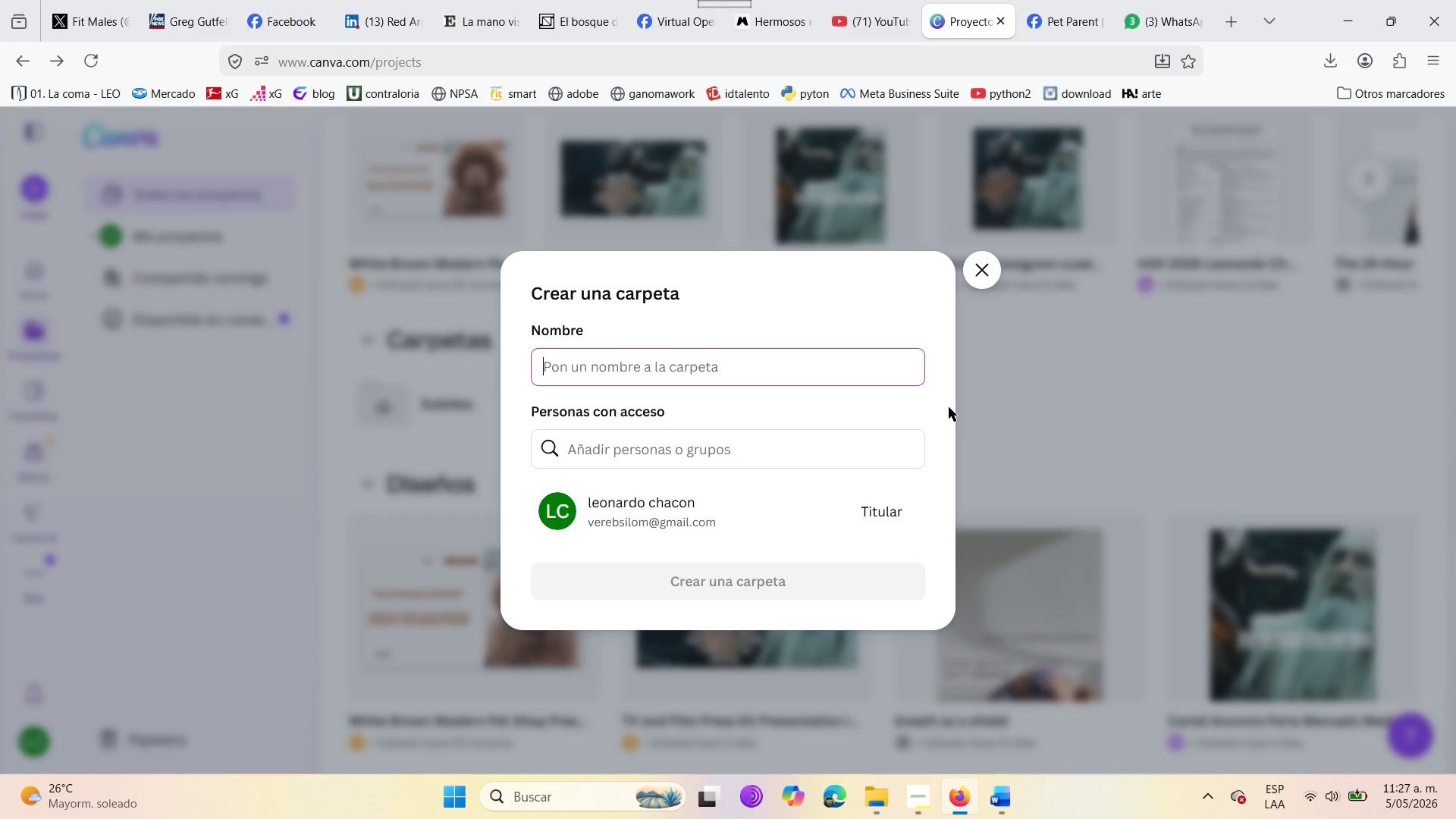 
left_click([604, 370])
 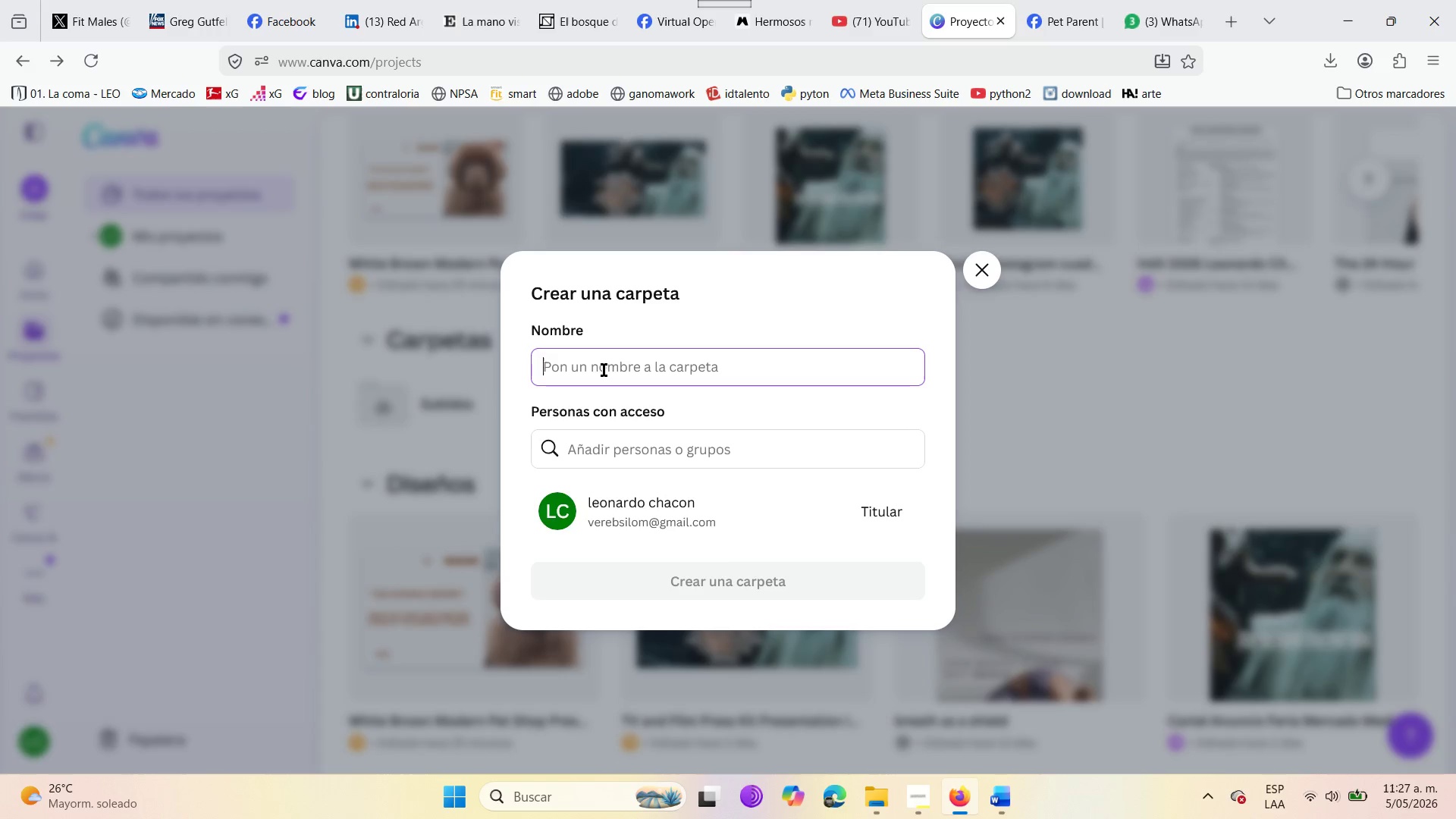 
type(Pet OP)
key(Backspace)
key(Backspace)
type(Parent University )
key(Backspace)
 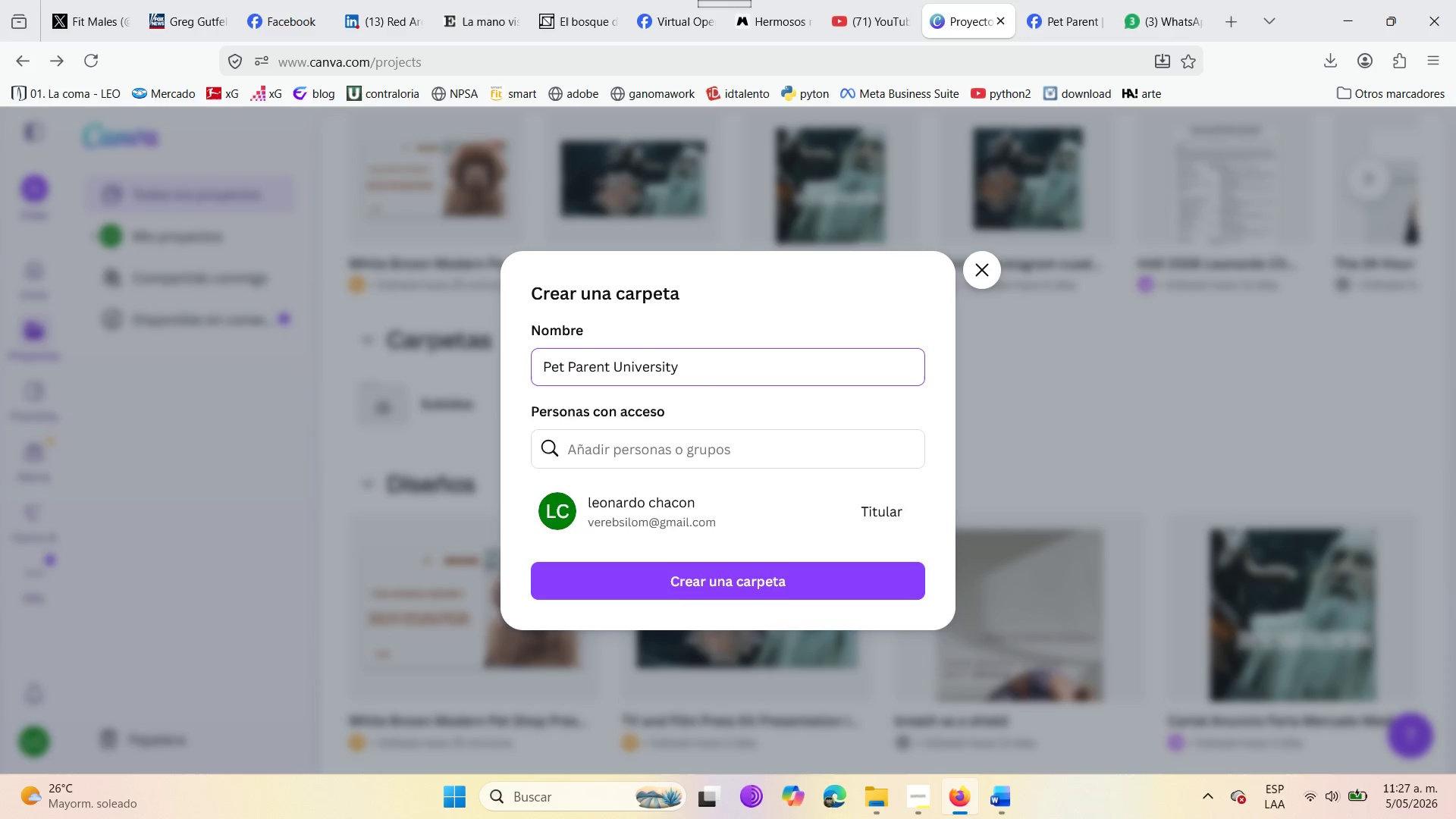 
type( by Paws ^ Pom )
key(Backspace)
type(p )
key(Backspace)
 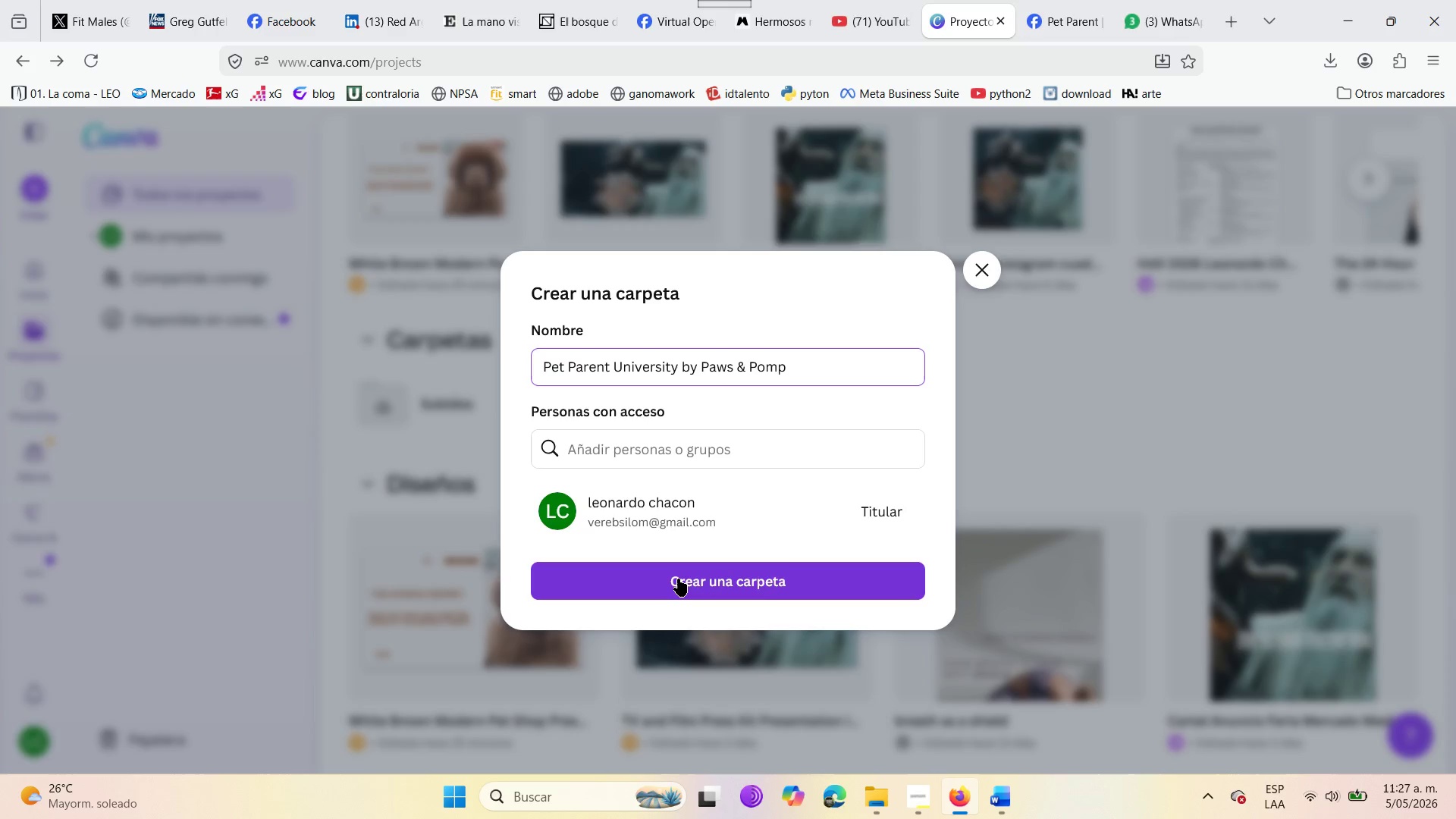 
left_click([678, 579])
 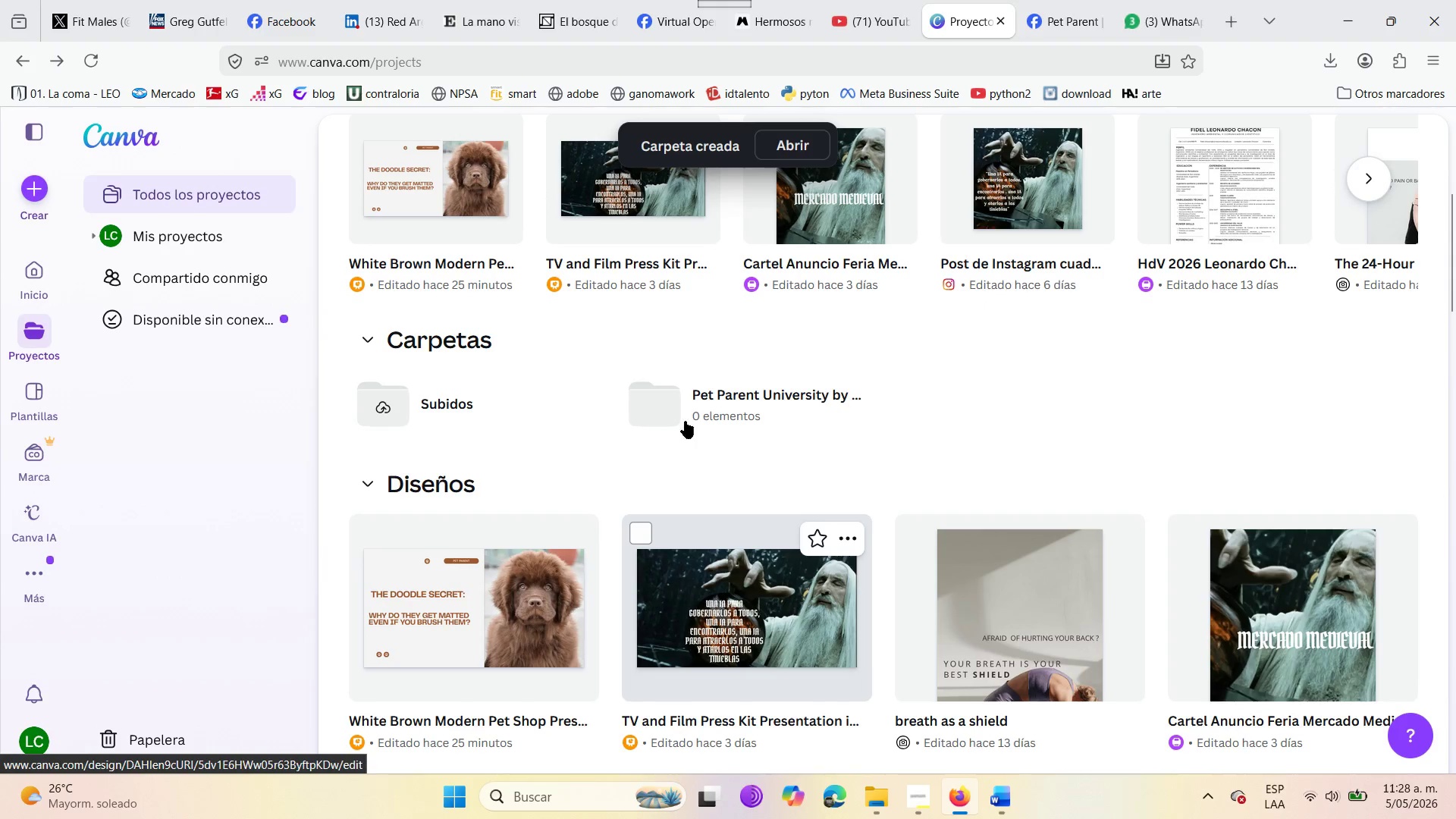 
double_click([676, 409])
 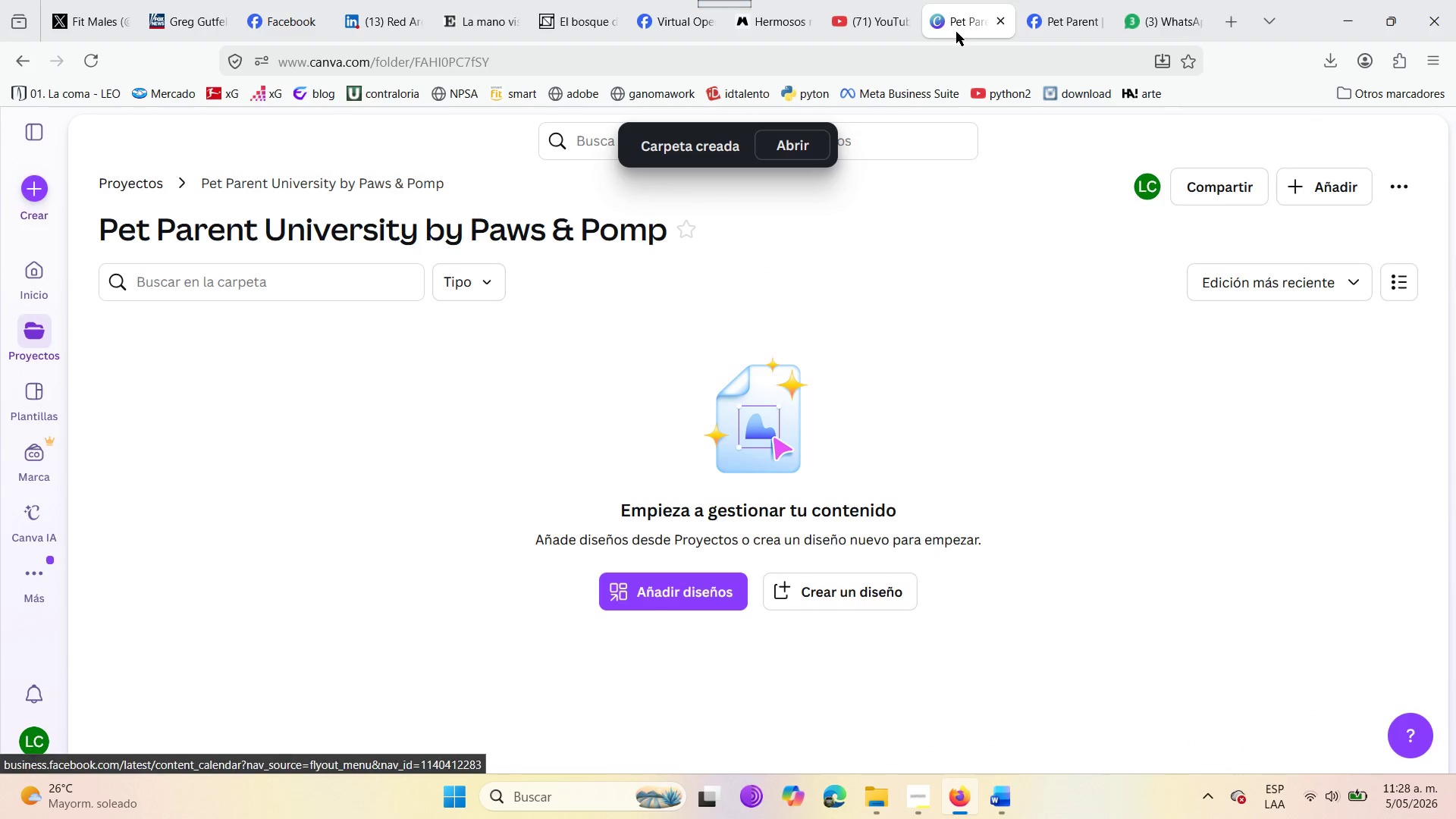 
left_click([1035, 0])
 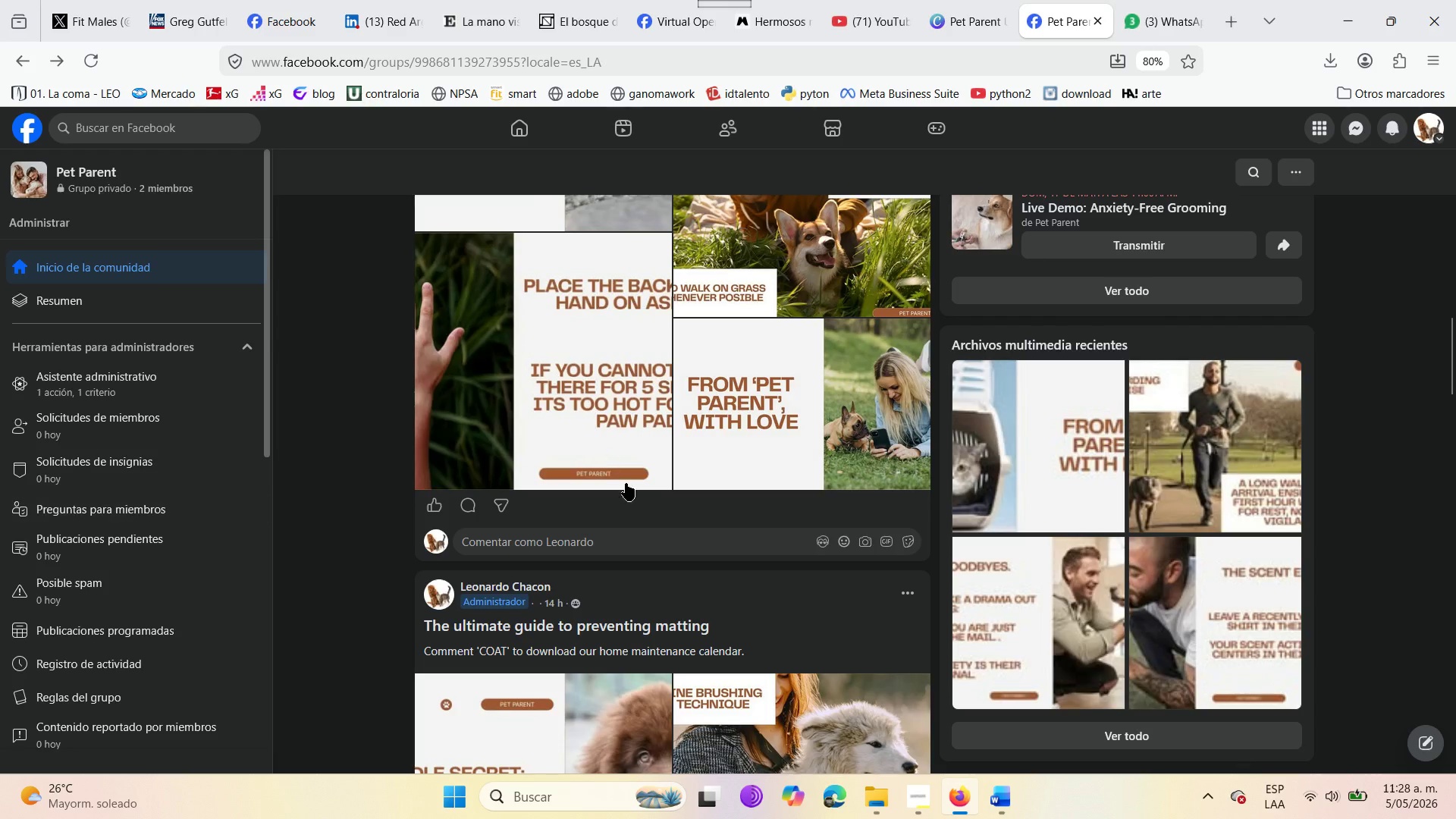 
scroll: coordinate [632, 520], scroll_direction: down, amount: 46.0
 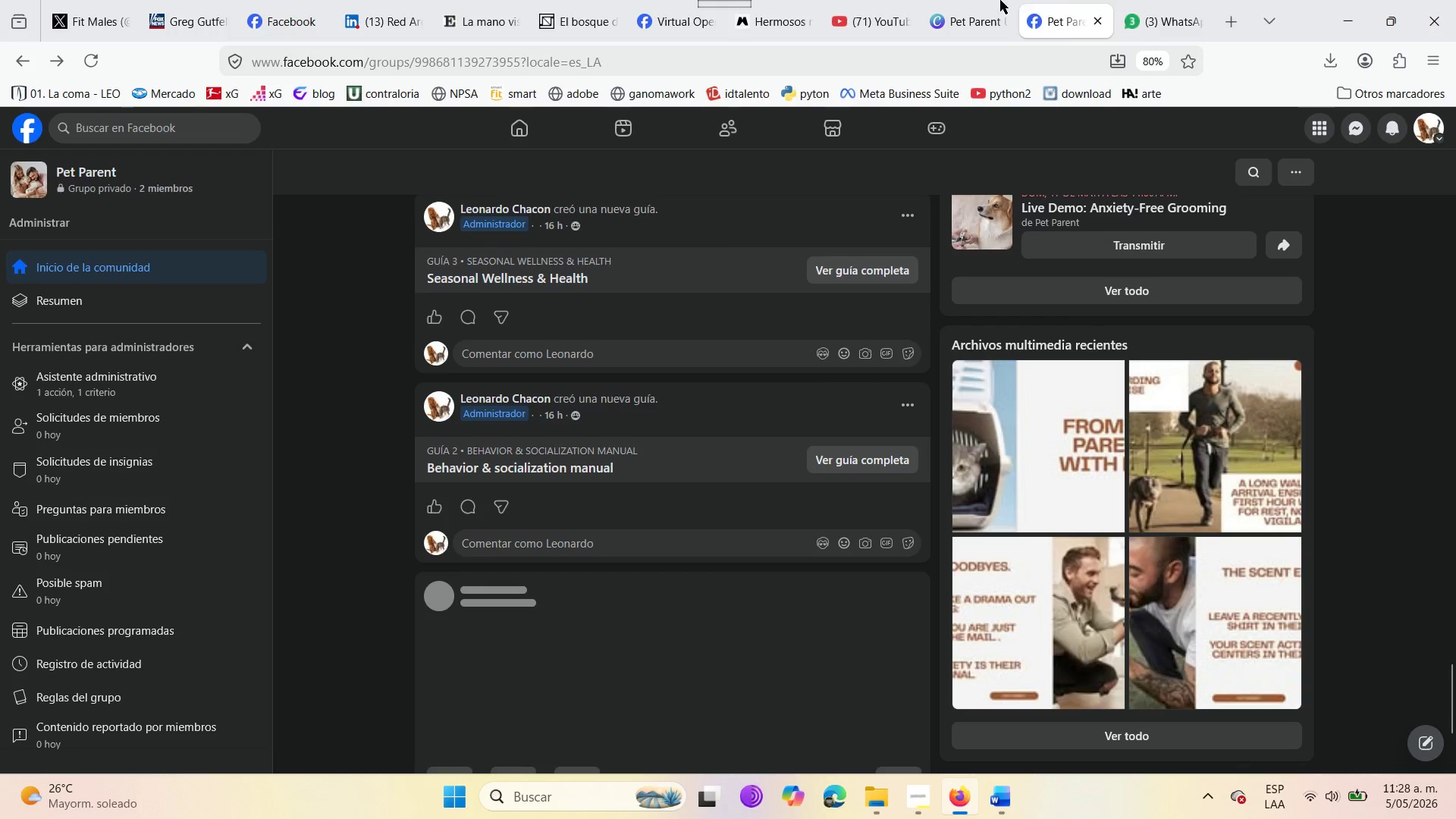 
left_click([977, 0])
 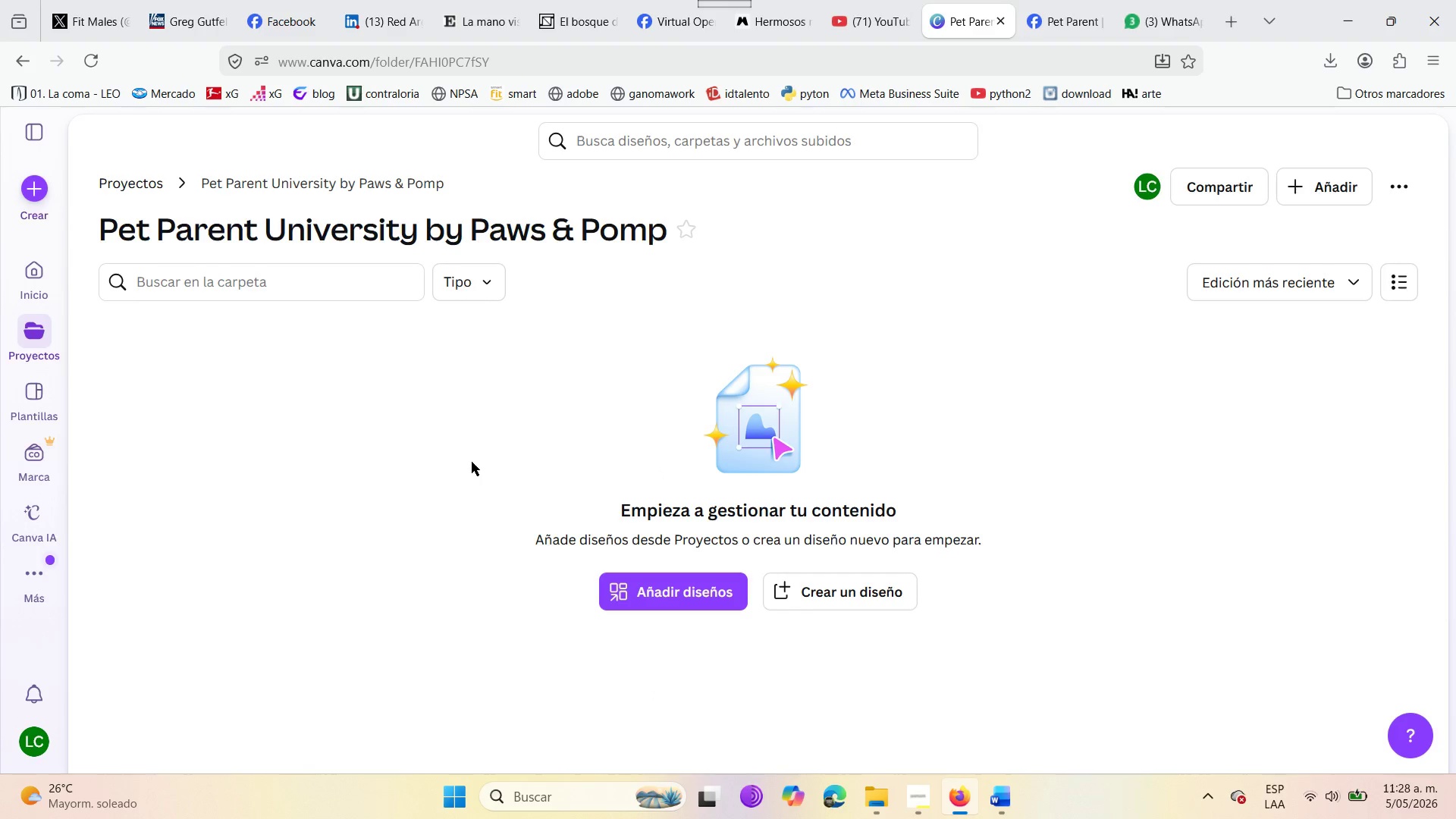 
wait(6.34)
 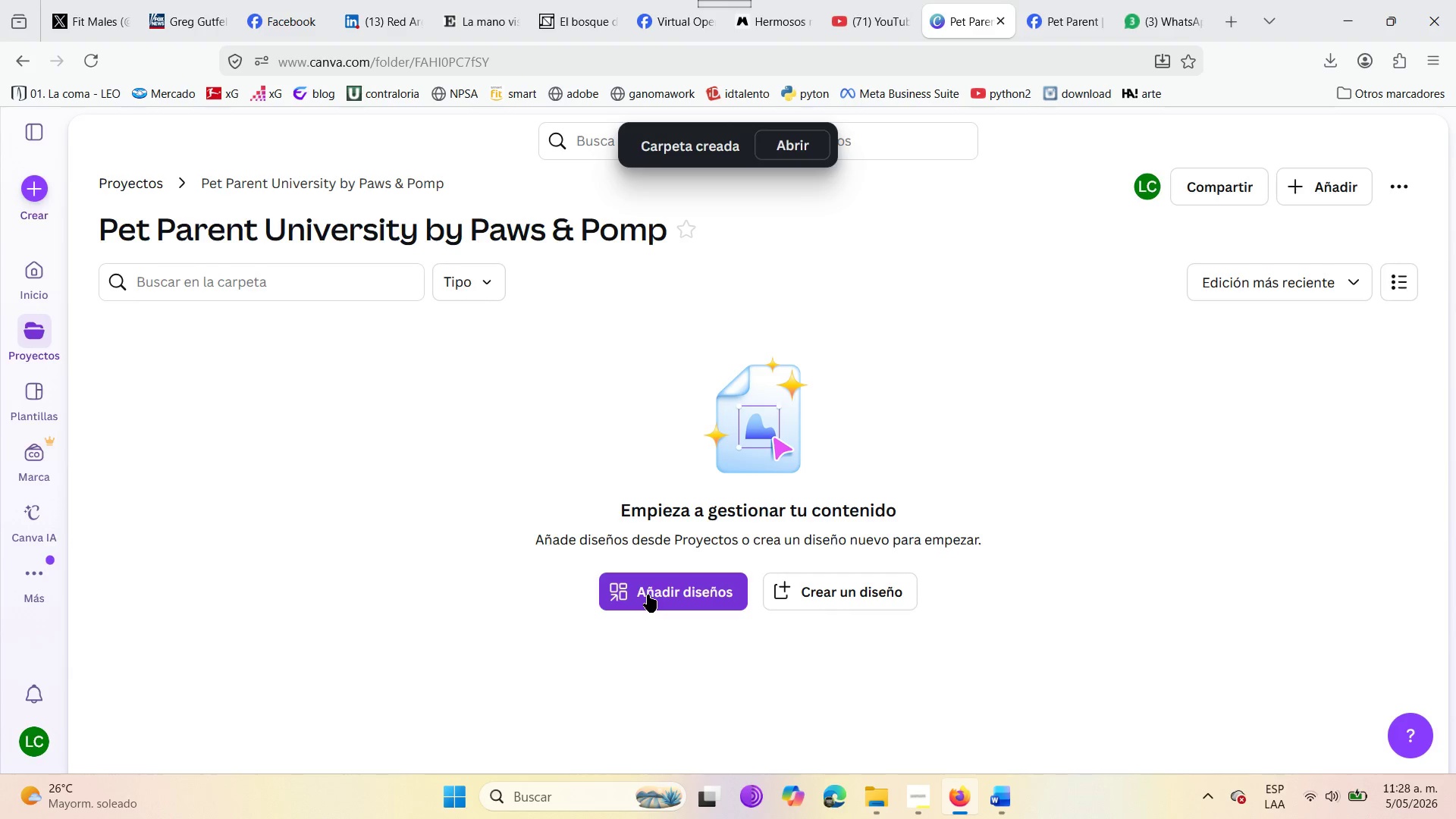 
right_click([473, 415])
 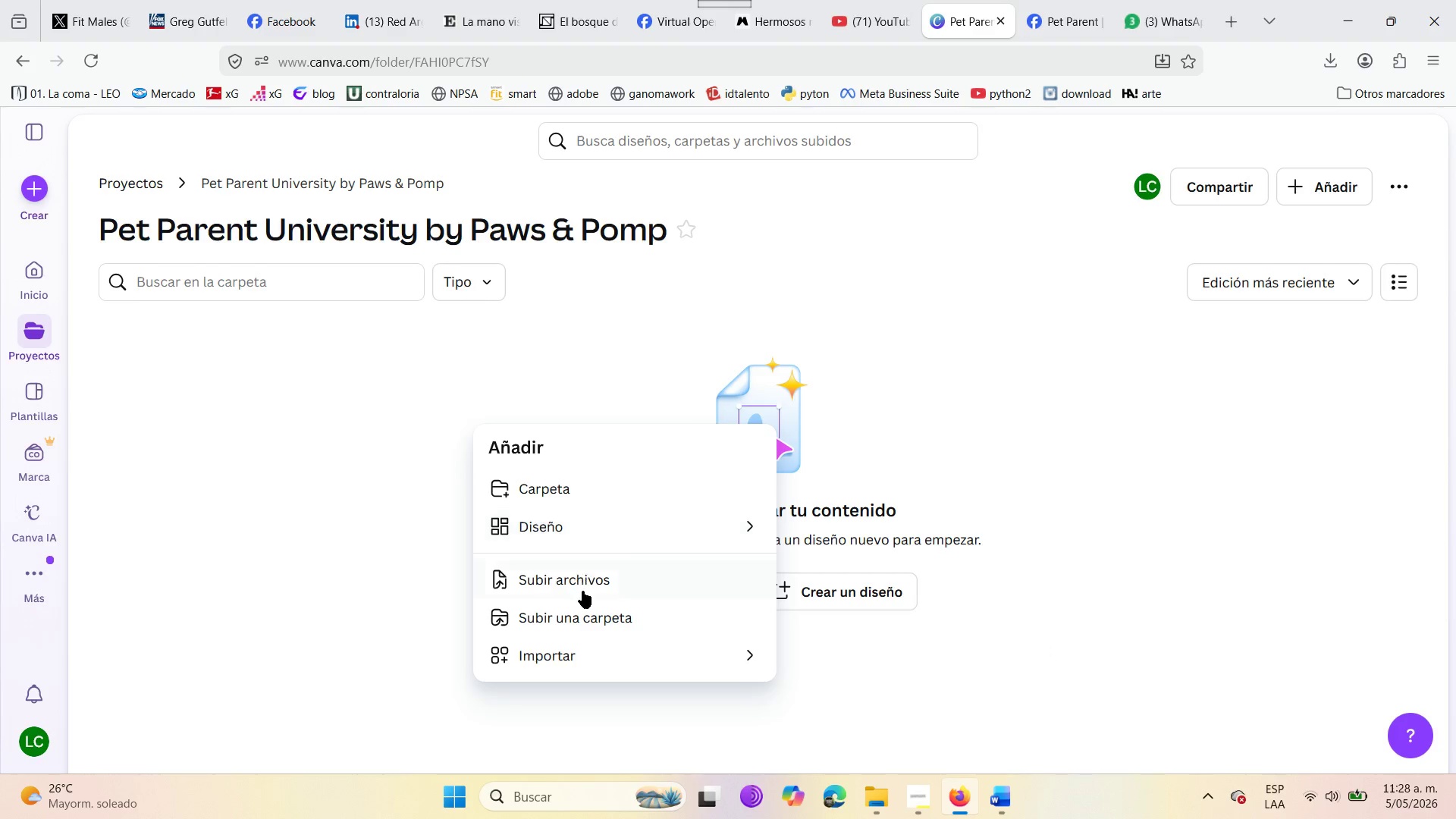 
left_click([579, 576])
 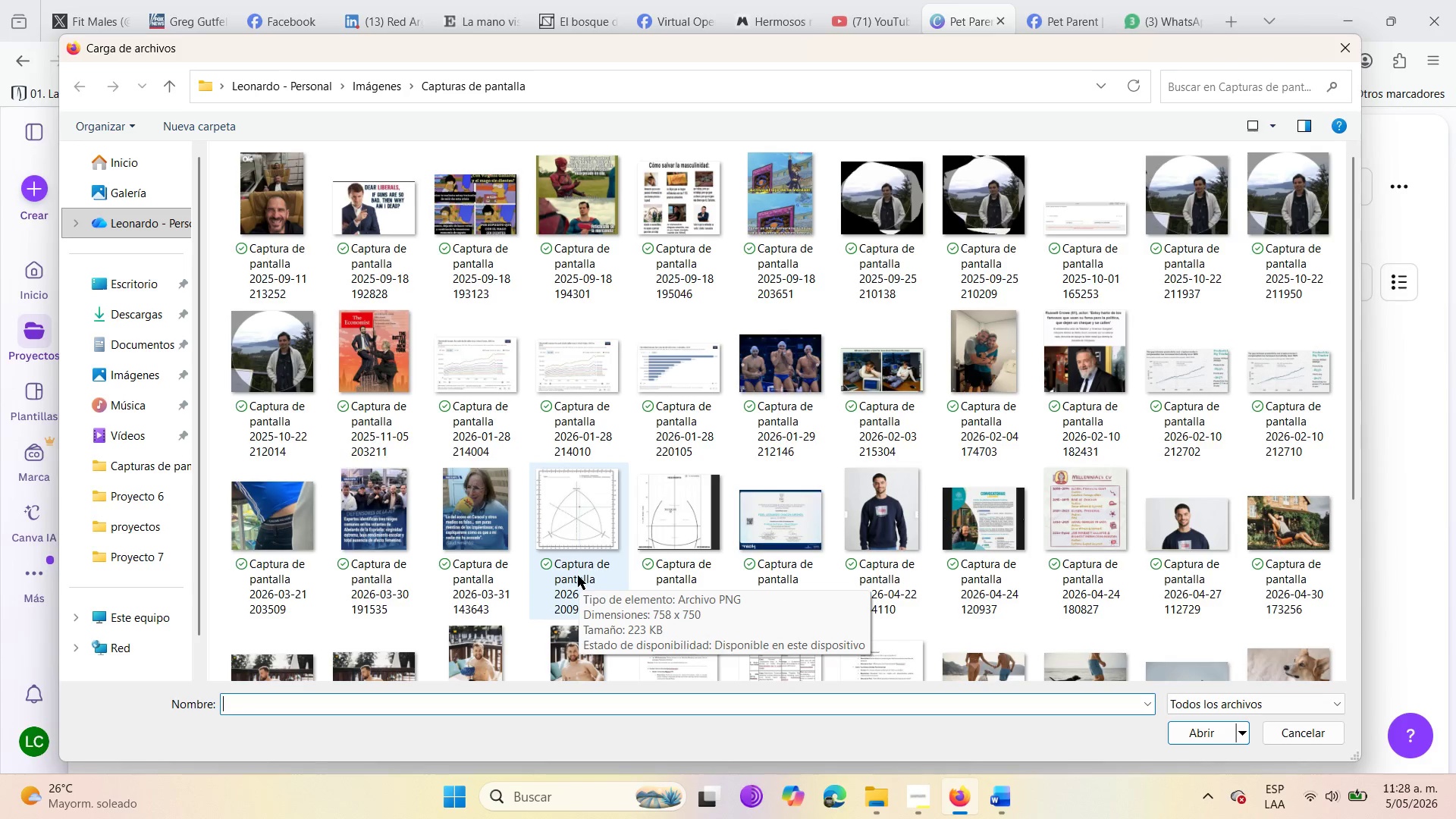 
scroll: coordinate [658, 487], scroll_direction: down, amount: 14.0
 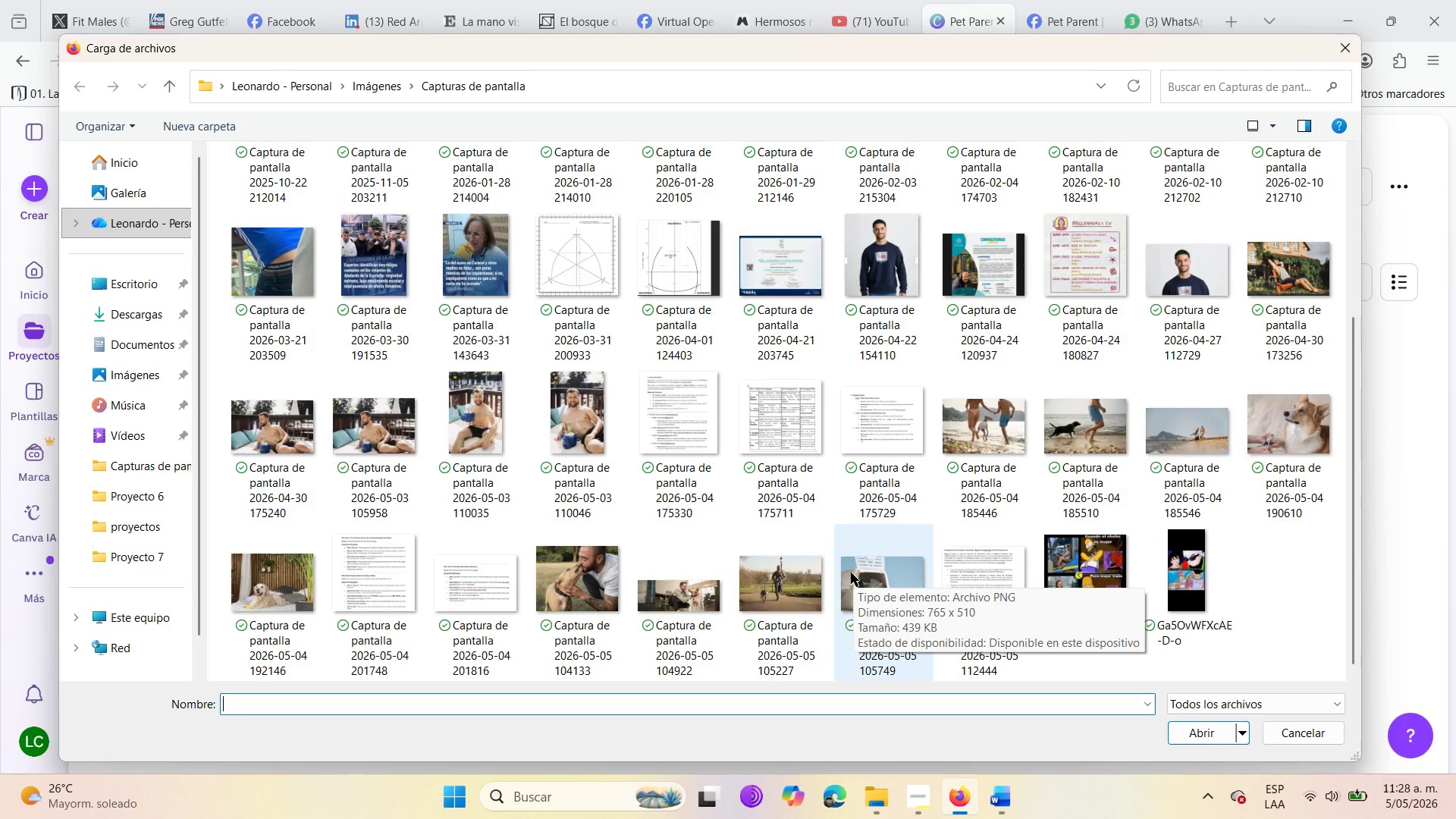 
hold_key(key=ControlLeft, duration=7.48)
left_click([791, 609])
 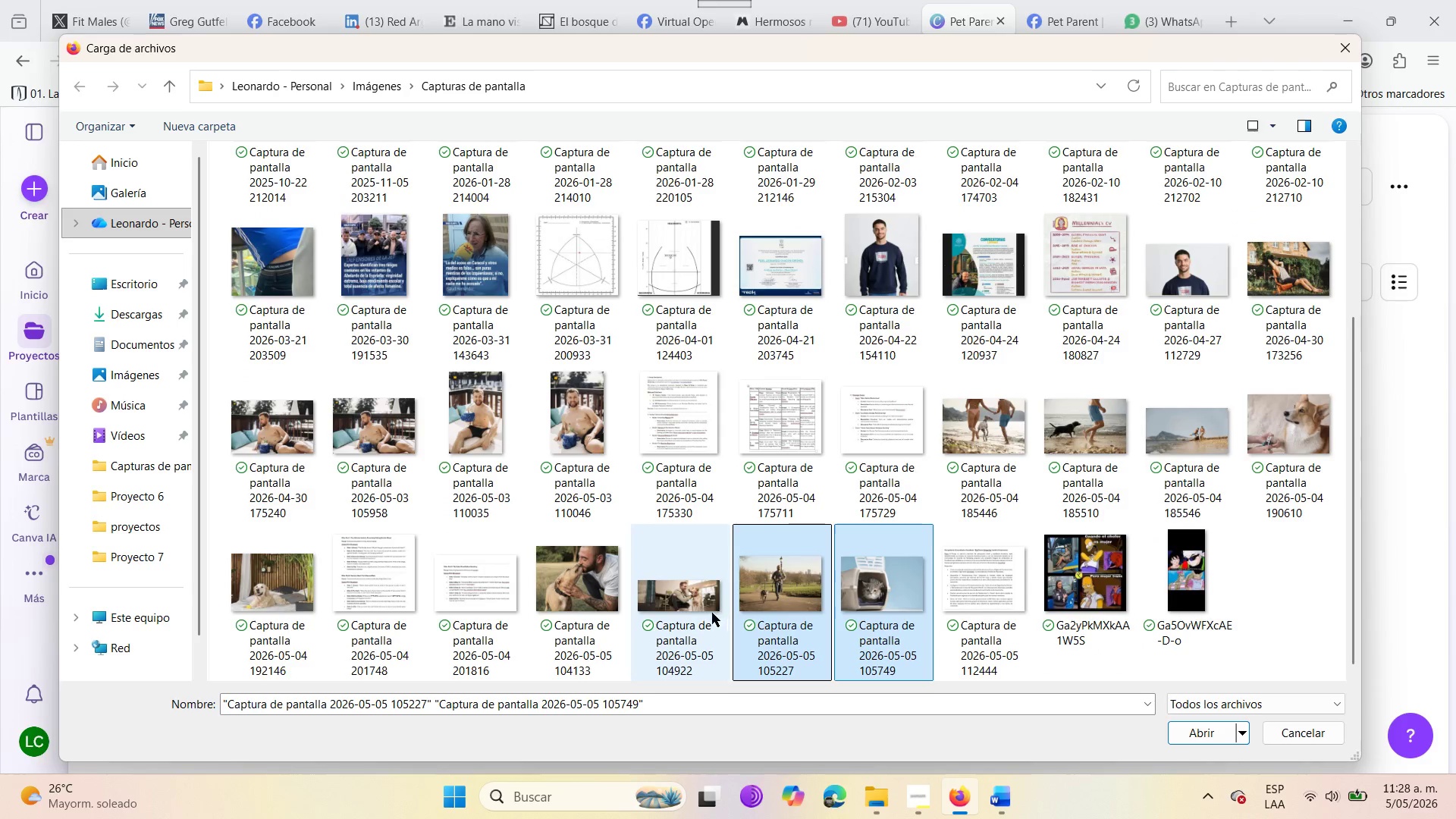 
left_click([705, 613])
 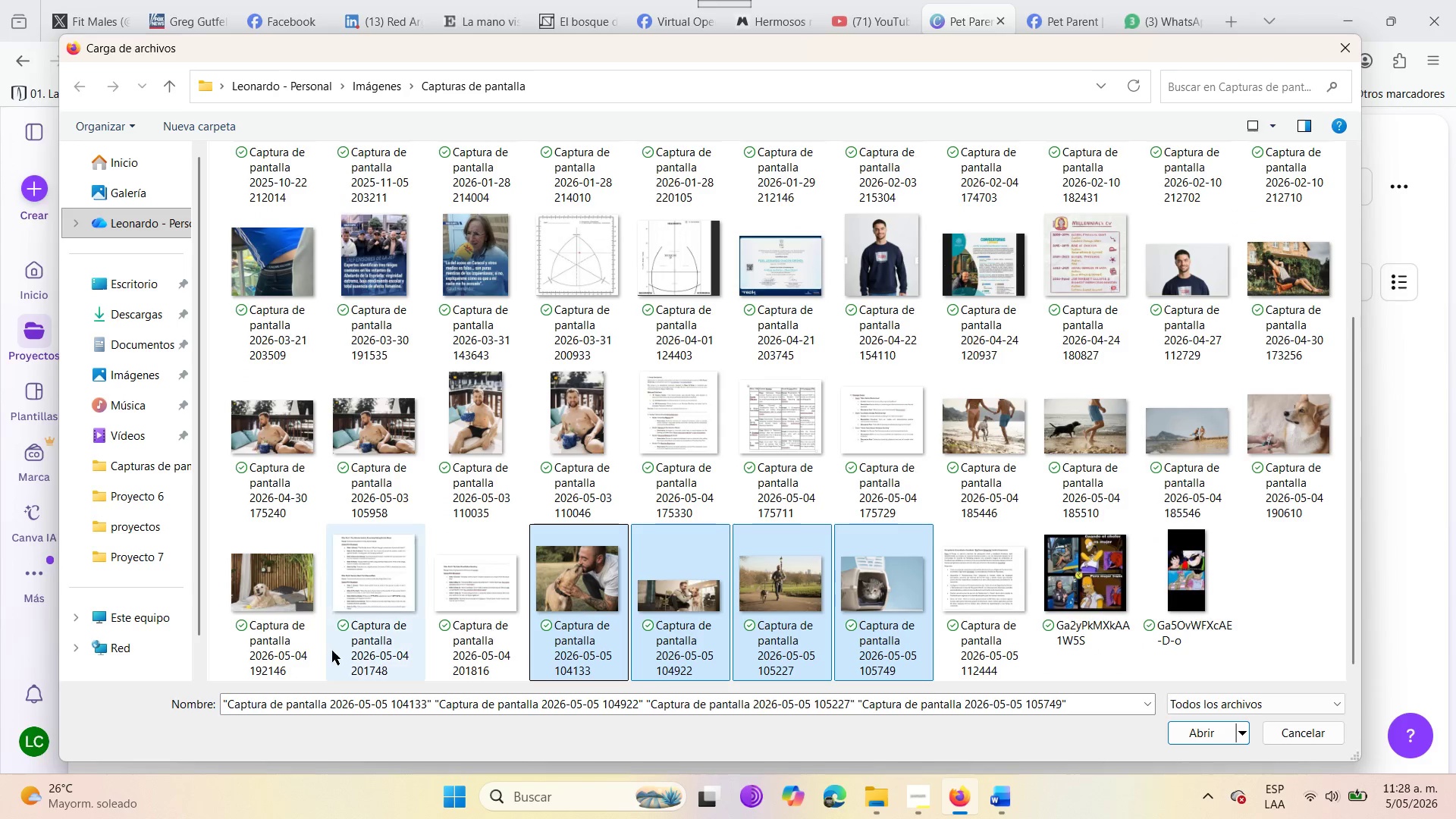 
left_click([276, 622])
 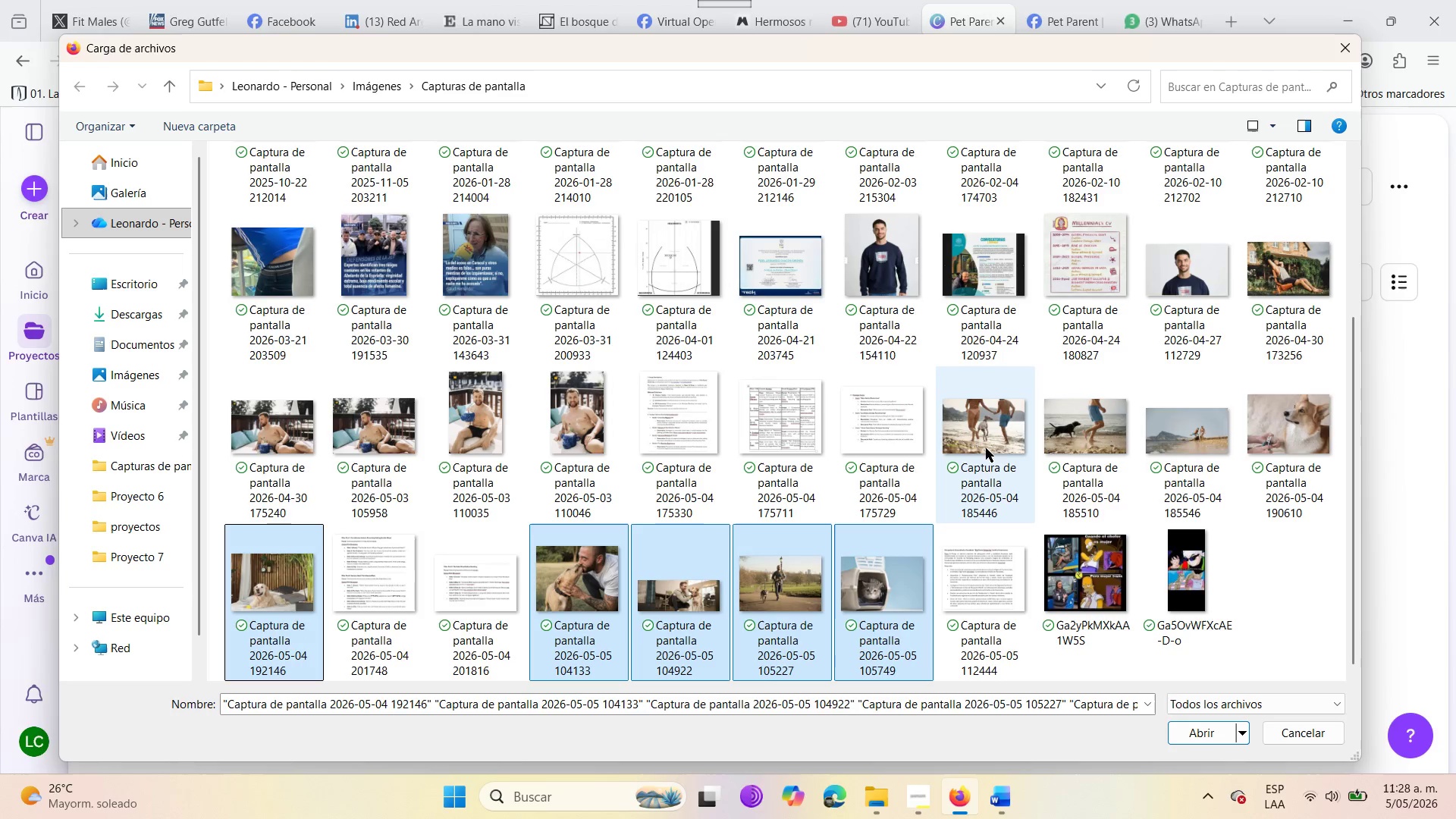 
left_click([990, 443])
 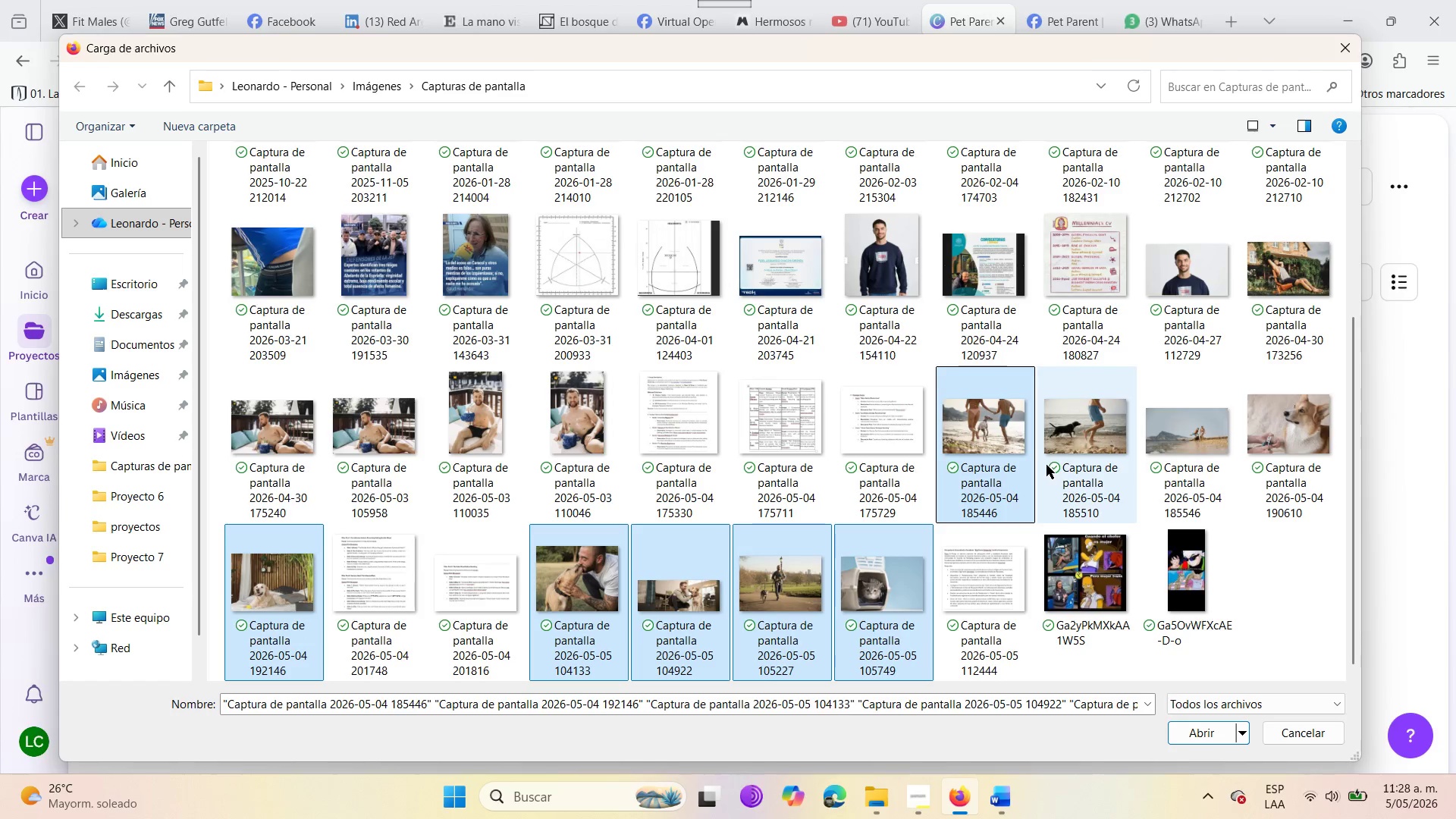 
left_click([1056, 465])
 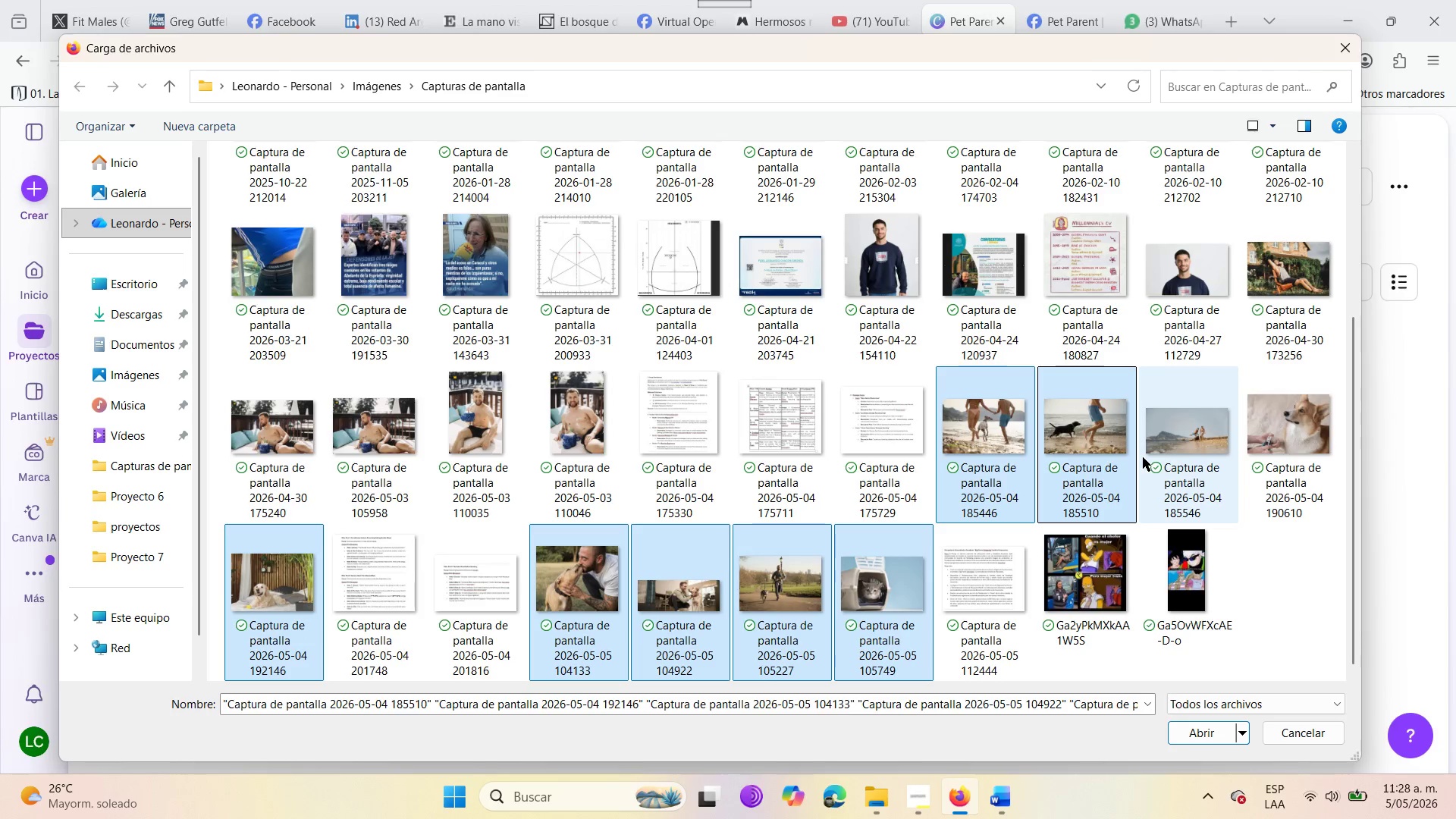 
left_click([1156, 459])
 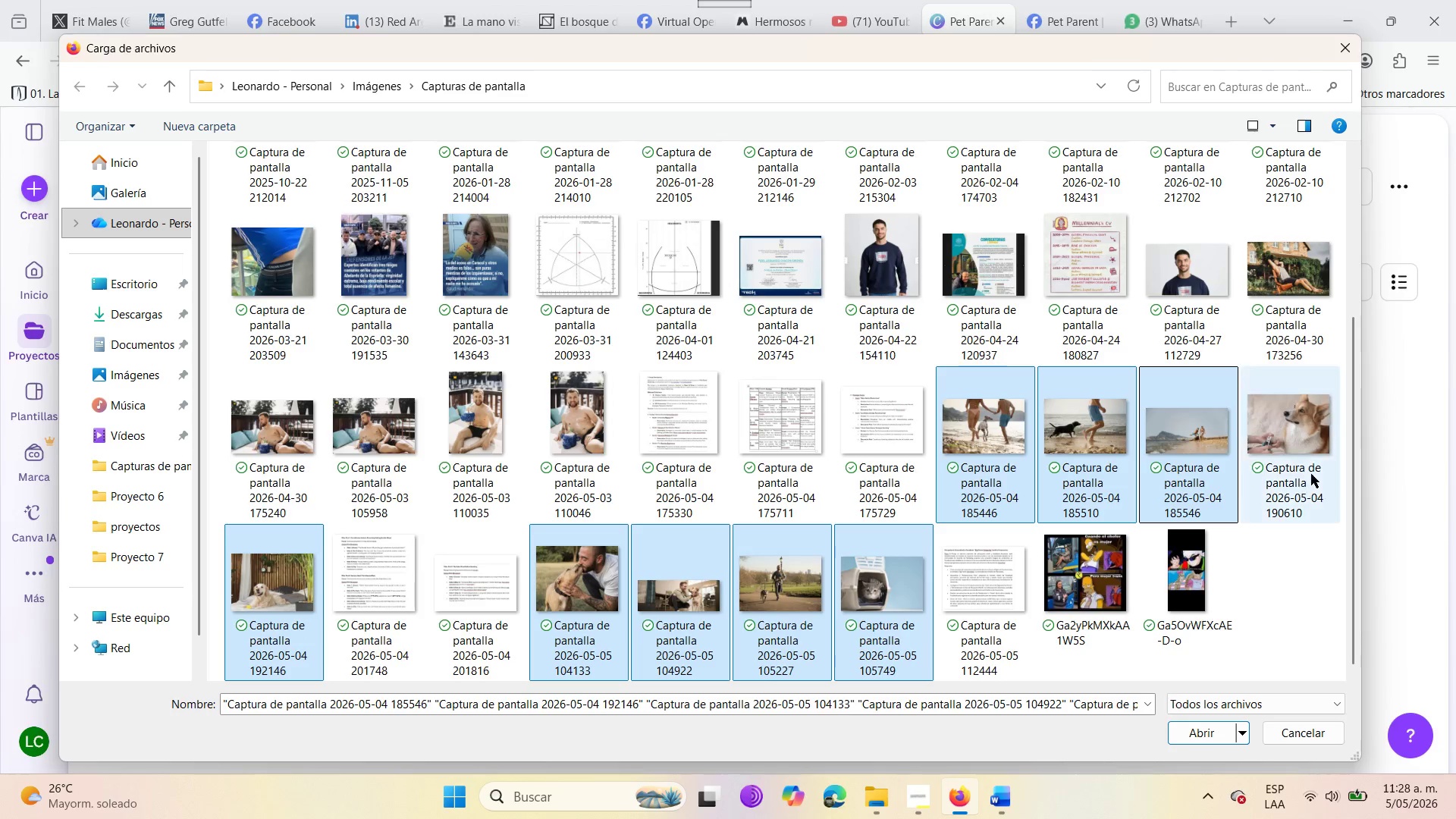 
left_click([1287, 453])
 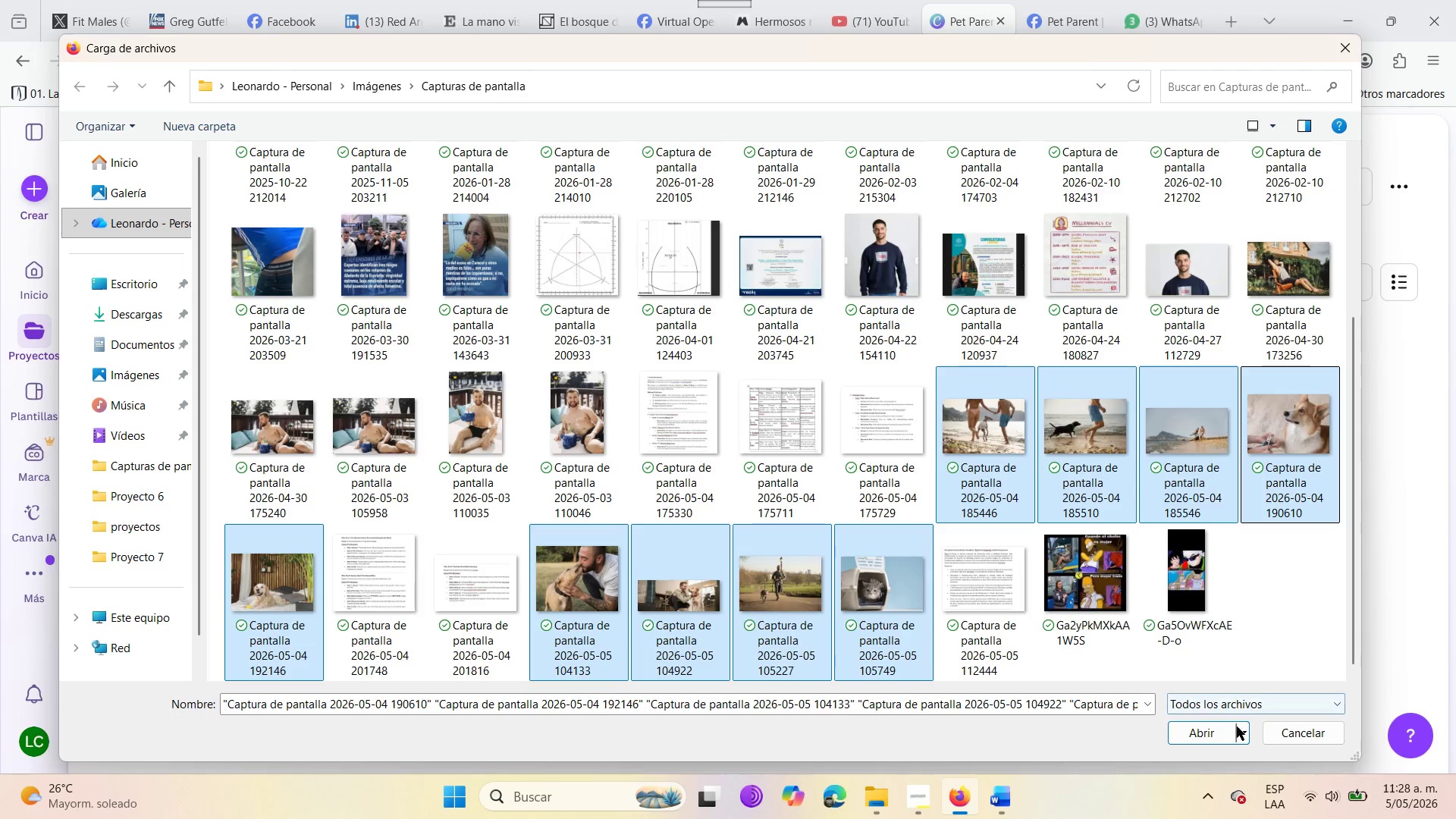 
left_click([1217, 733])
 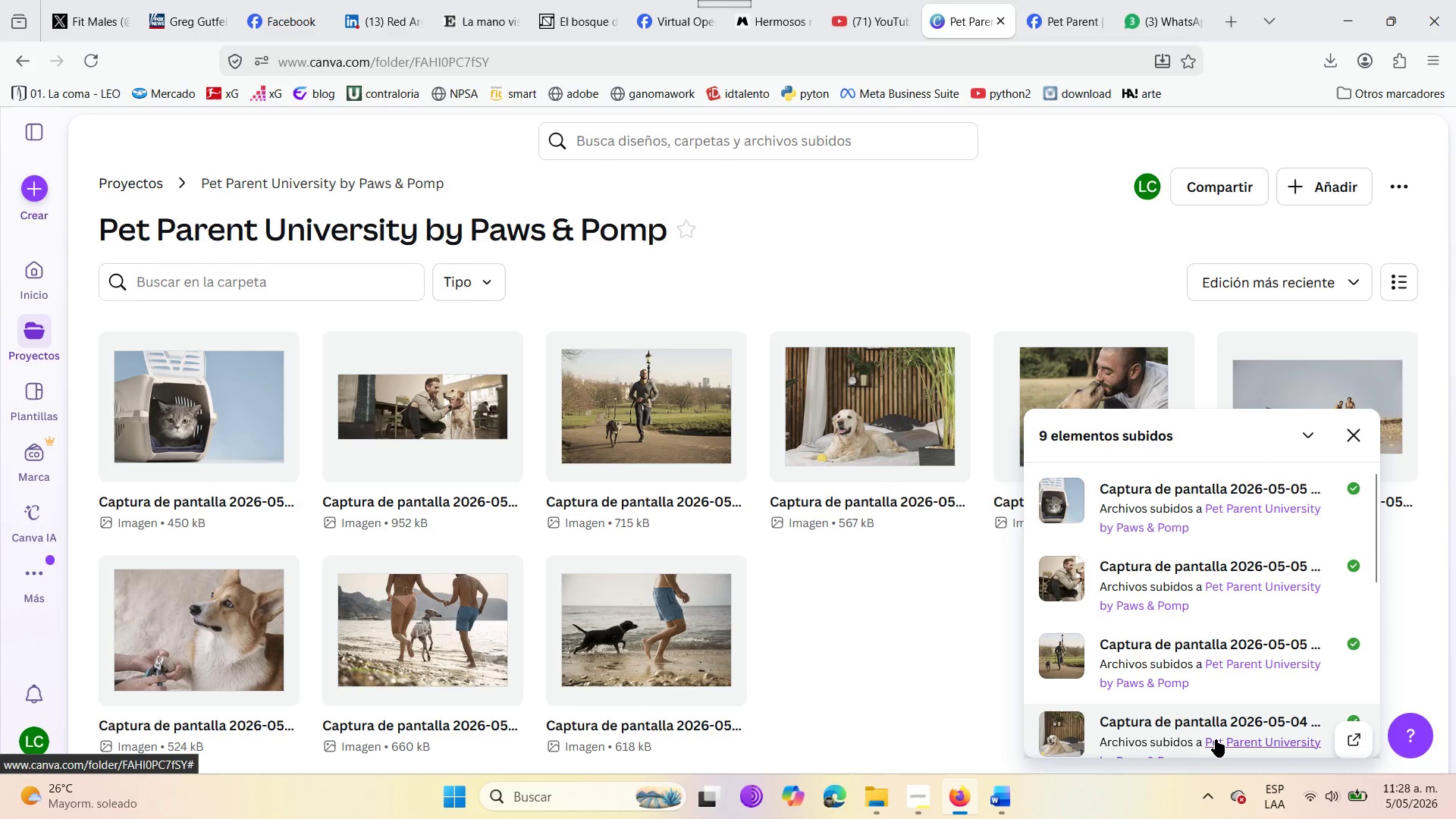 
wait(24.55)
 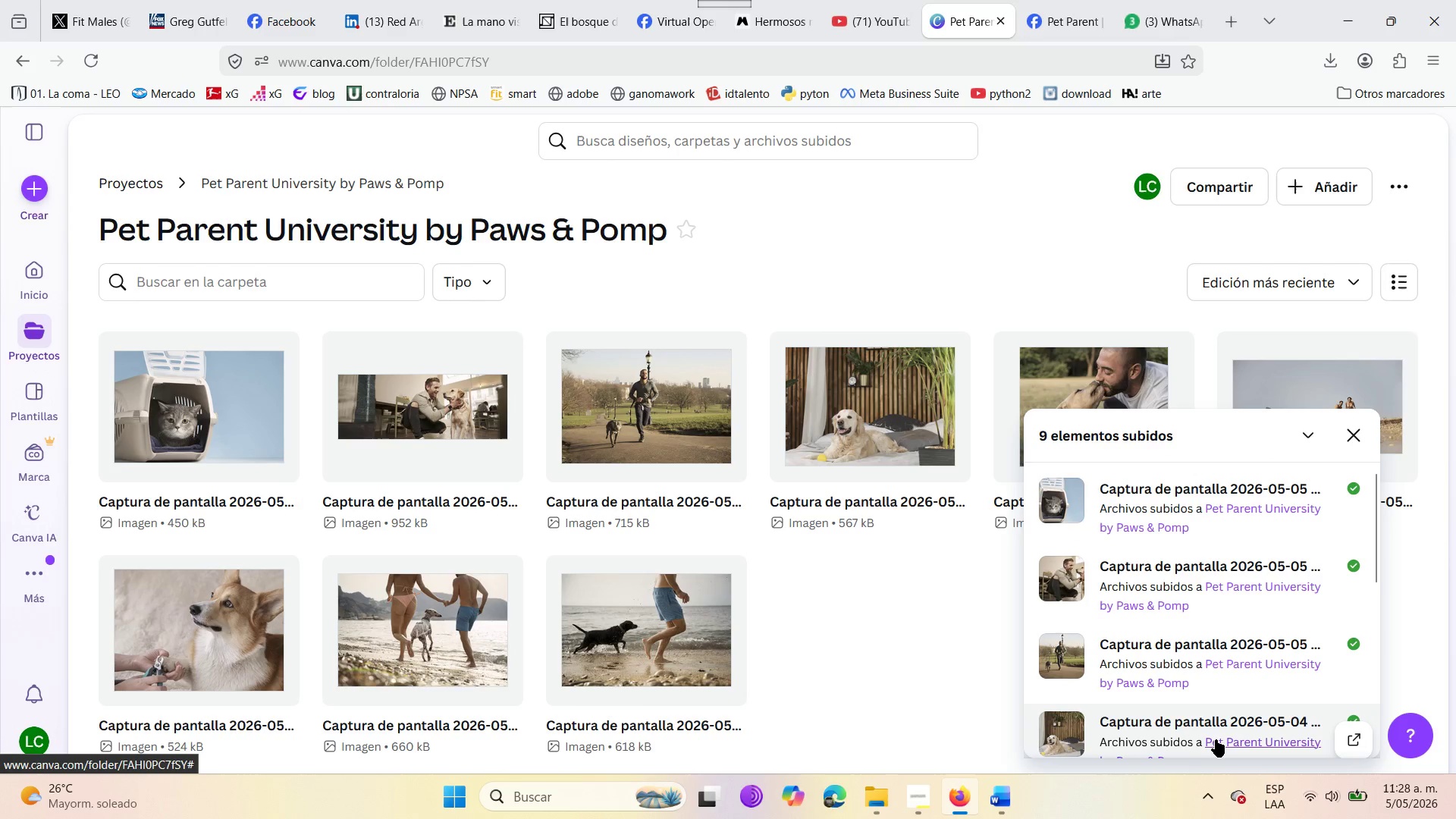 
right_click([814, 592])
 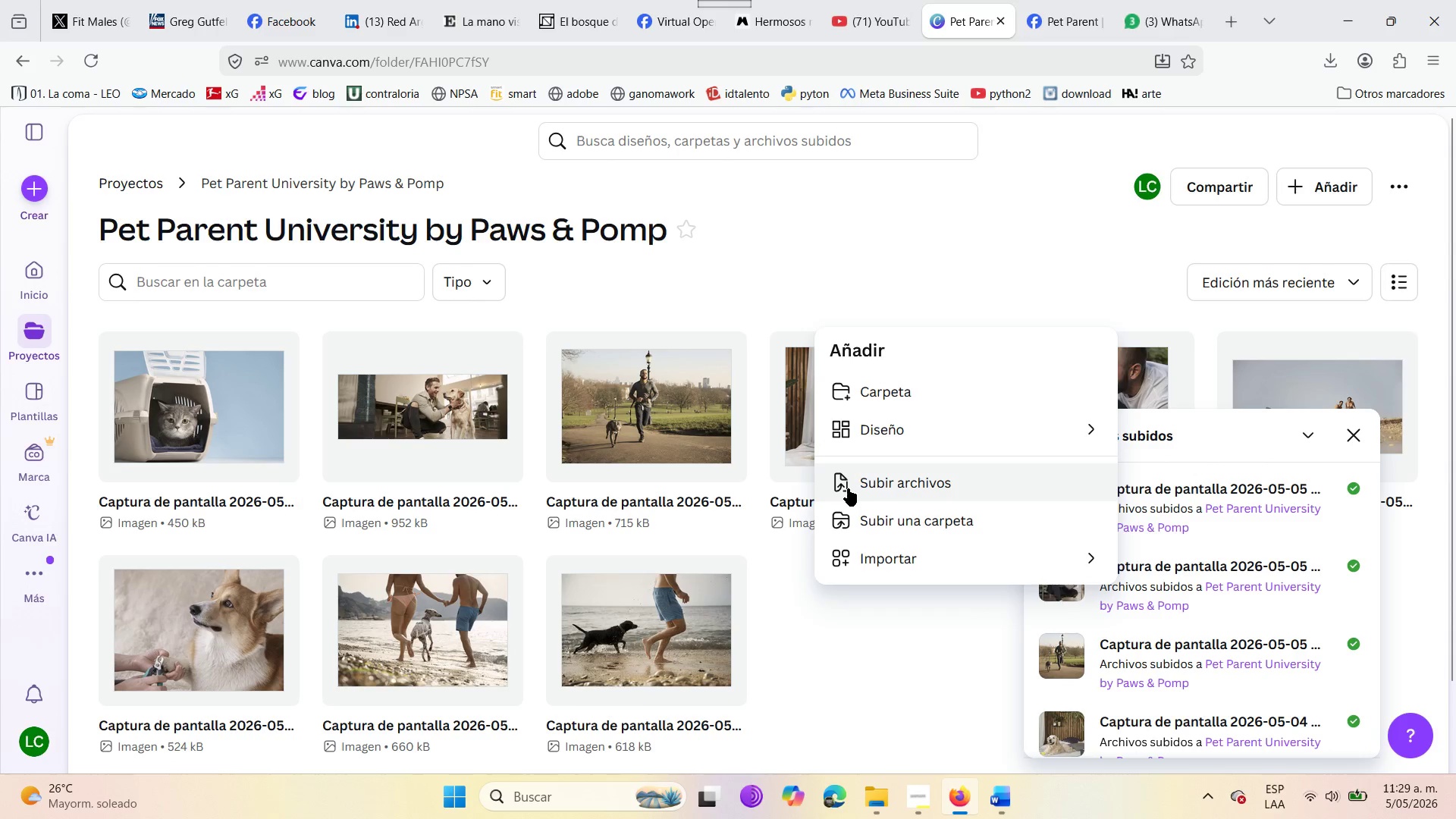 
left_click([848, 488])
 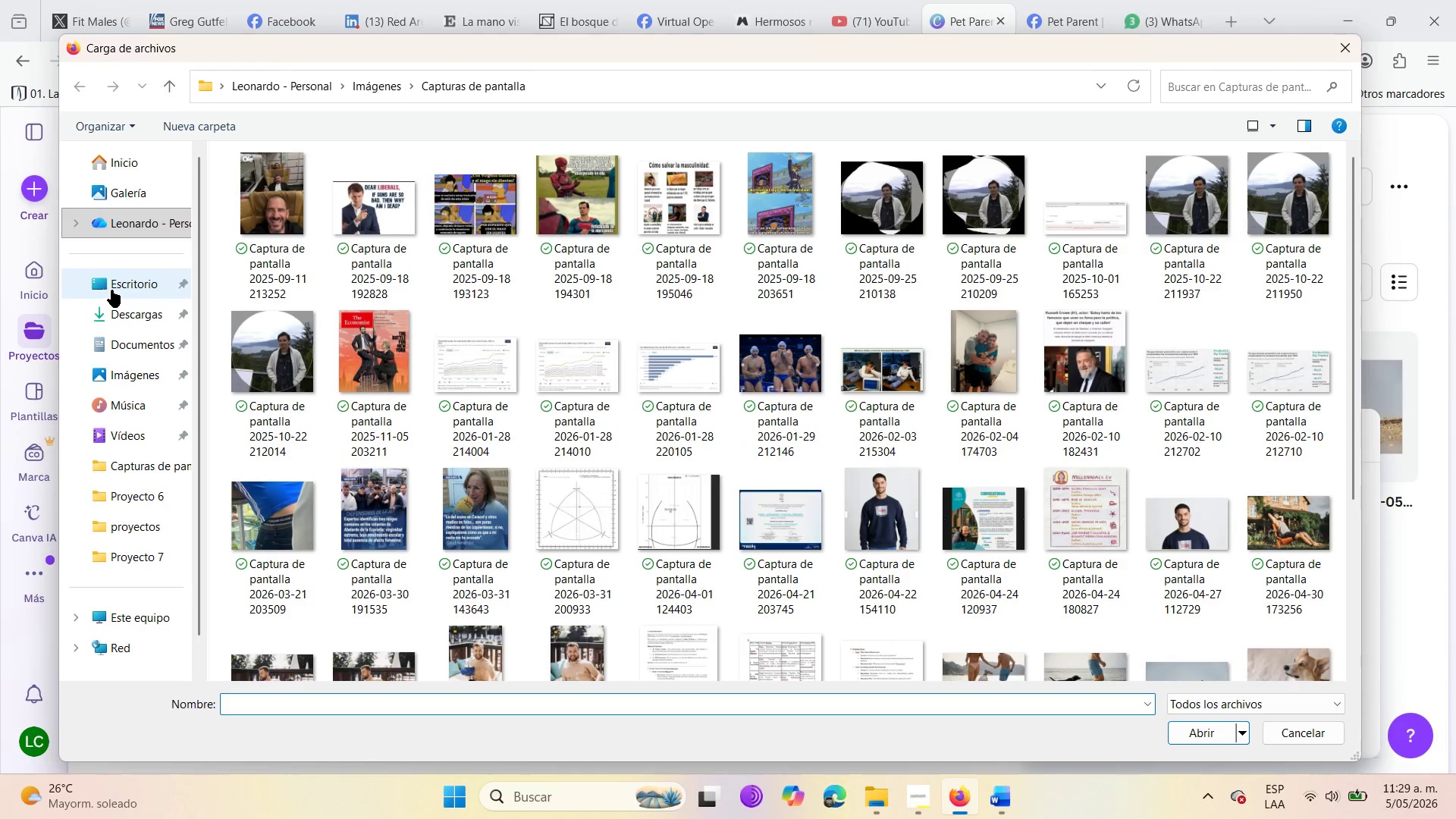 
wait(6.2)
 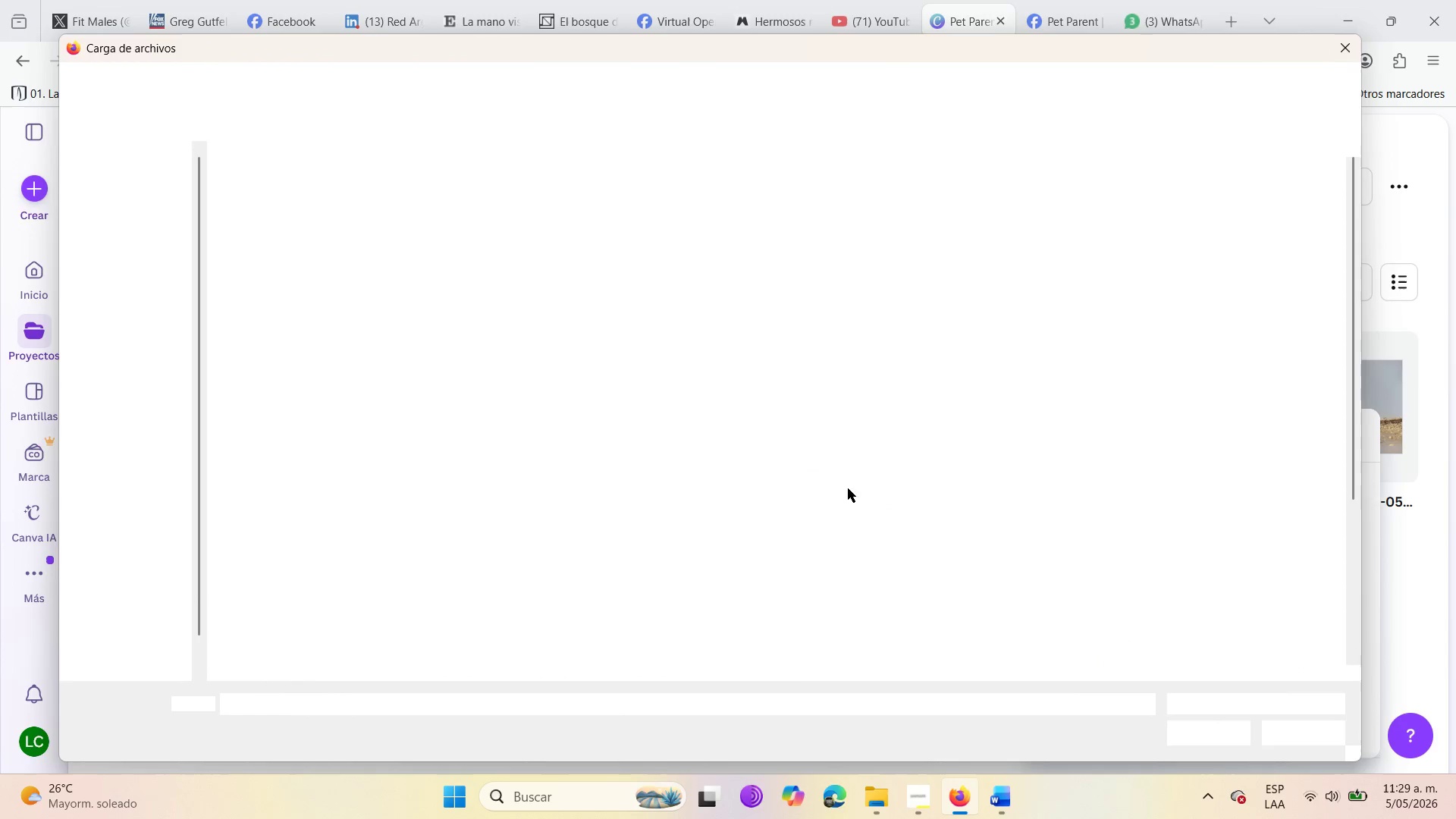 
left_click([115, 309])
 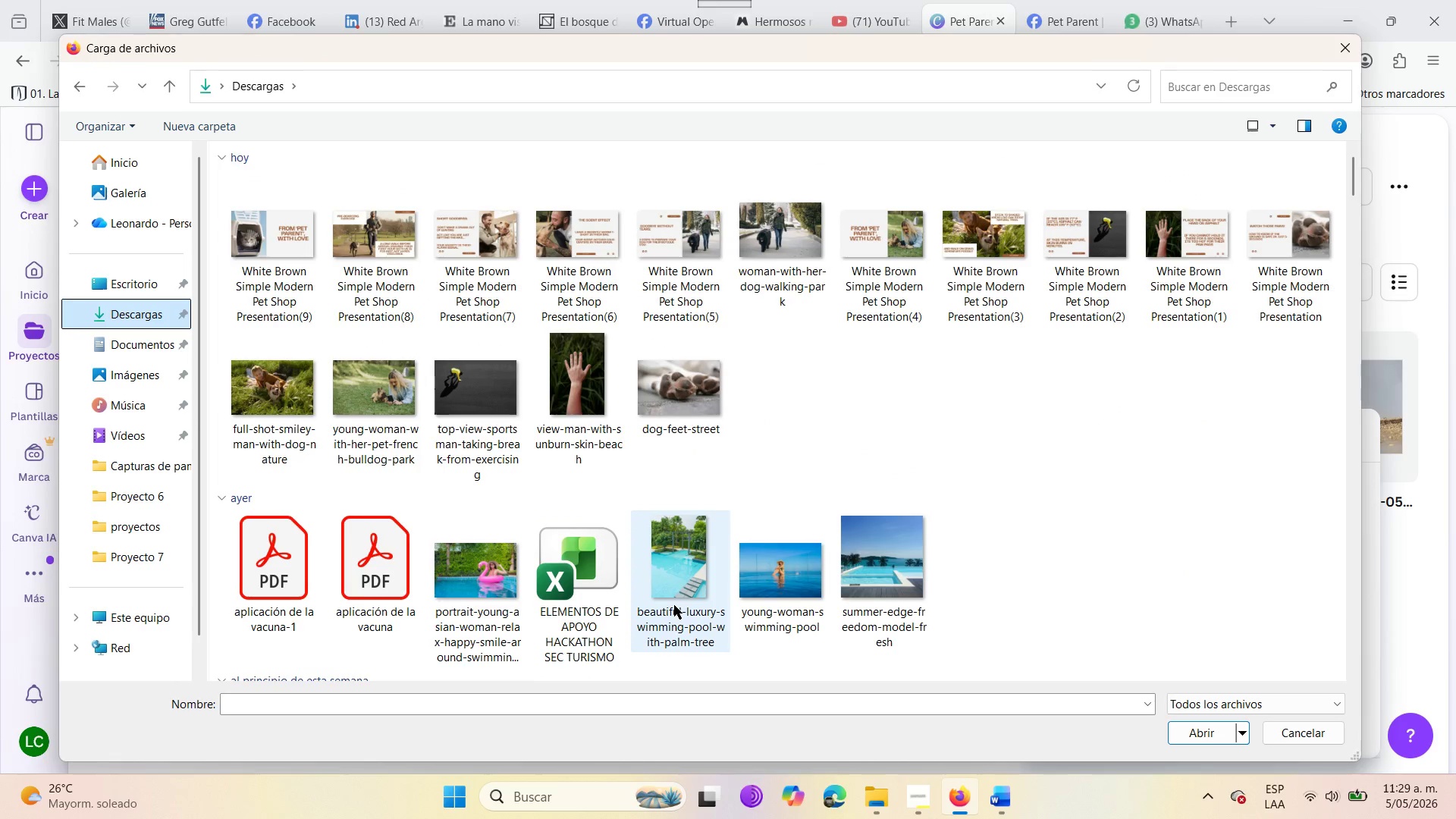 
hold_key(key=ControlLeft, duration=3.05)
left_click([230, 387])
 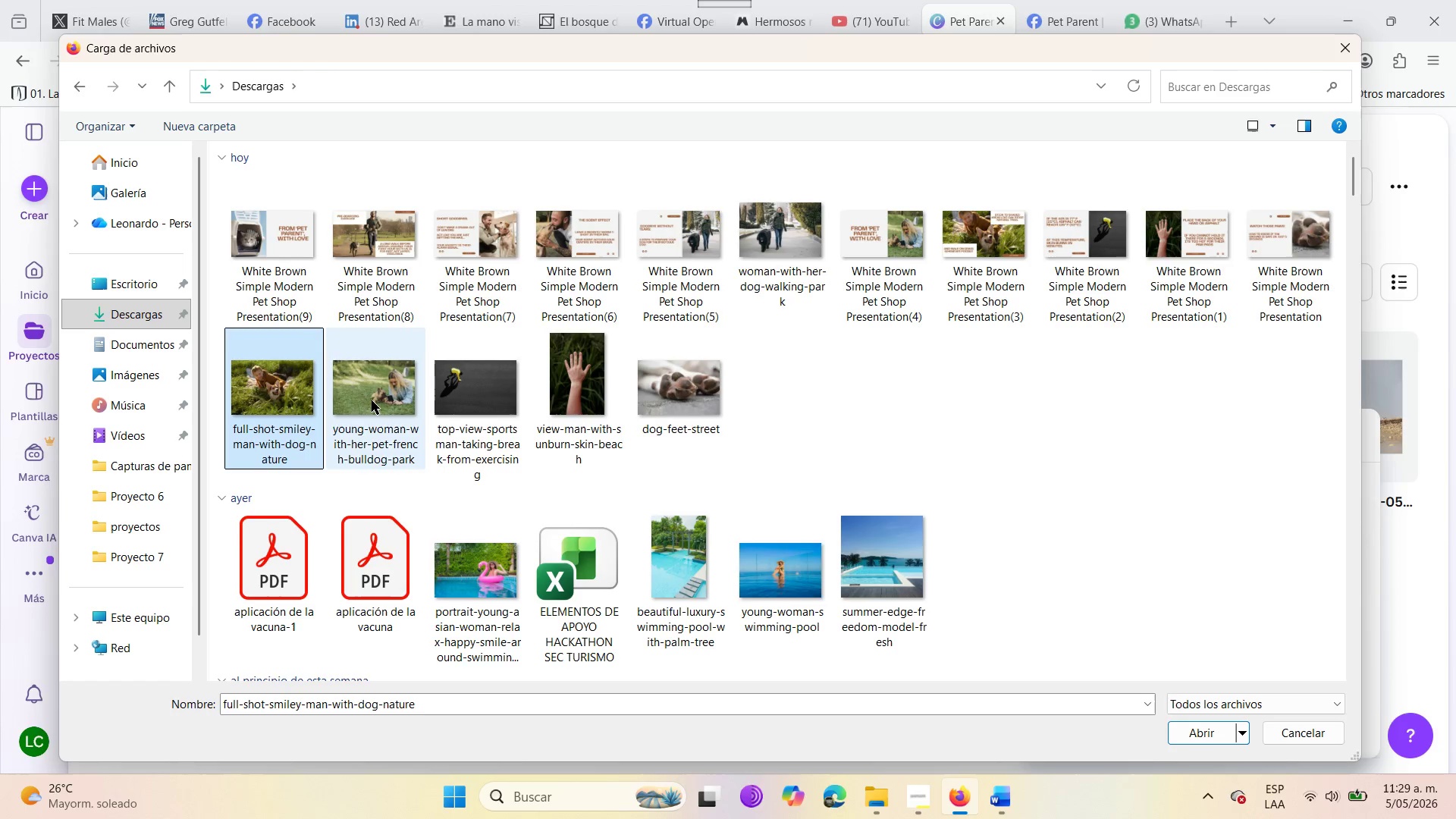 
left_click([372, 400])
 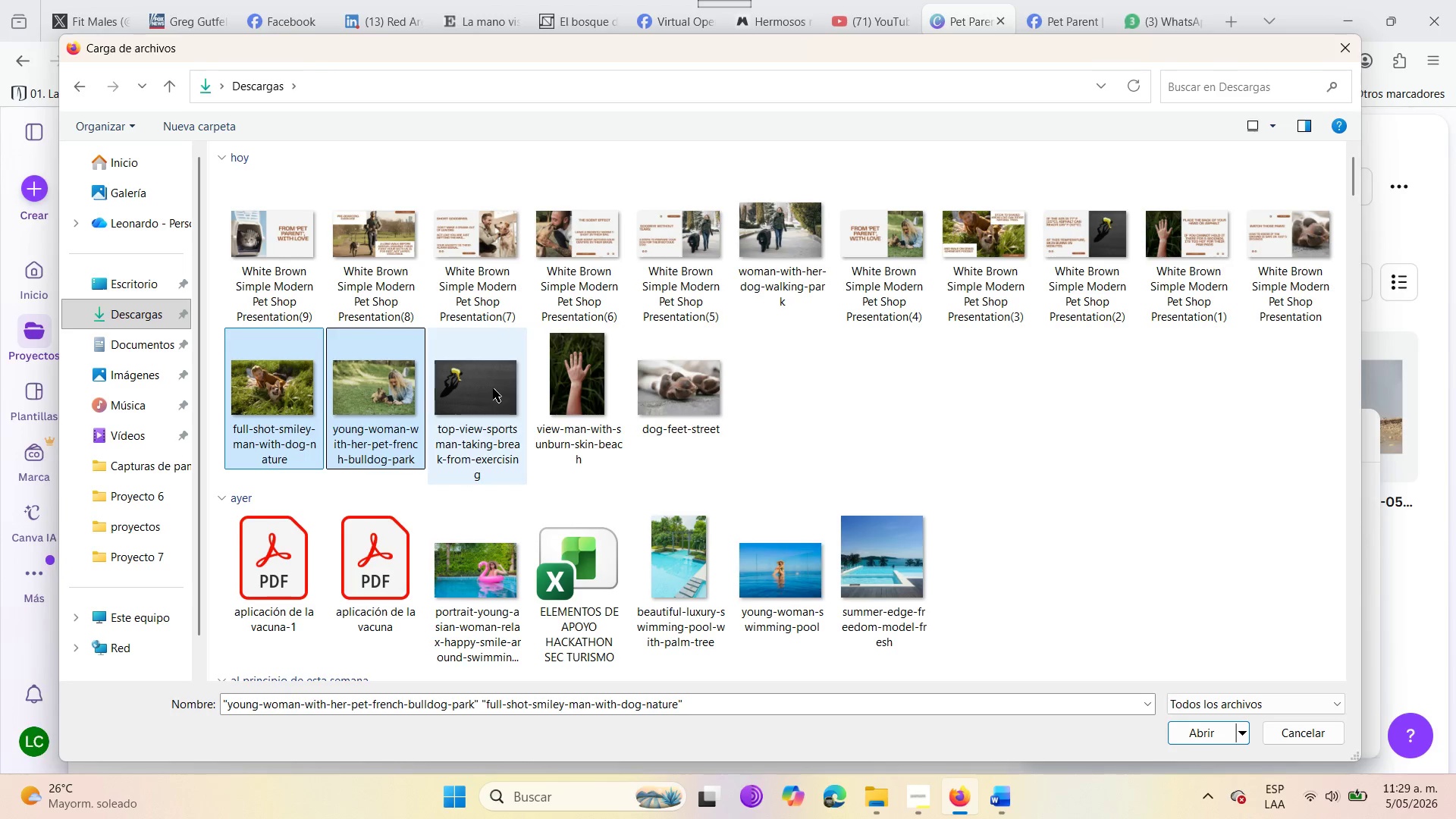 
left_click([485, 388])
 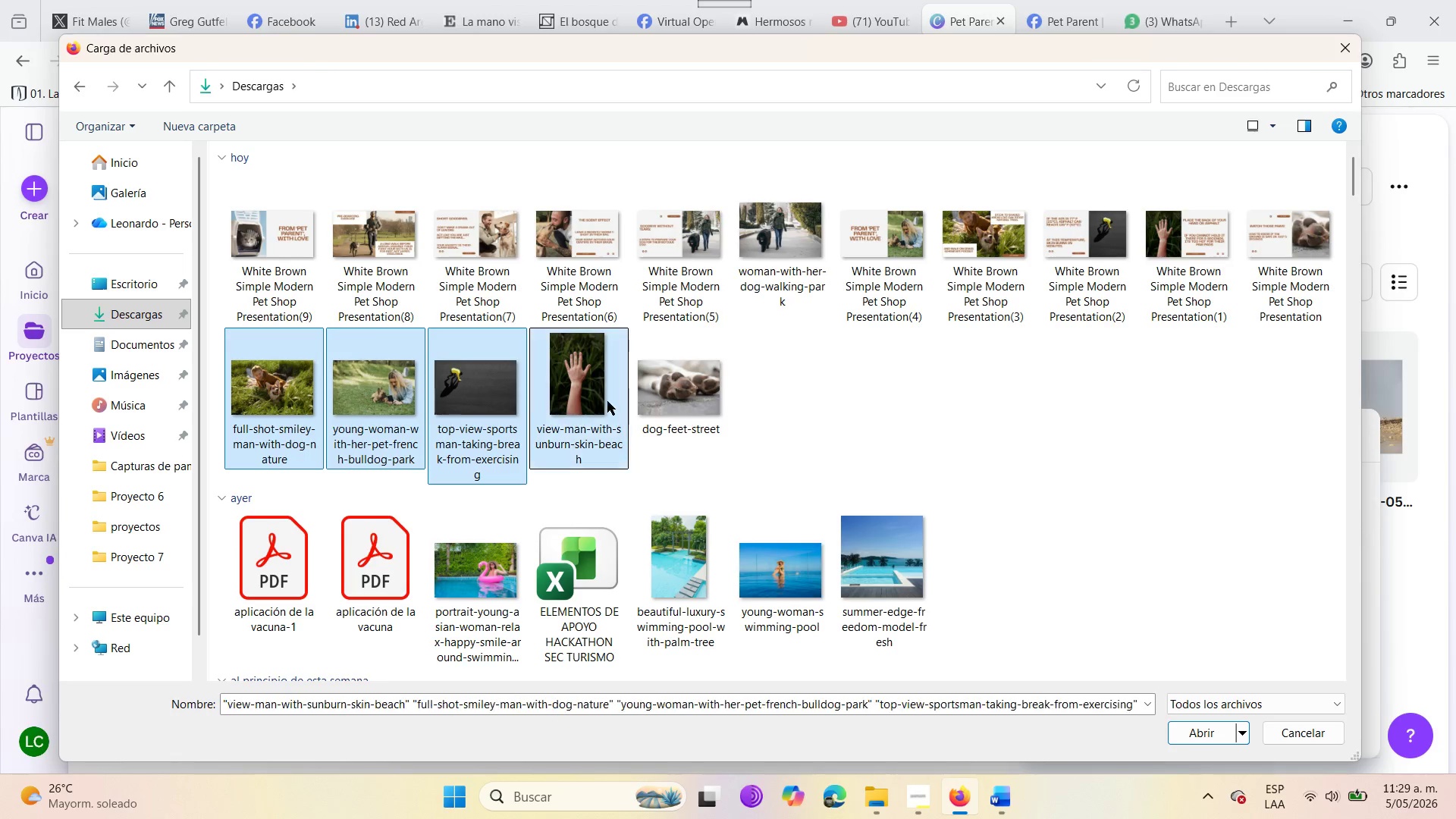 
double_click([655, 405])
 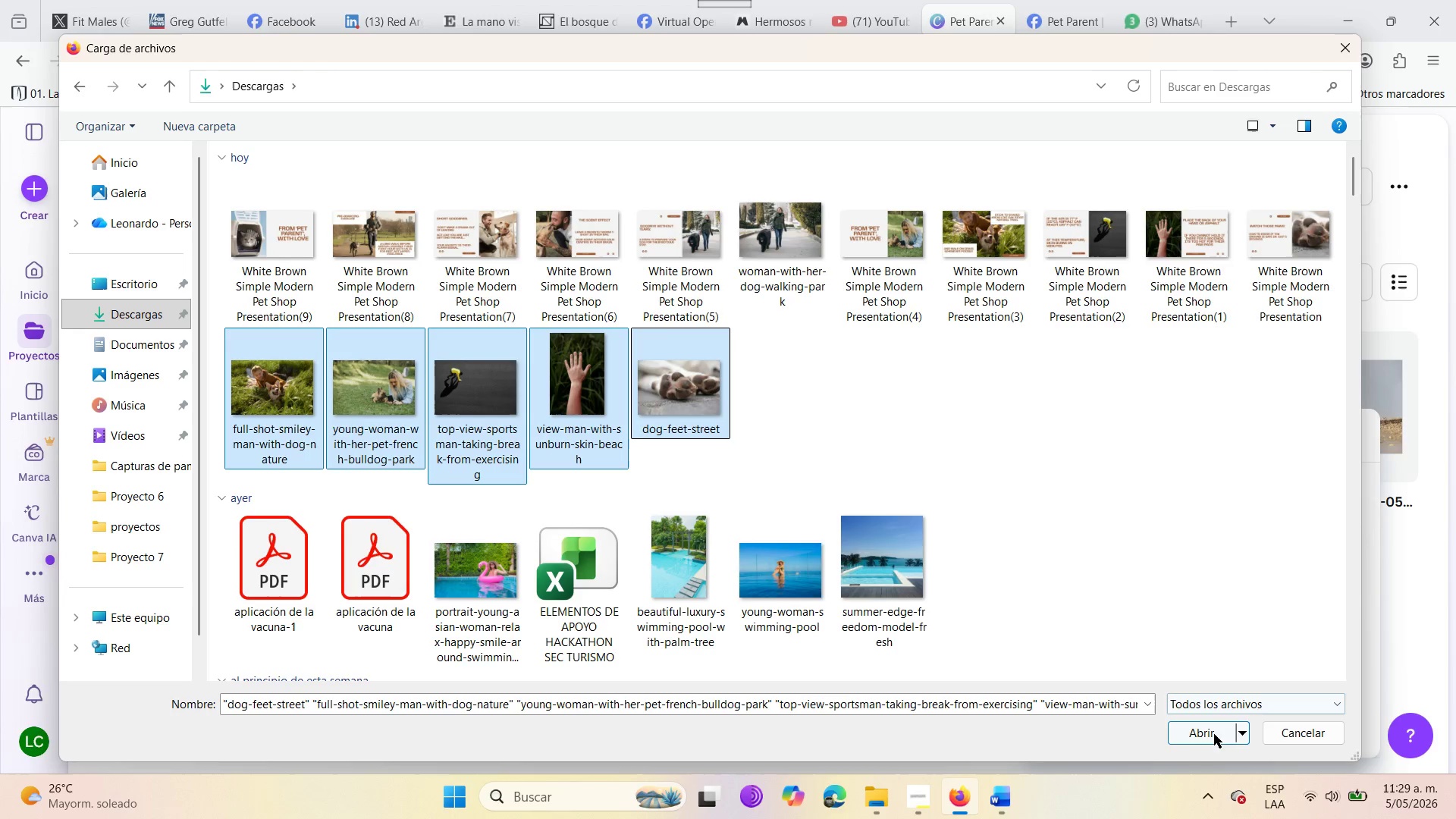 
left_click([1214, 734])
 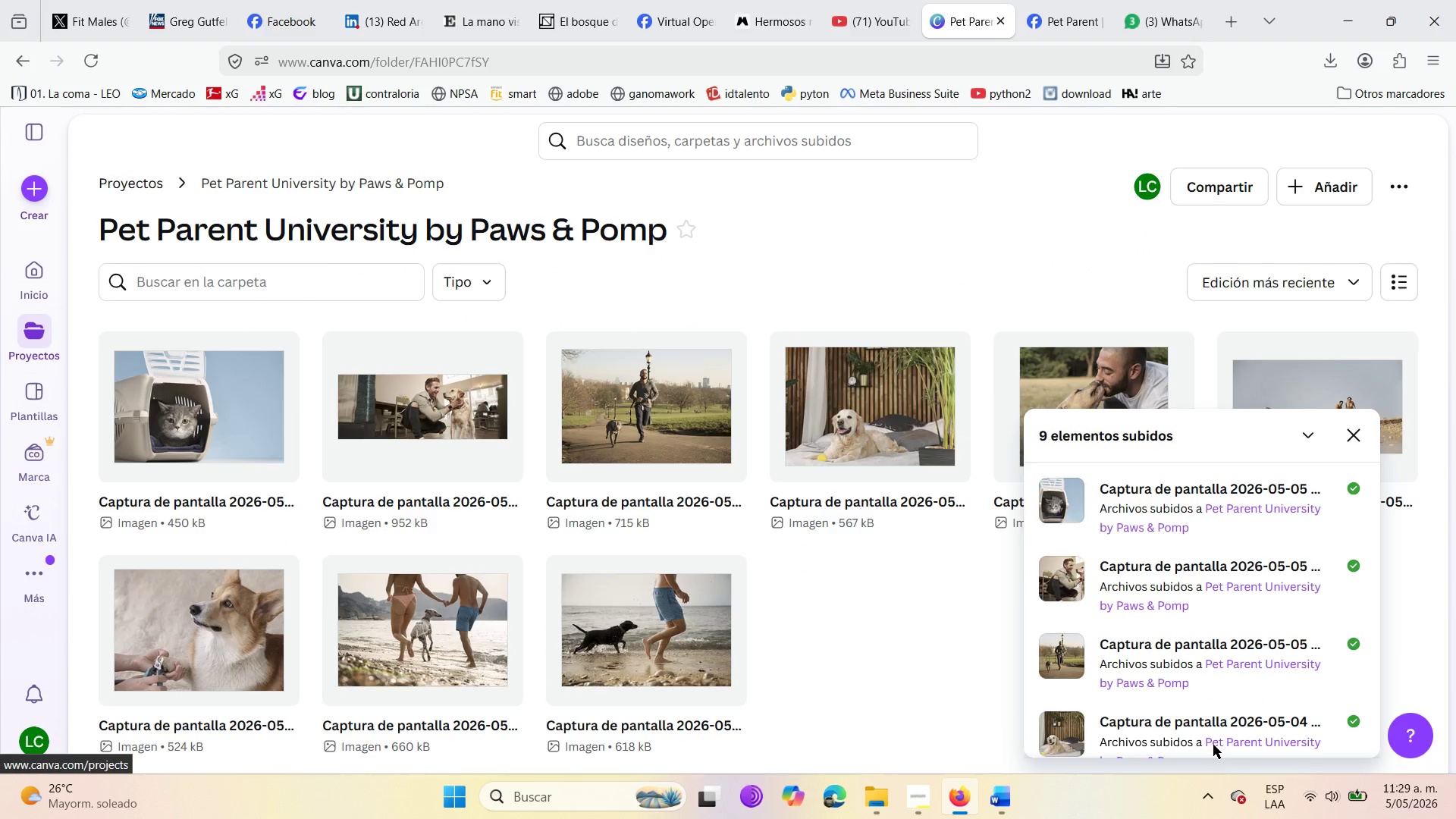 
scroll: coordinate [865, 614], scroll_direction: down, amount: 6.0
 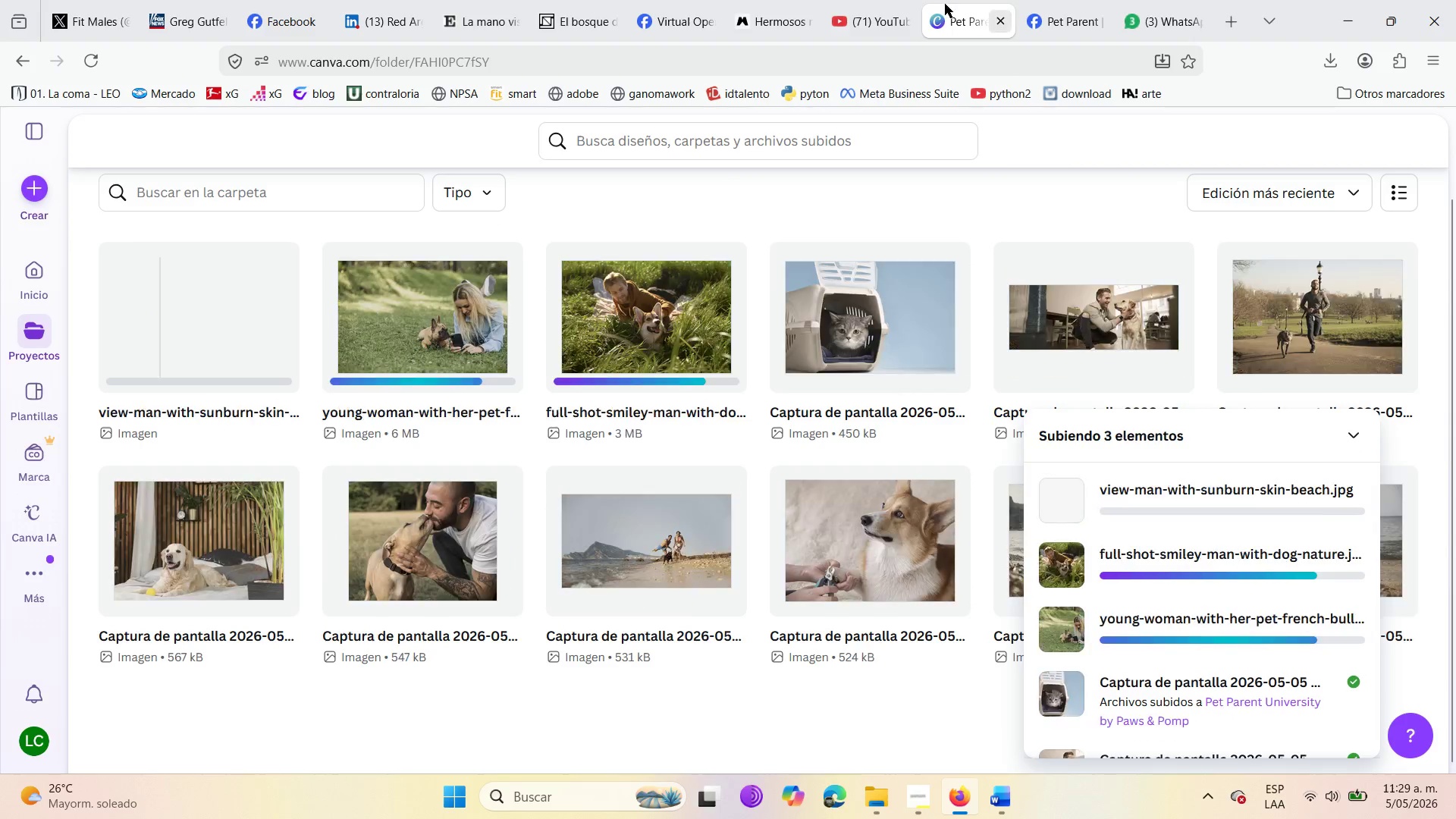 
left_click([757, 33])
 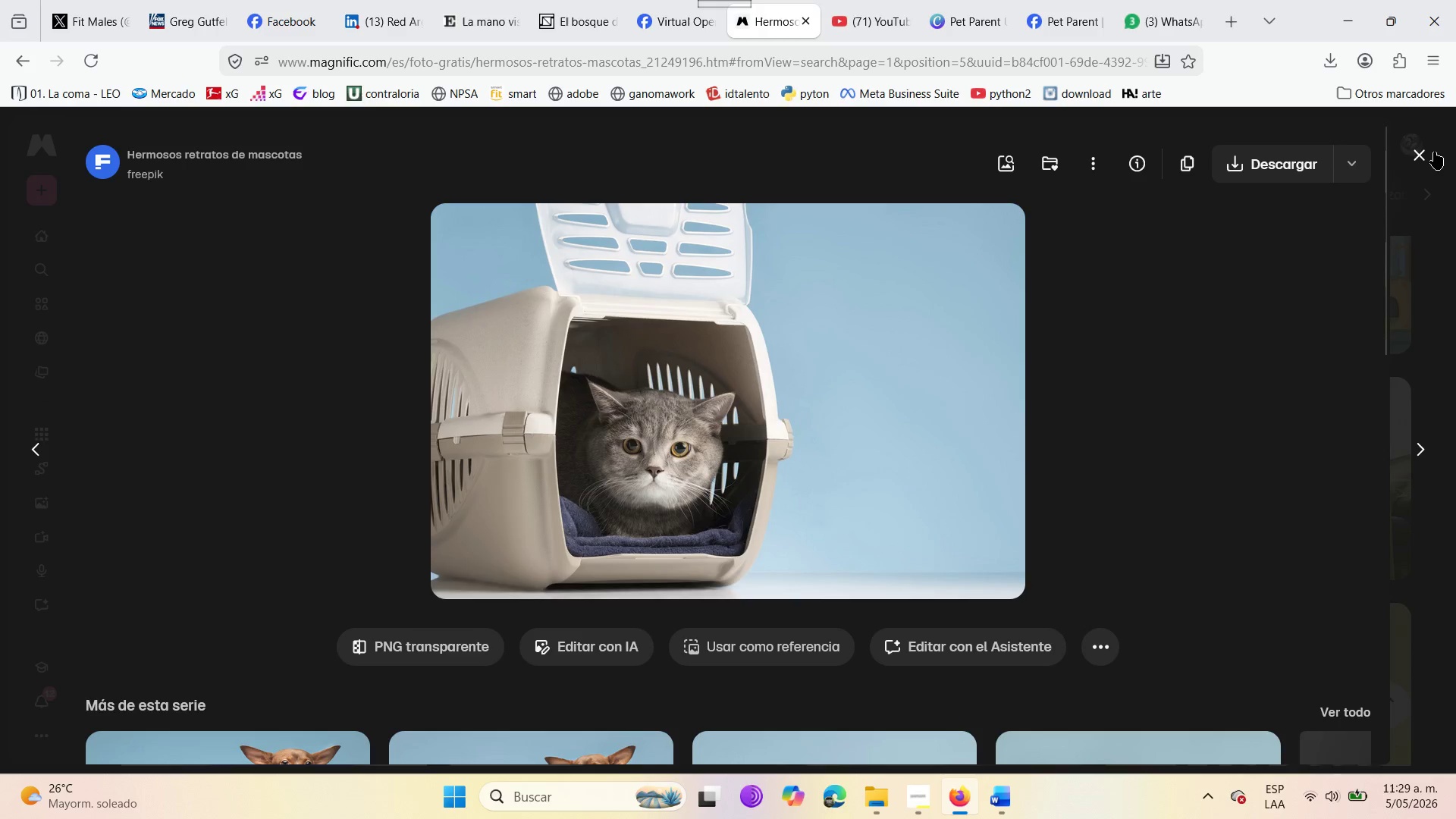 
left_click([1417, 151])
 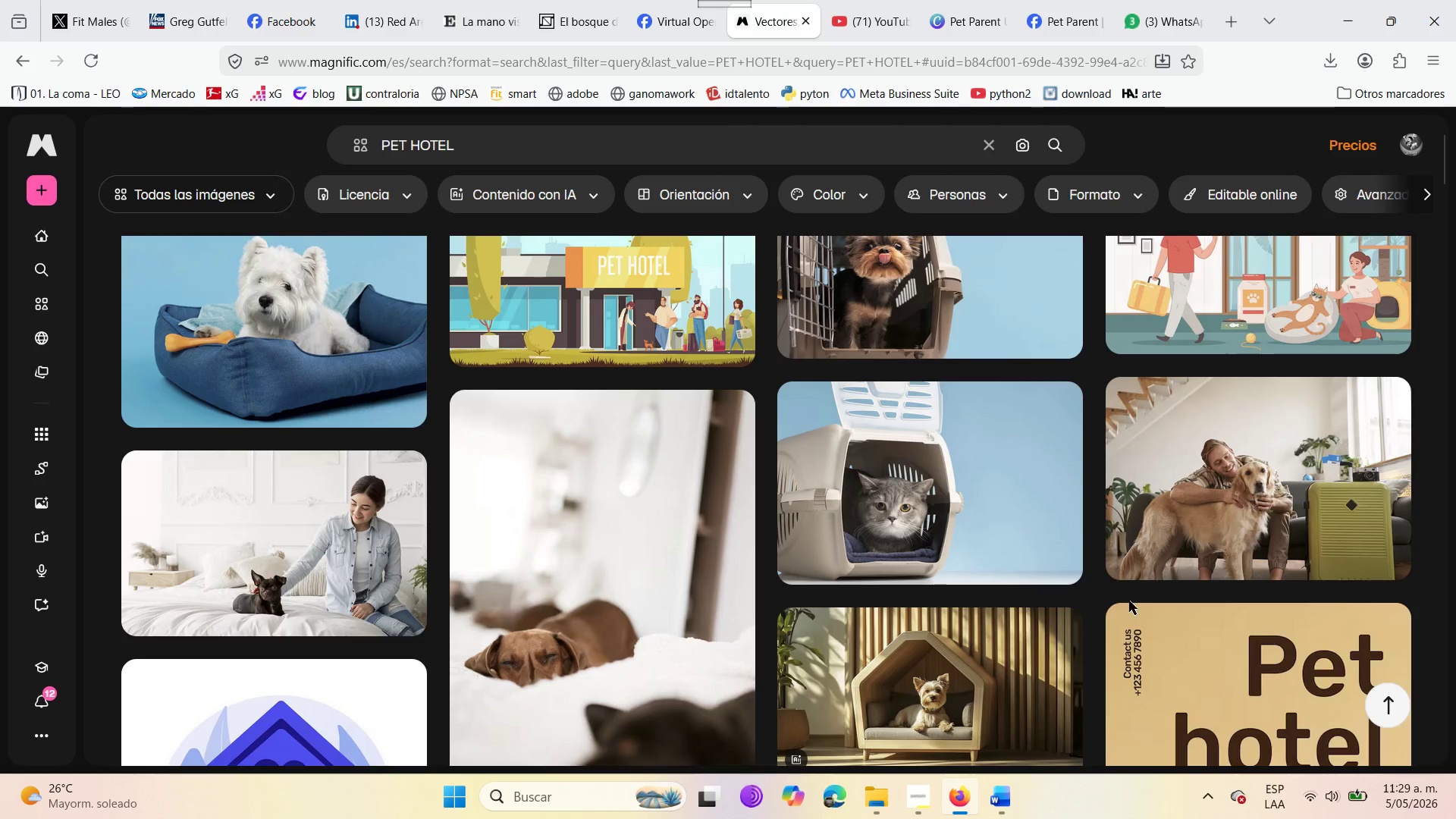 
scroll: coordinate [1028, 552], scroll_direction: up, amount: 3.0
 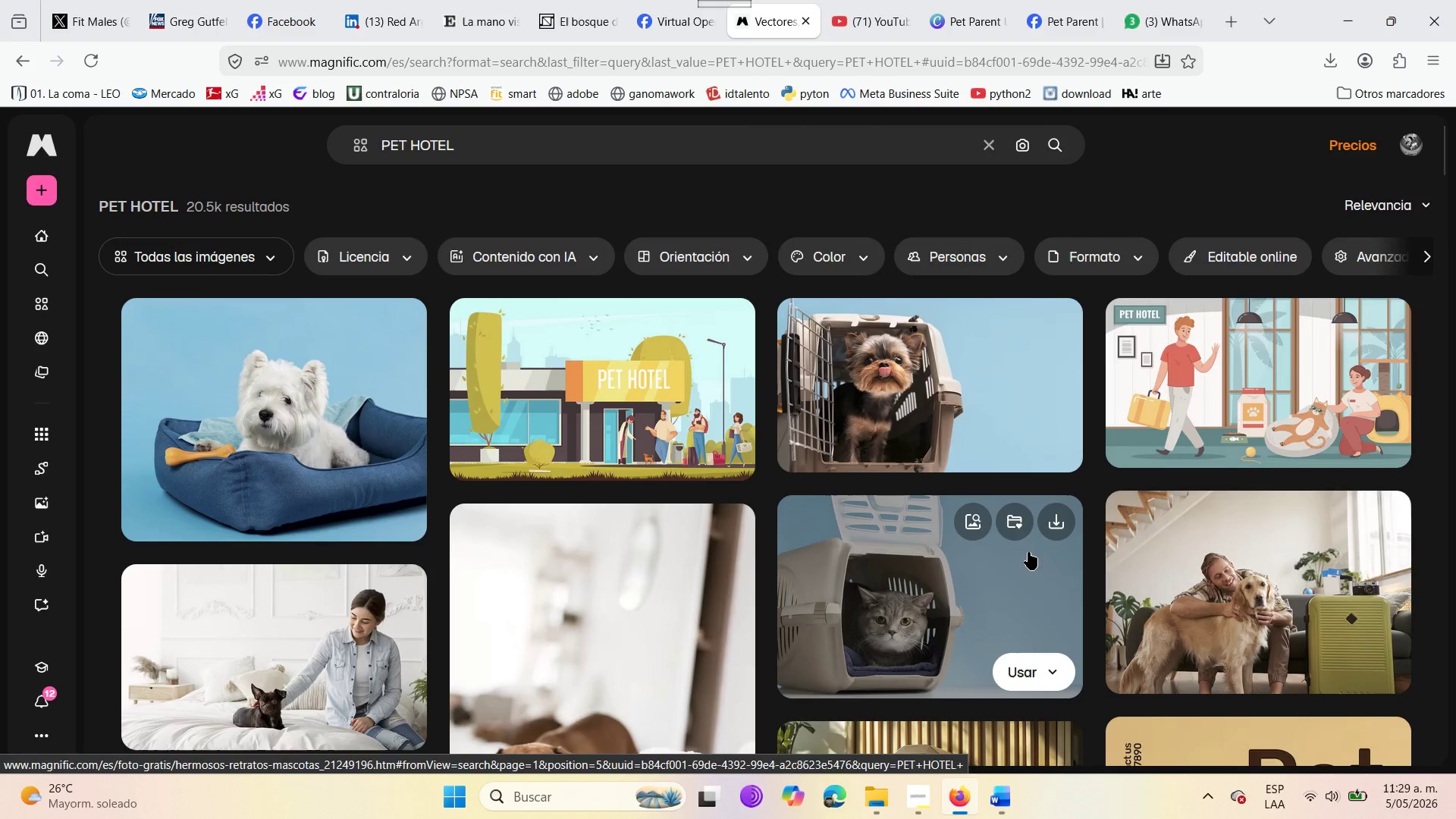 
scroll: coordinate [1028, 552], scroll_direction: down, amount: 1.0
 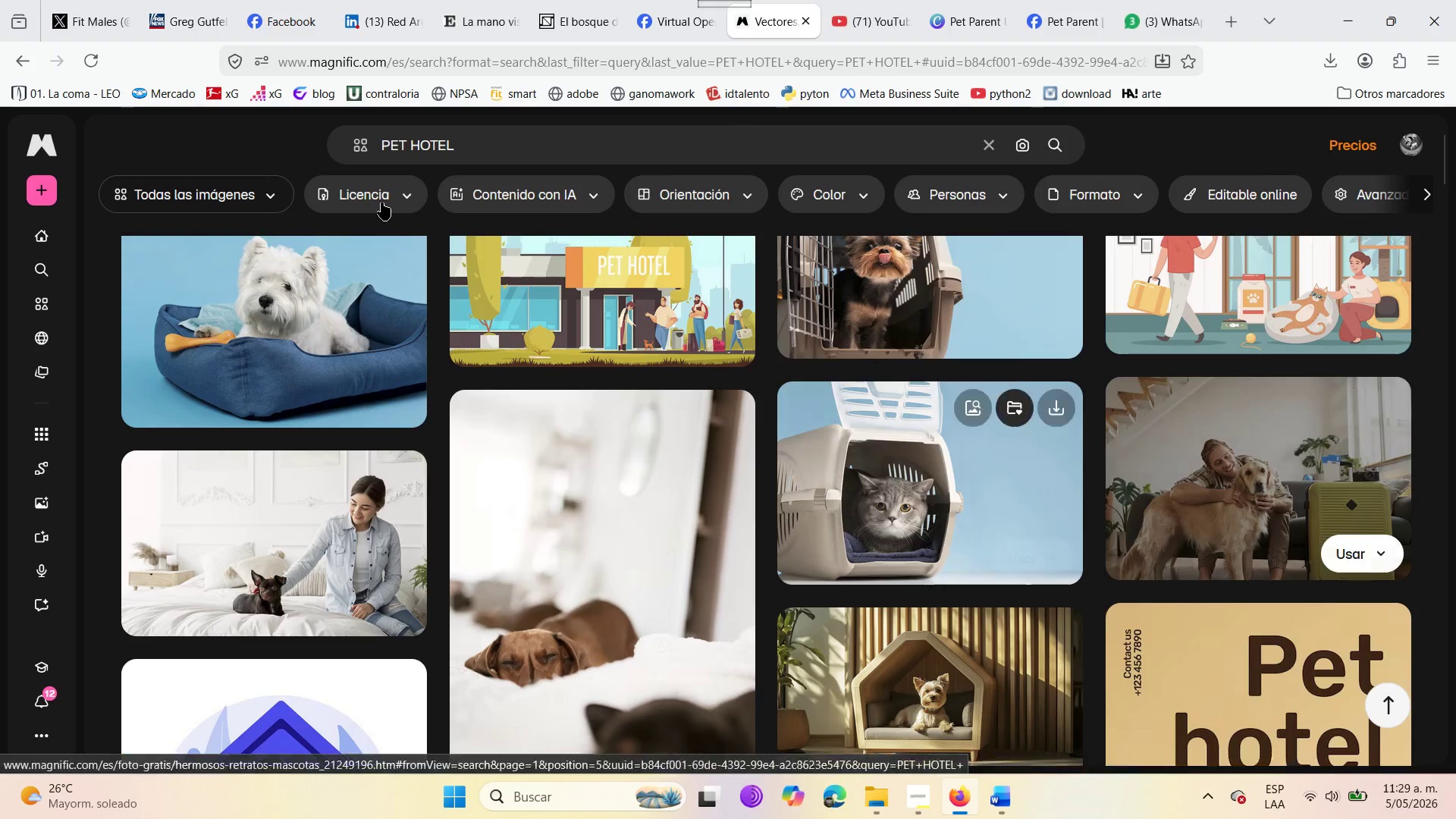 
left_click_drag(start_coordinate=[464, 142], to_coordinate=[344, 158])
 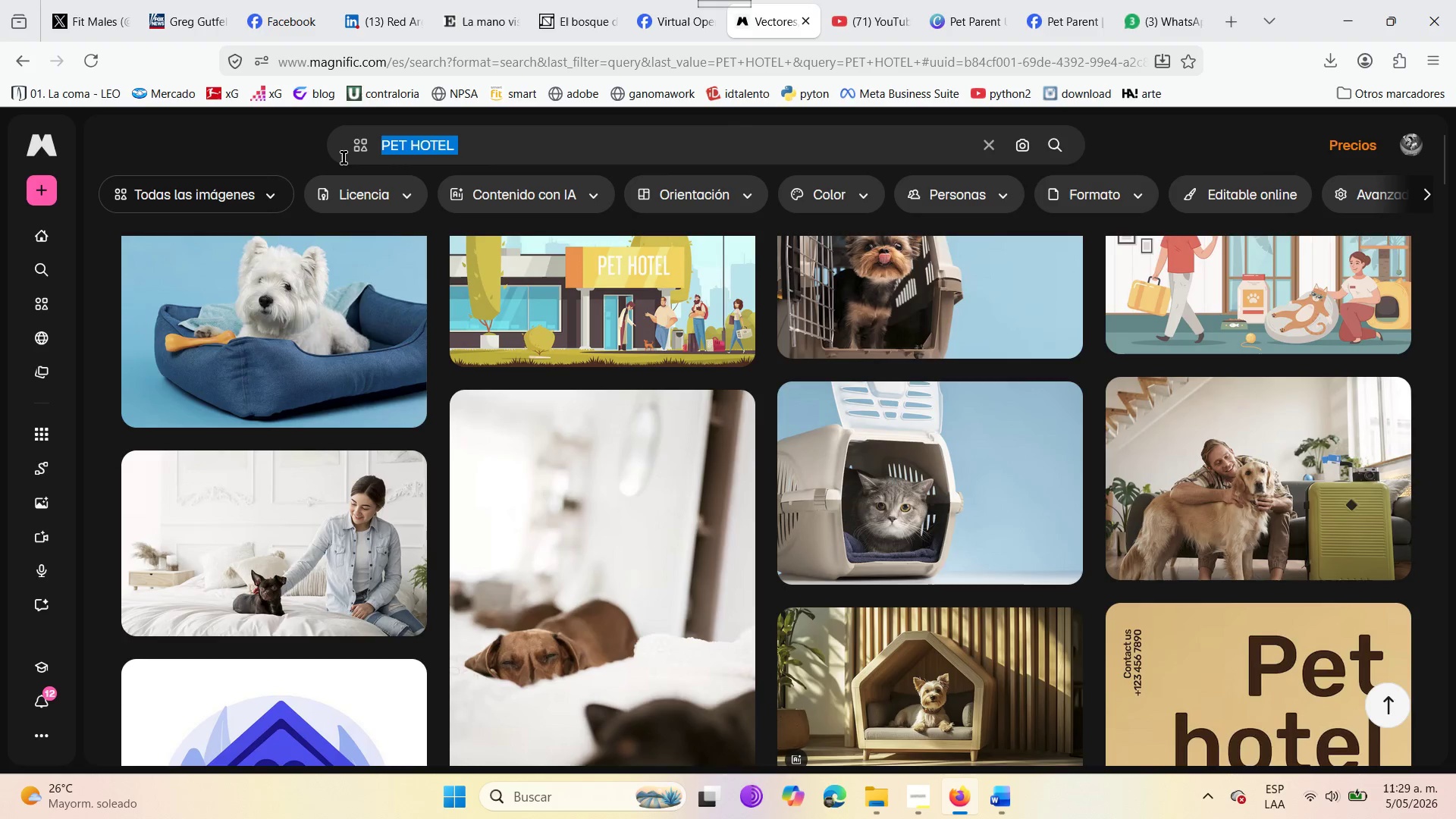 
key(Backspace)
type(golden retriver )
 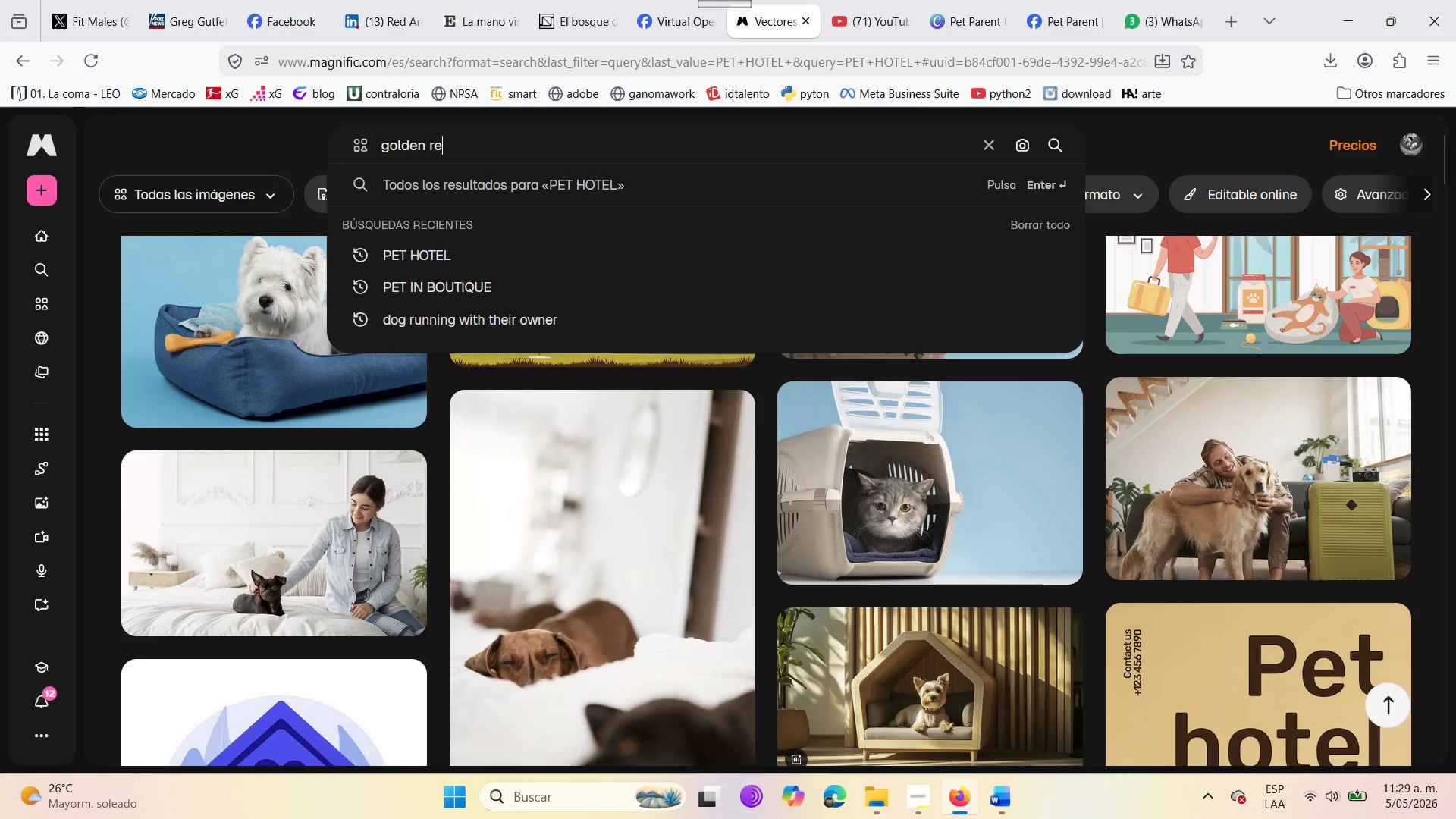 
key(Enter)
 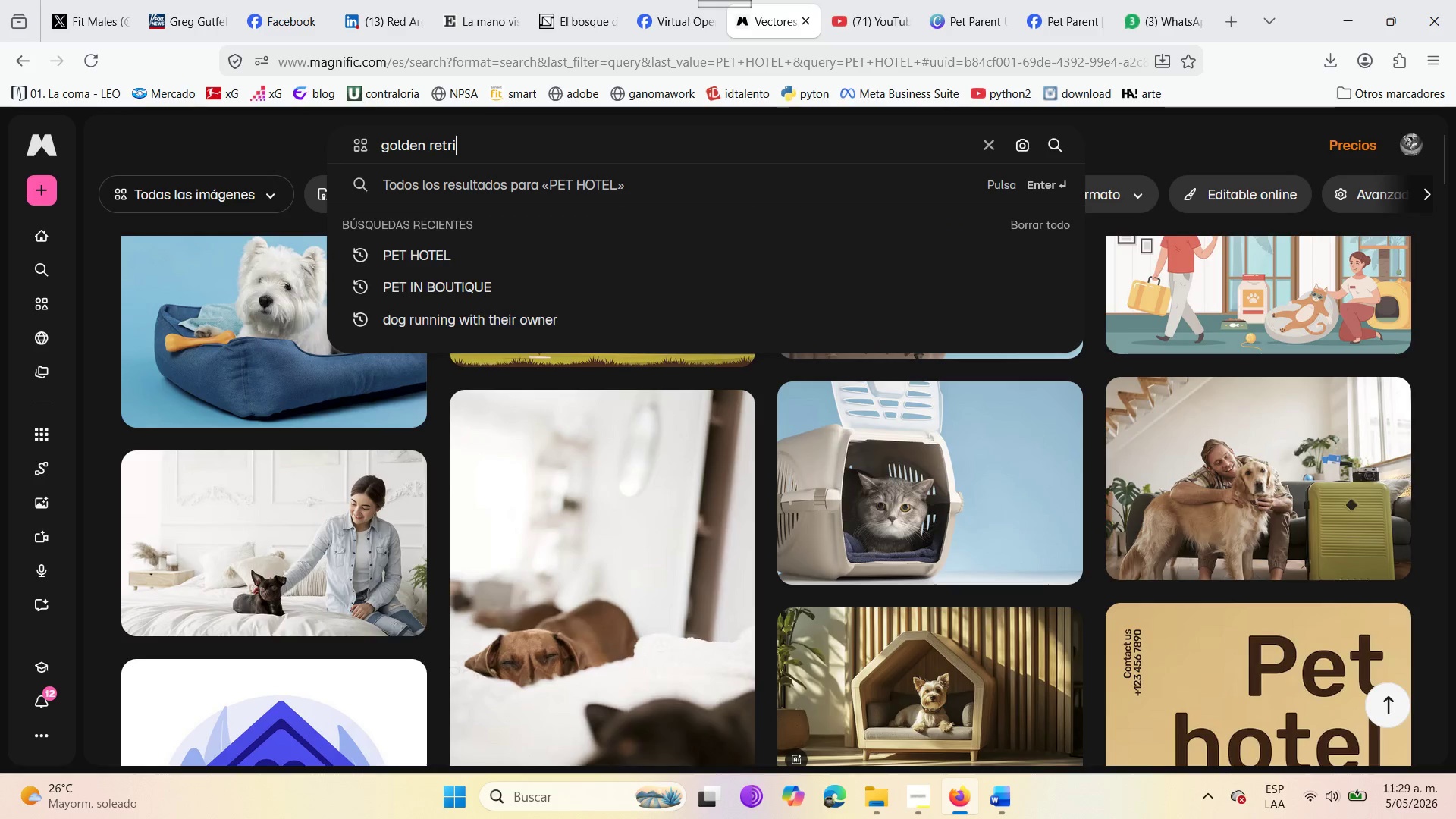 
mouse_move([621, 229])
 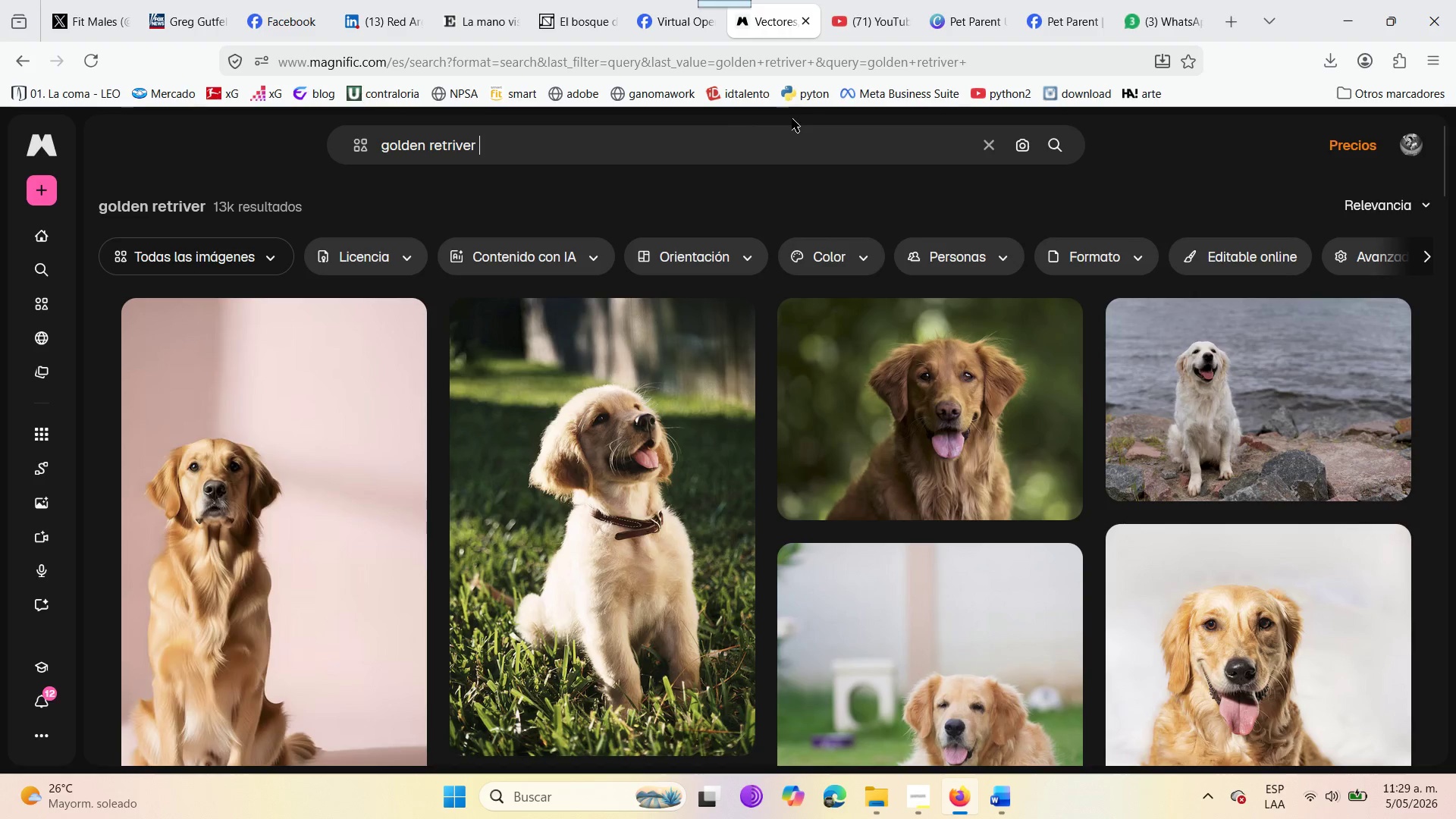 
wait(7.18)
 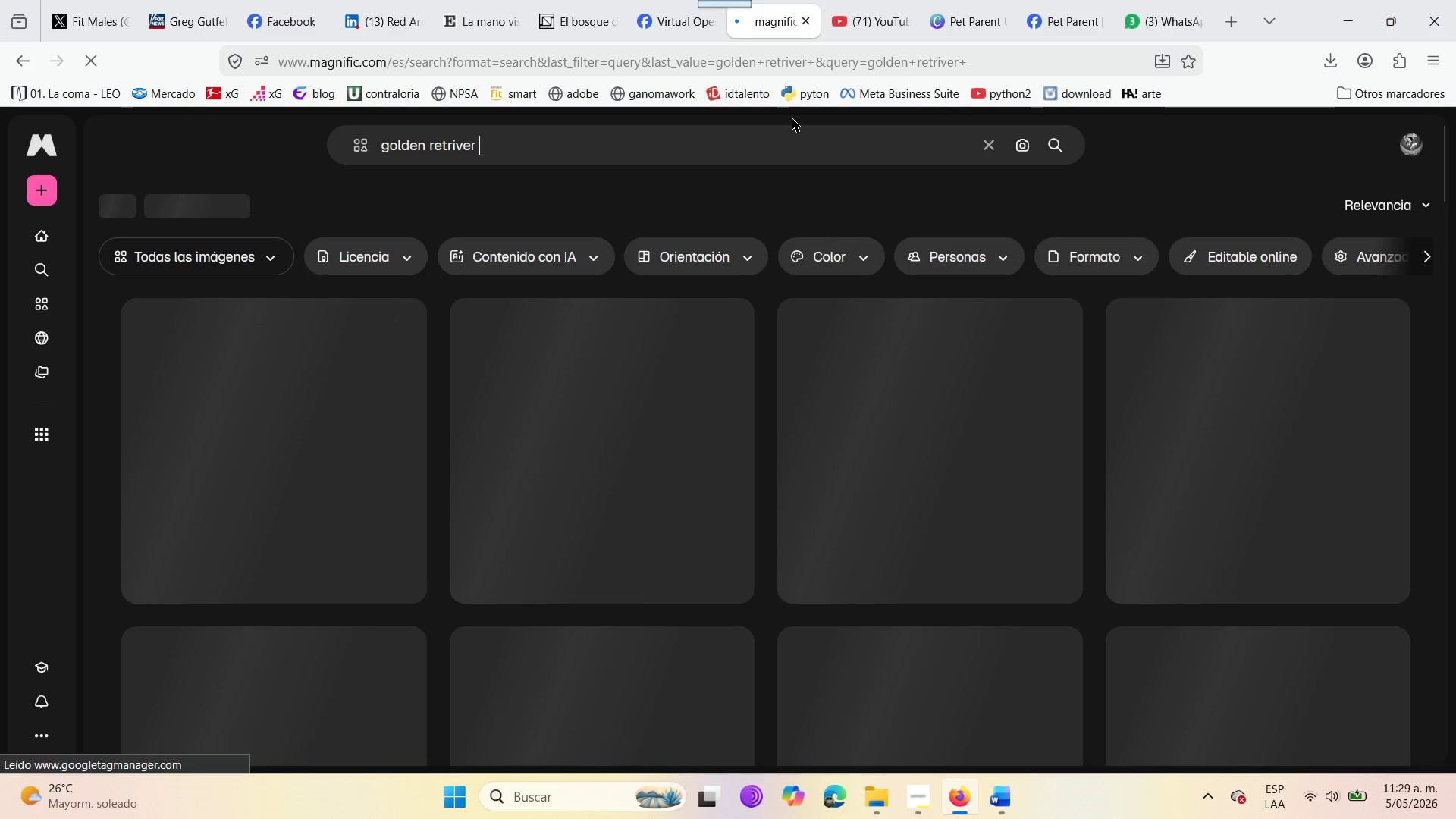 
left_click([947, 0])
 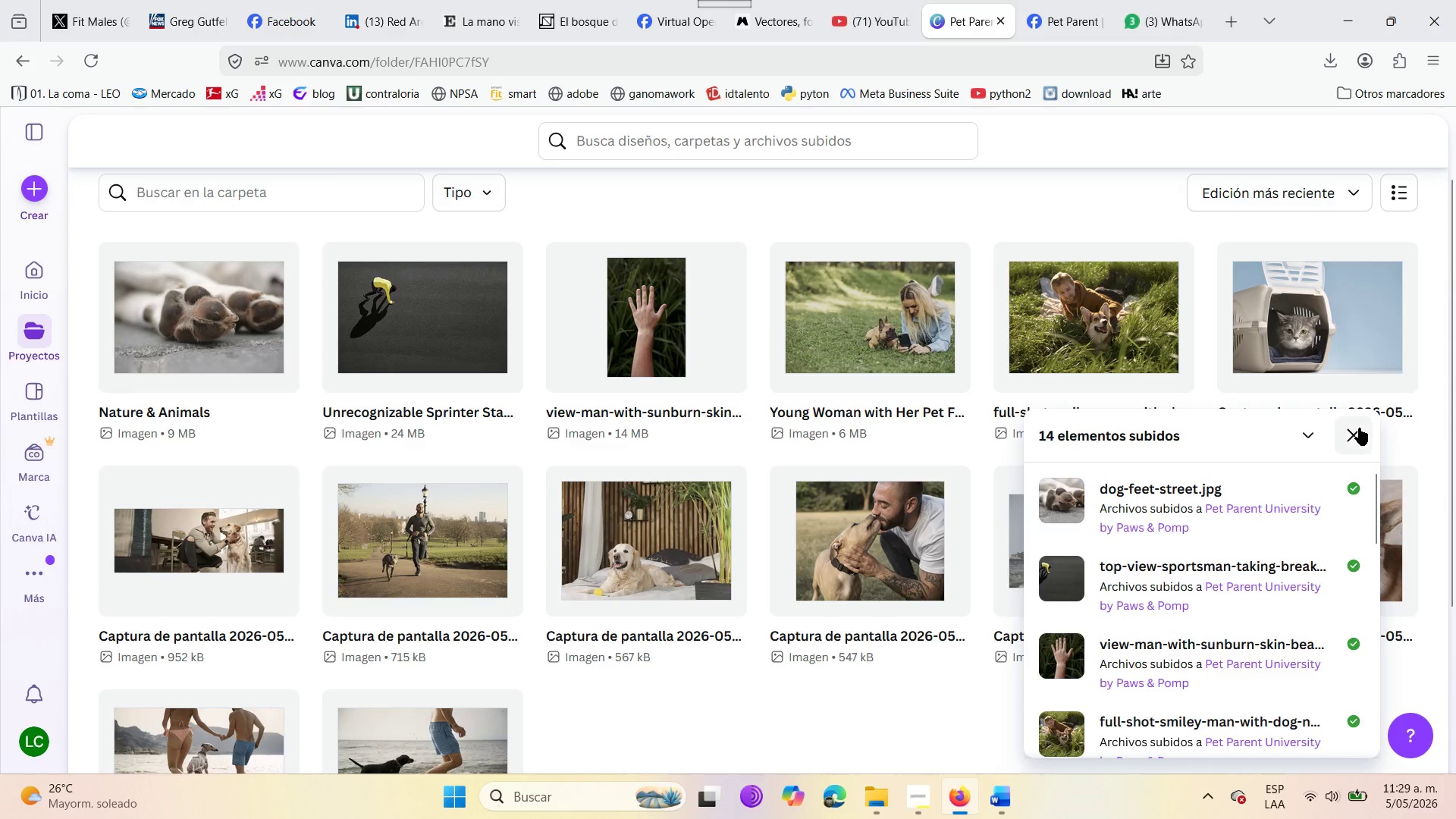 
scroll: coordinate [1207, 644], scroll_direction: down, amount: 28.0
 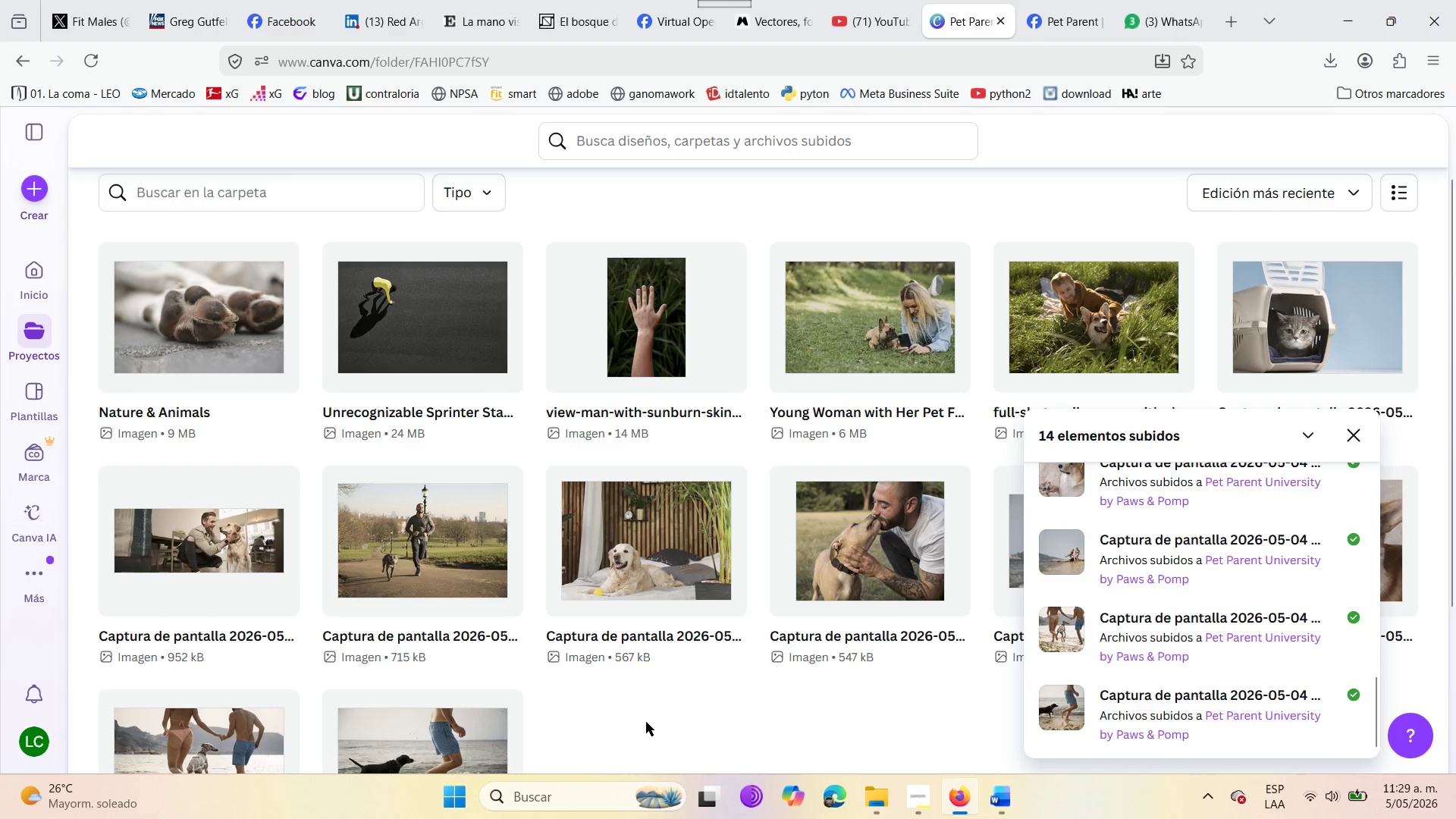 
left_click([673, 720])
 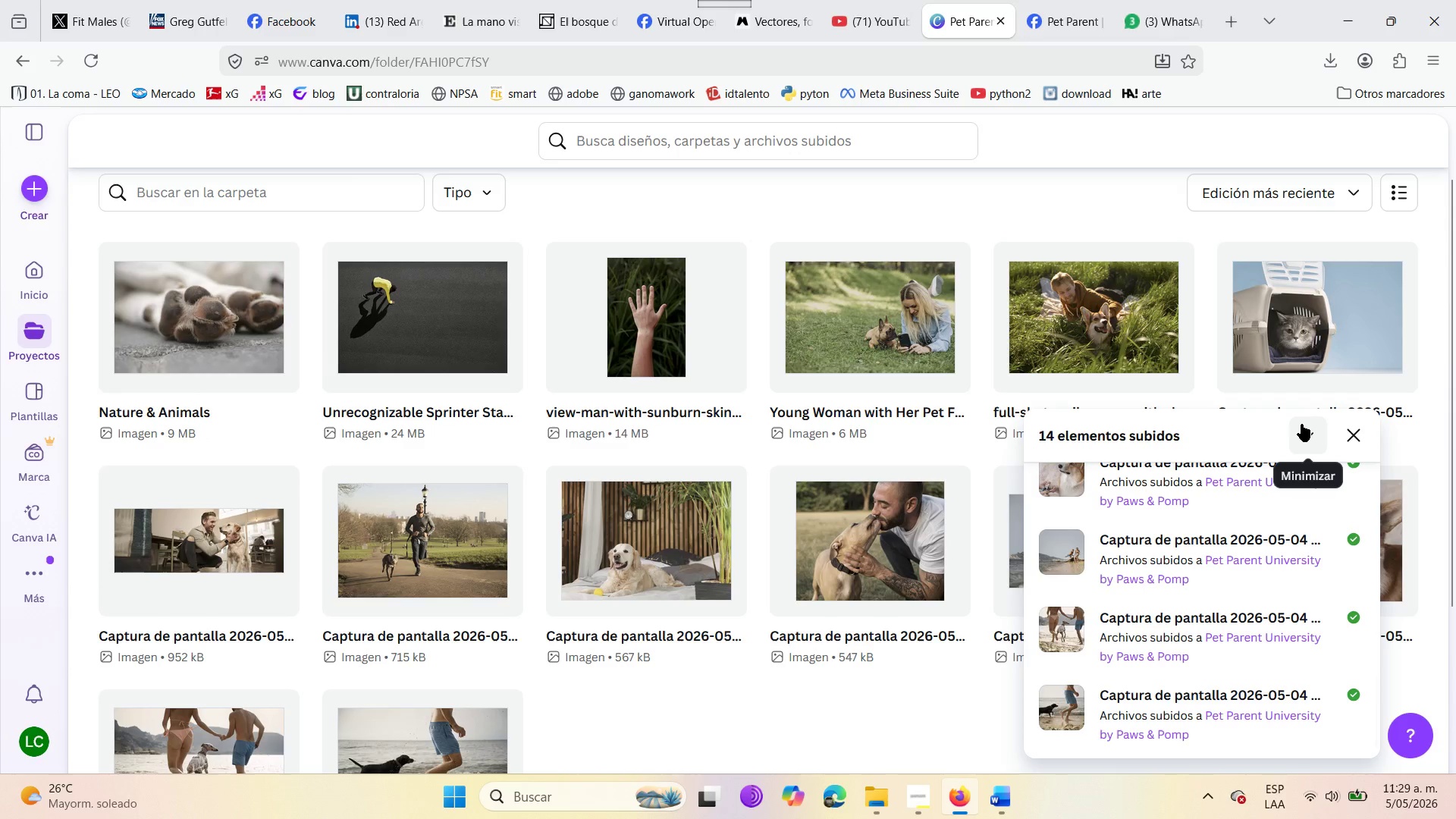 
wait(8.3)
 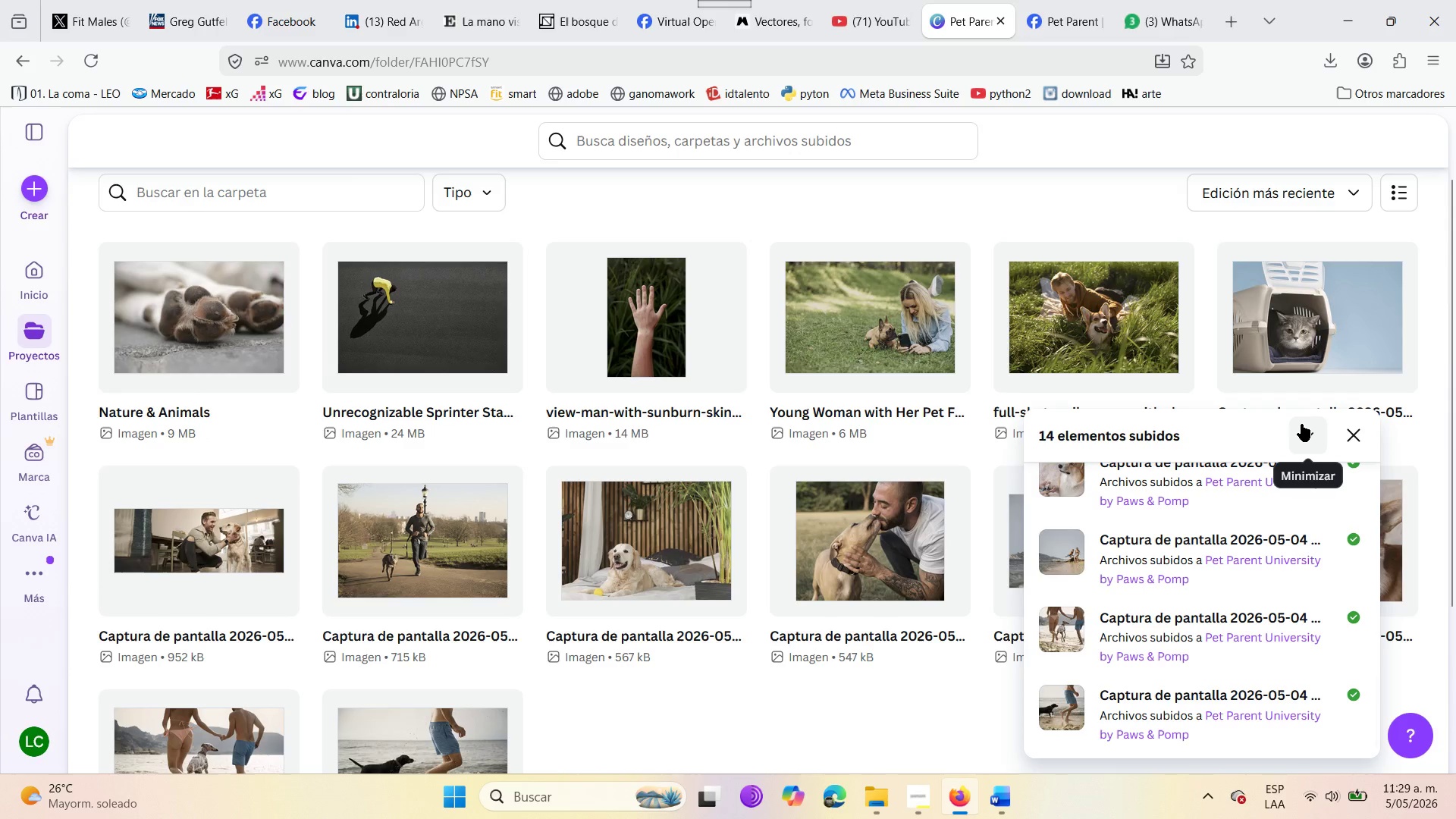 
left_click([1314, 435])
 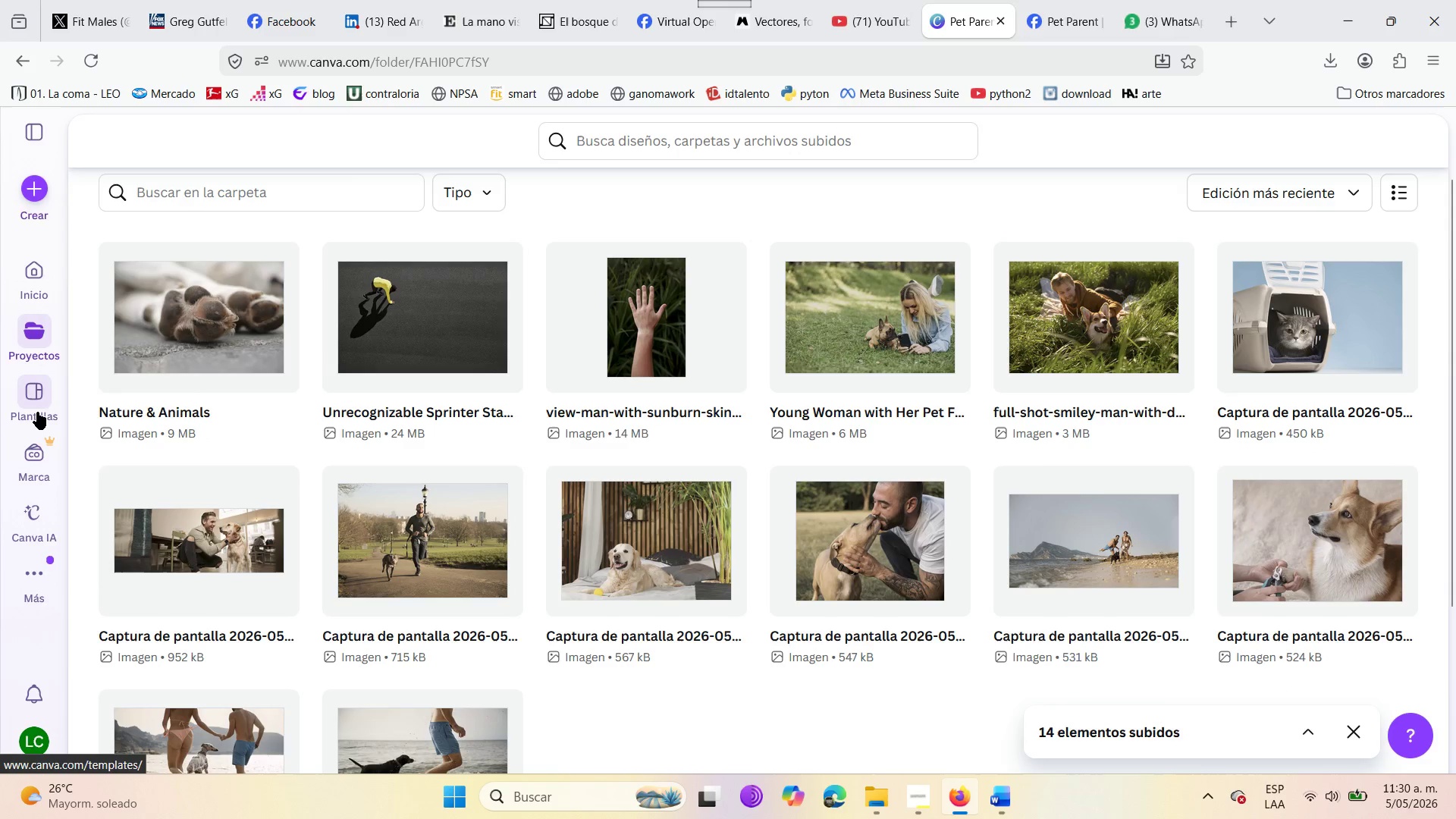 
wait(6.89)
 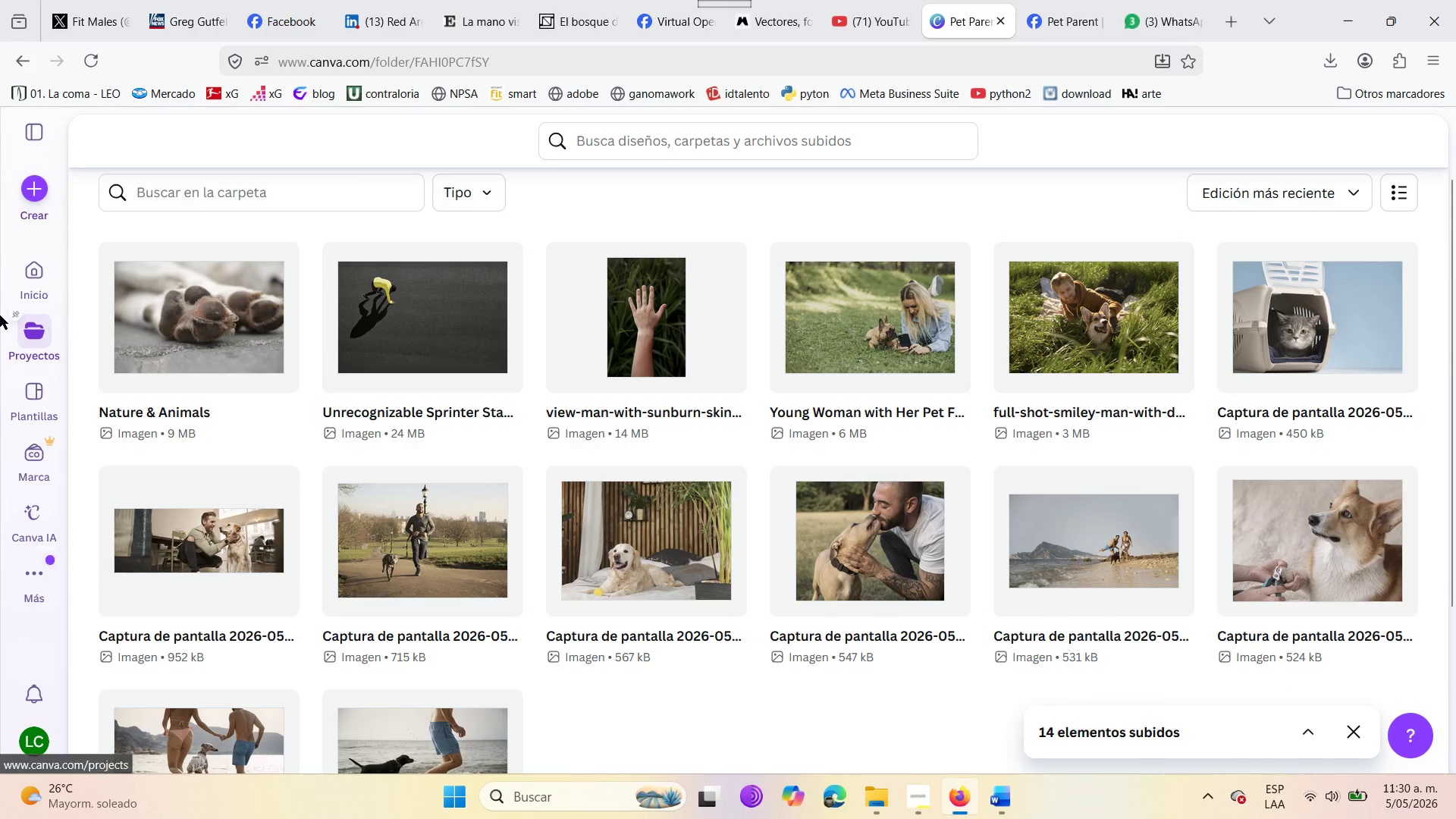 
left_click([35, 386])
 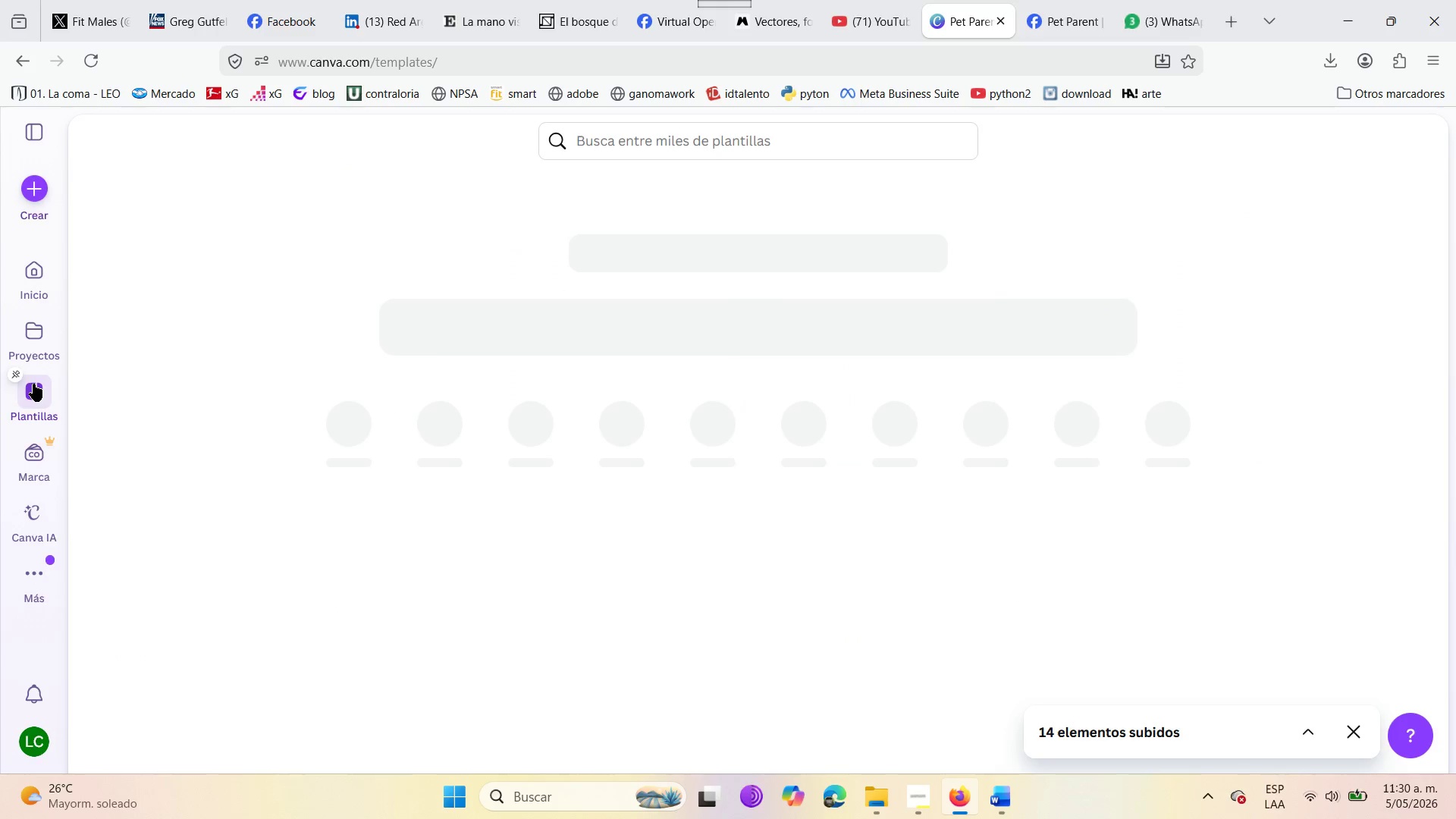 
mouse_move([130, 417])
 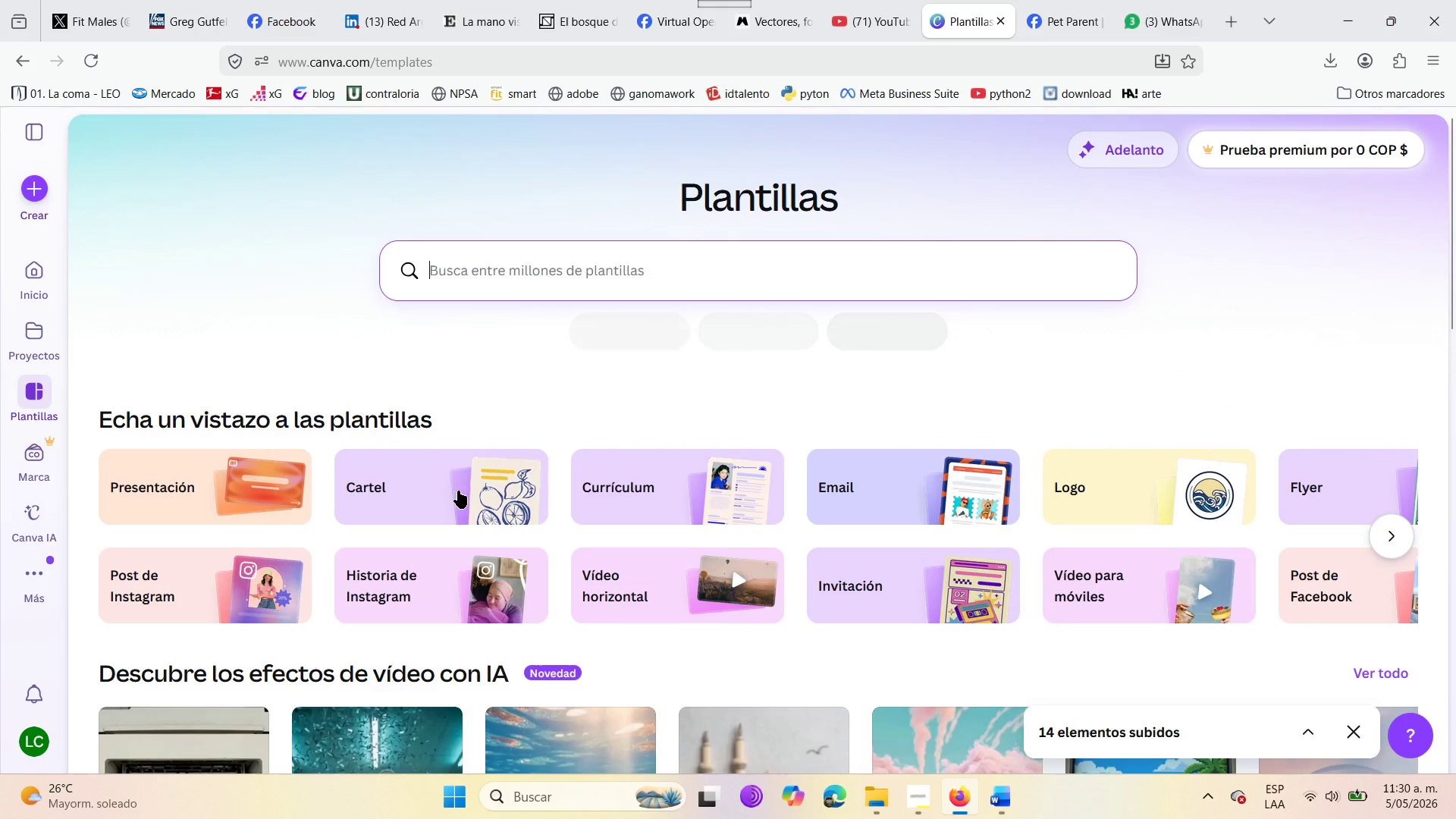 
scroll: coordinate [458, 491], scroll_direction: down, amount: 6.0
 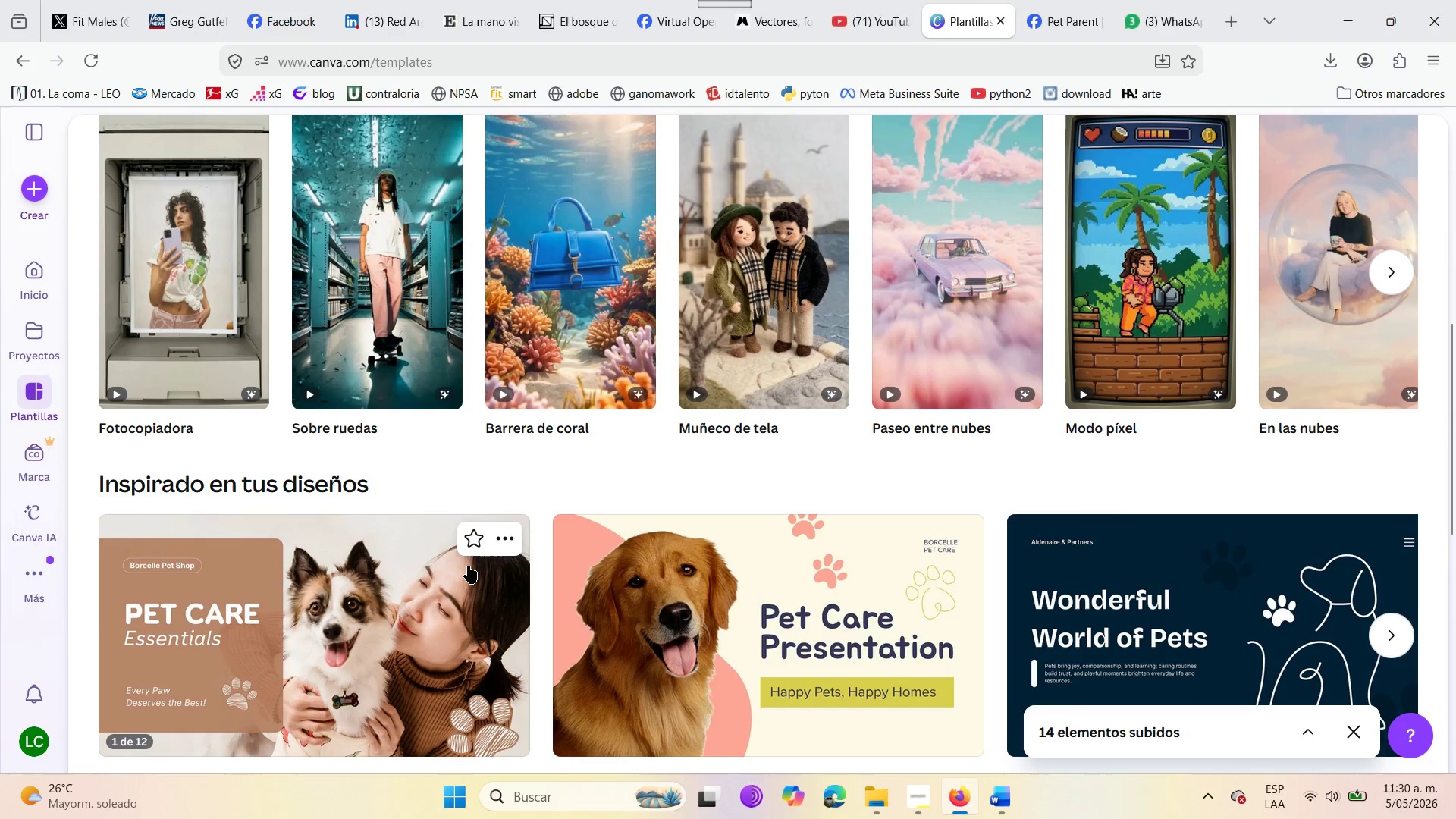 
scroll: coordinate [468, 566], scroll_direction: up, amount: 4.0
 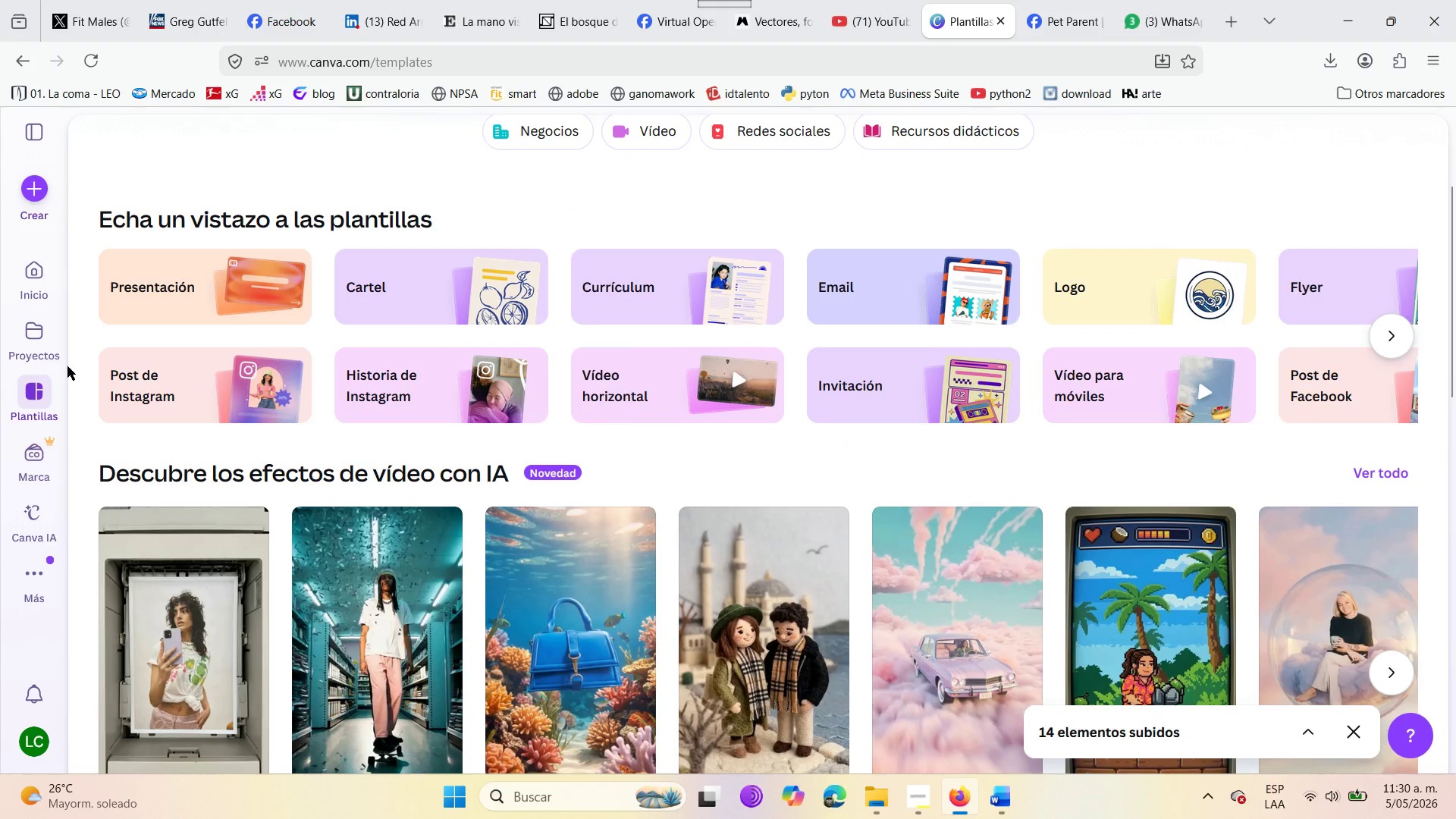 
left_click([19, 333])
 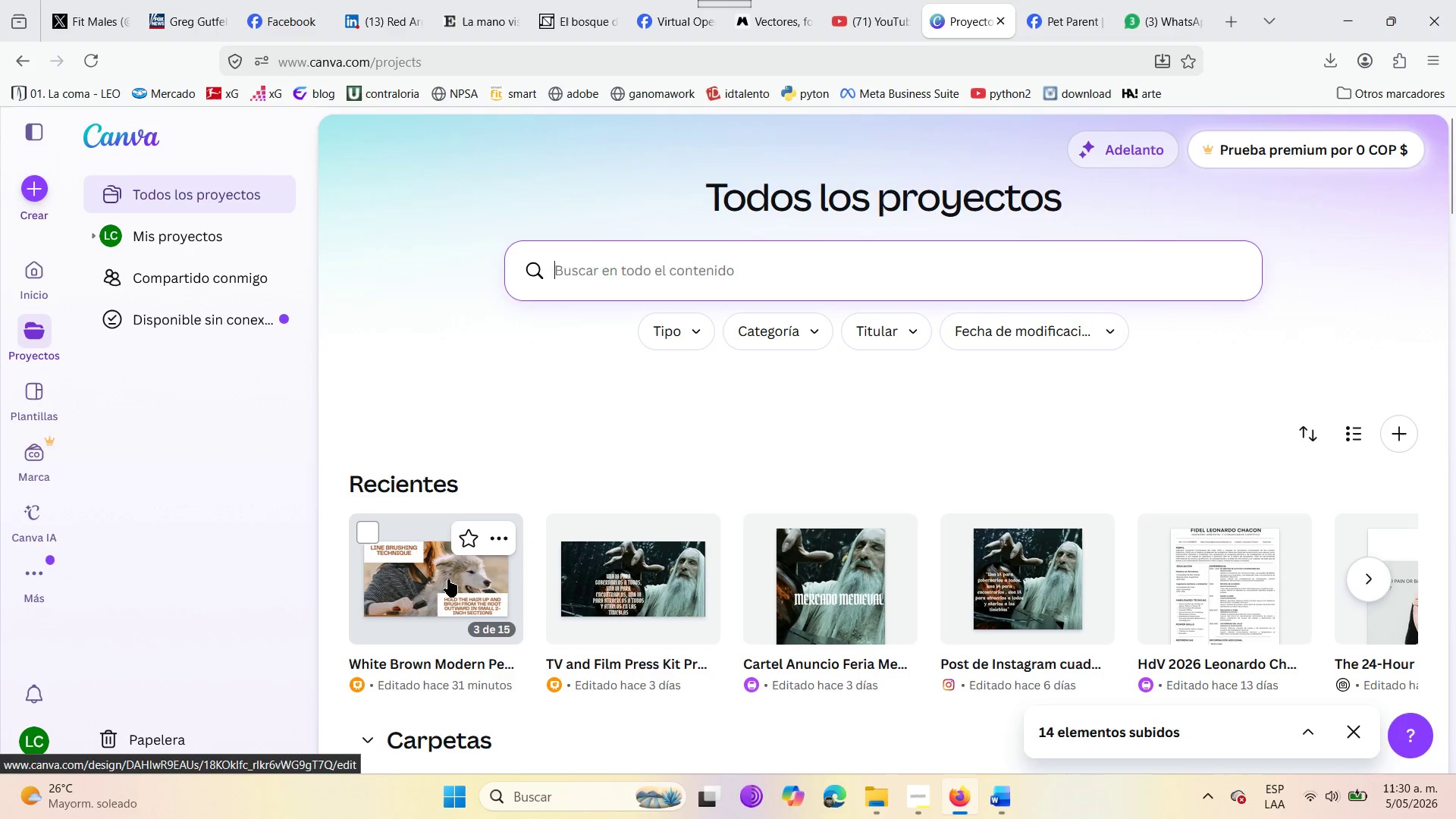 
wait(18.84)
 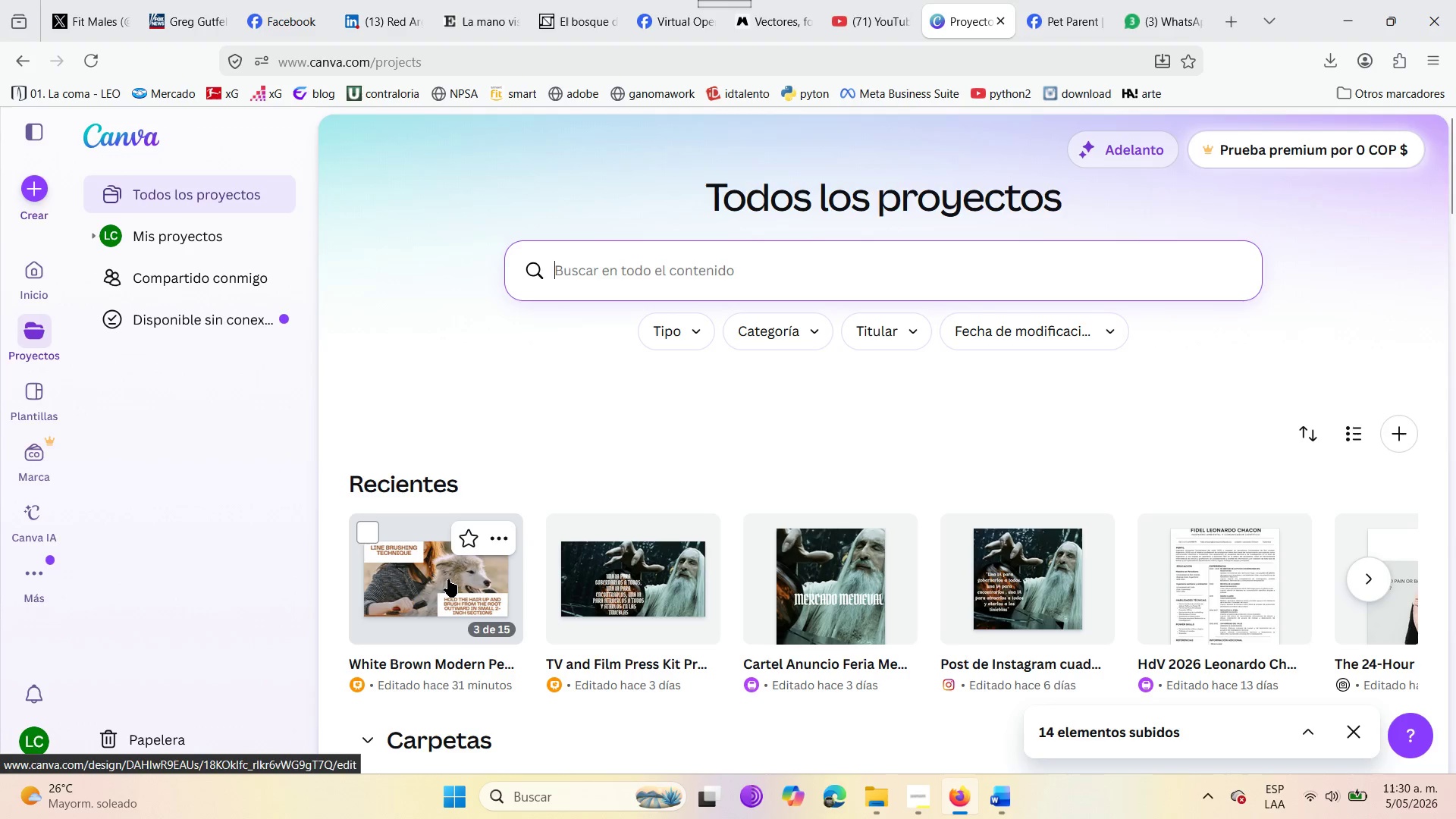 
left_click([1224, 26])
 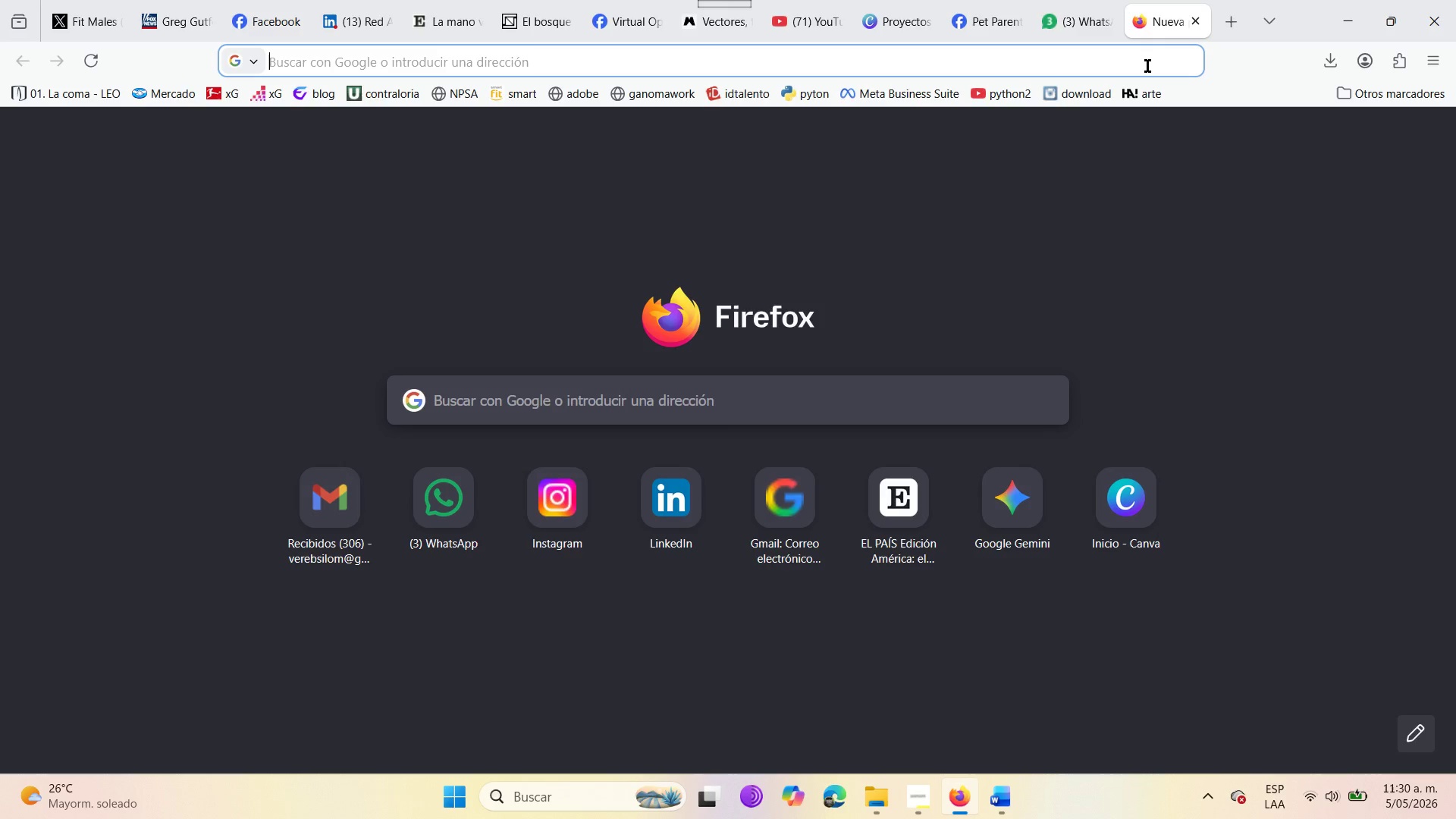 
left_click([1146, 66])
 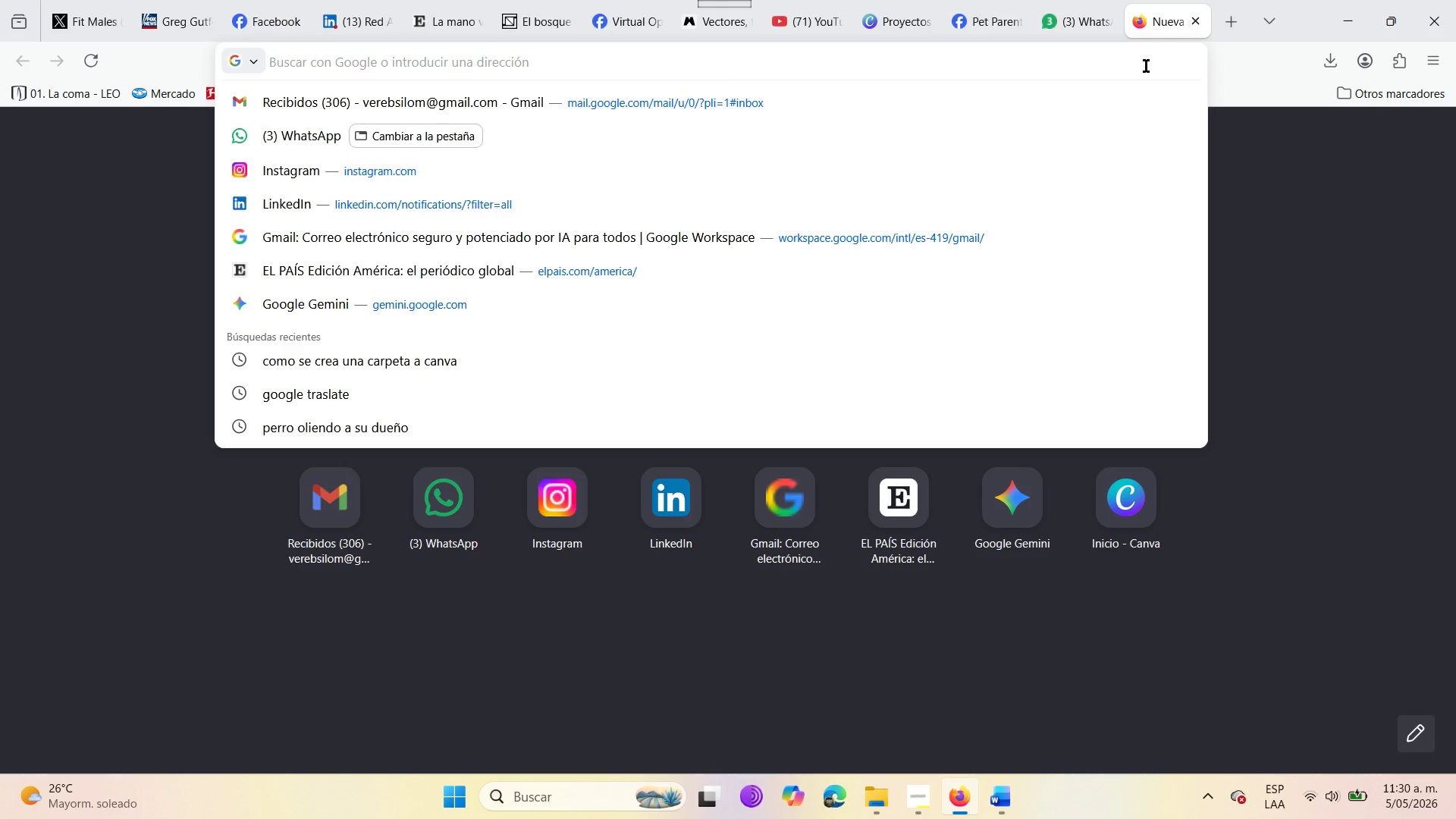 
type(de )
 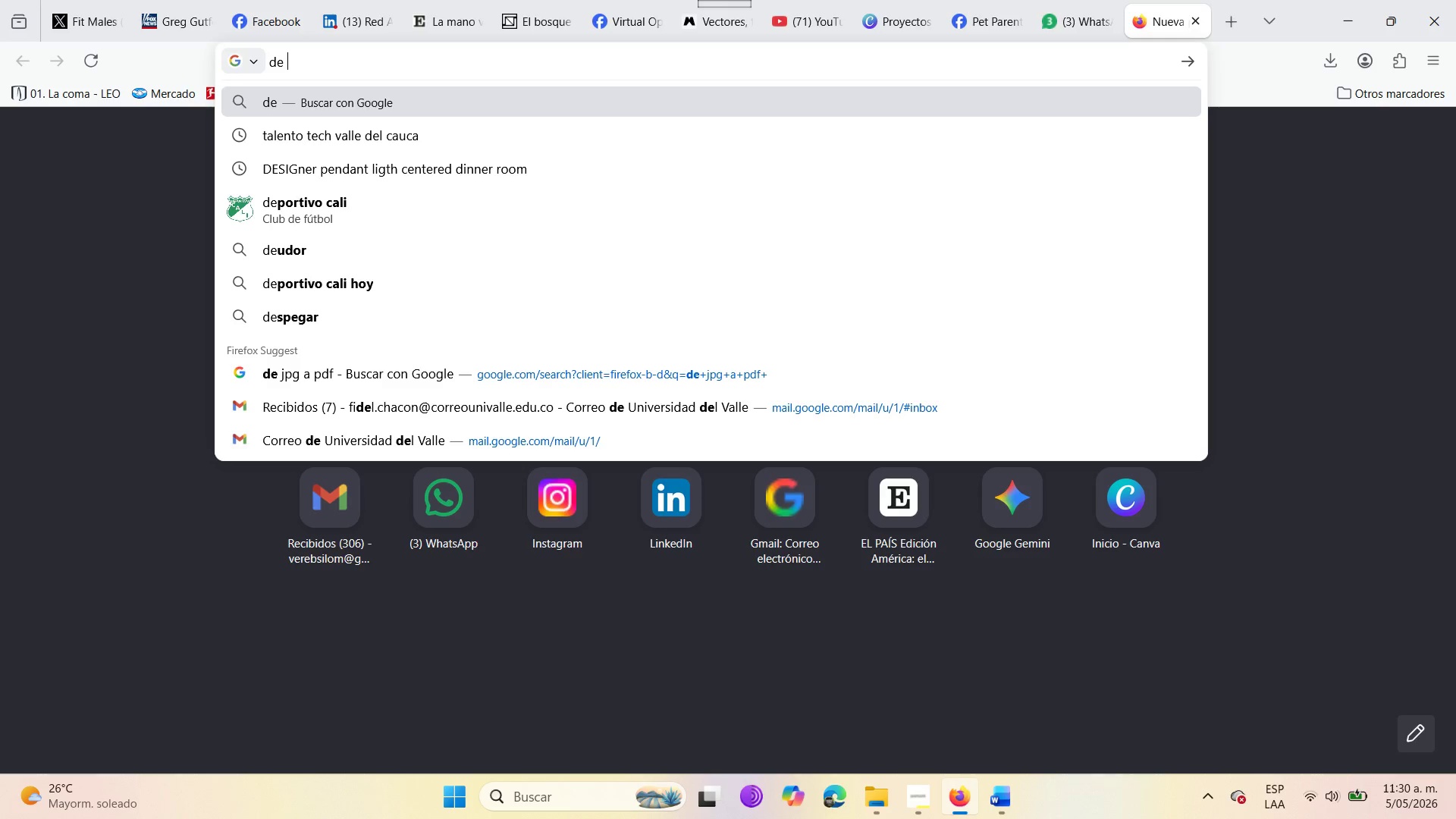 
wait(6.11)
 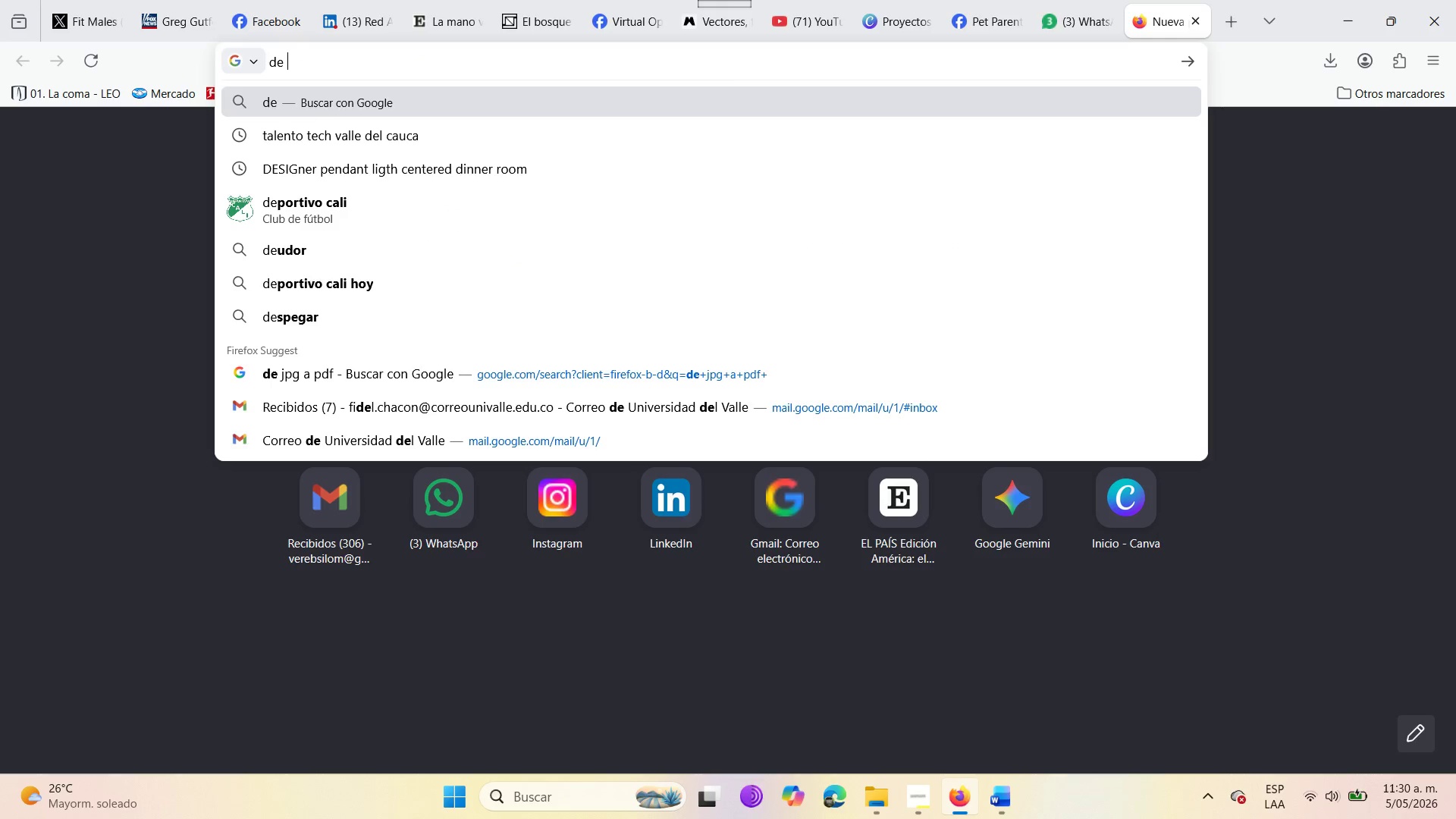 
left_click([877, 0])
 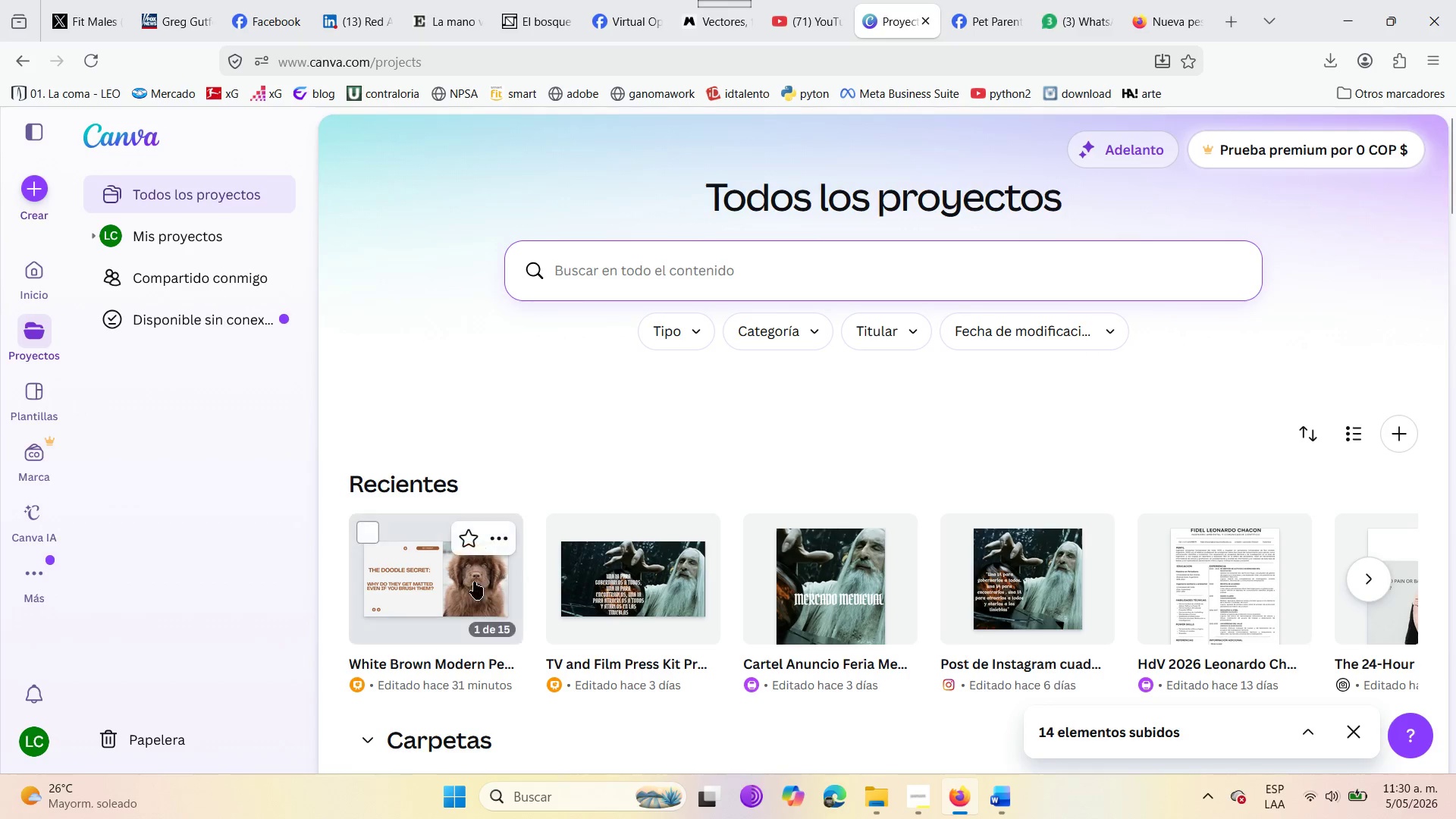 
double_click([471, 582])
 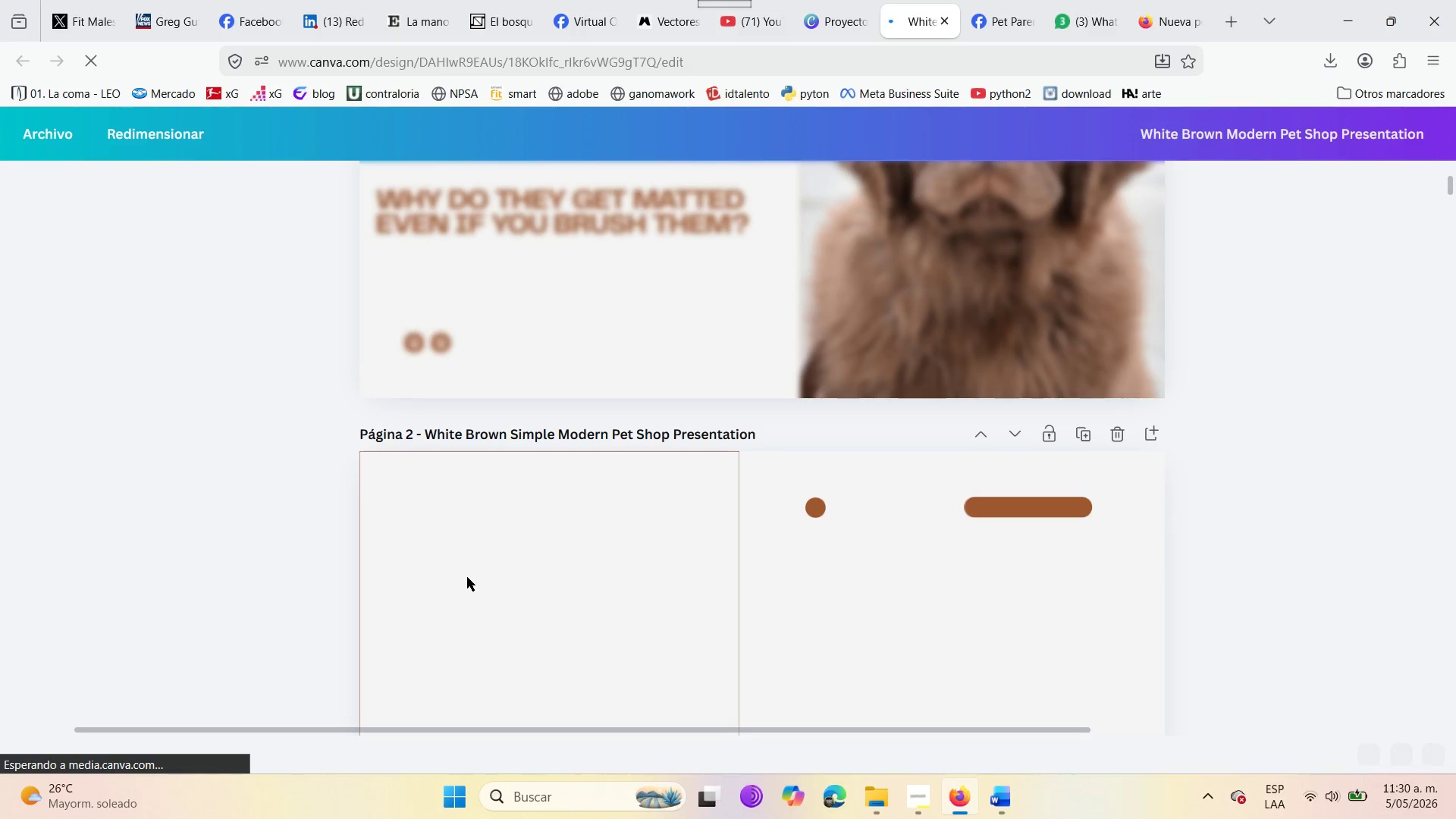 
wait(6.5)
 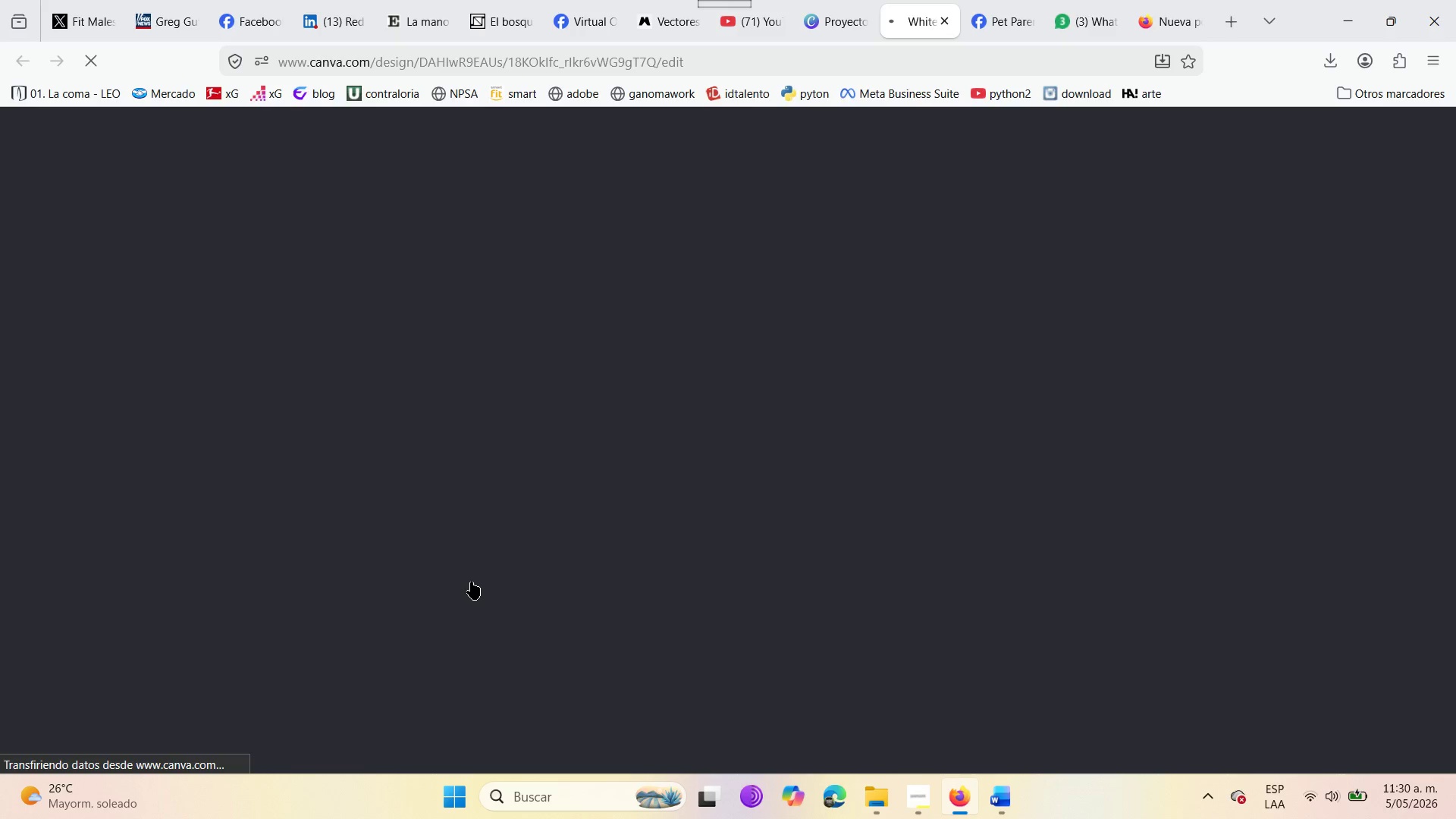 
scroll: coordinate [603, 557], scroll_direction: up, amount: 7.0
 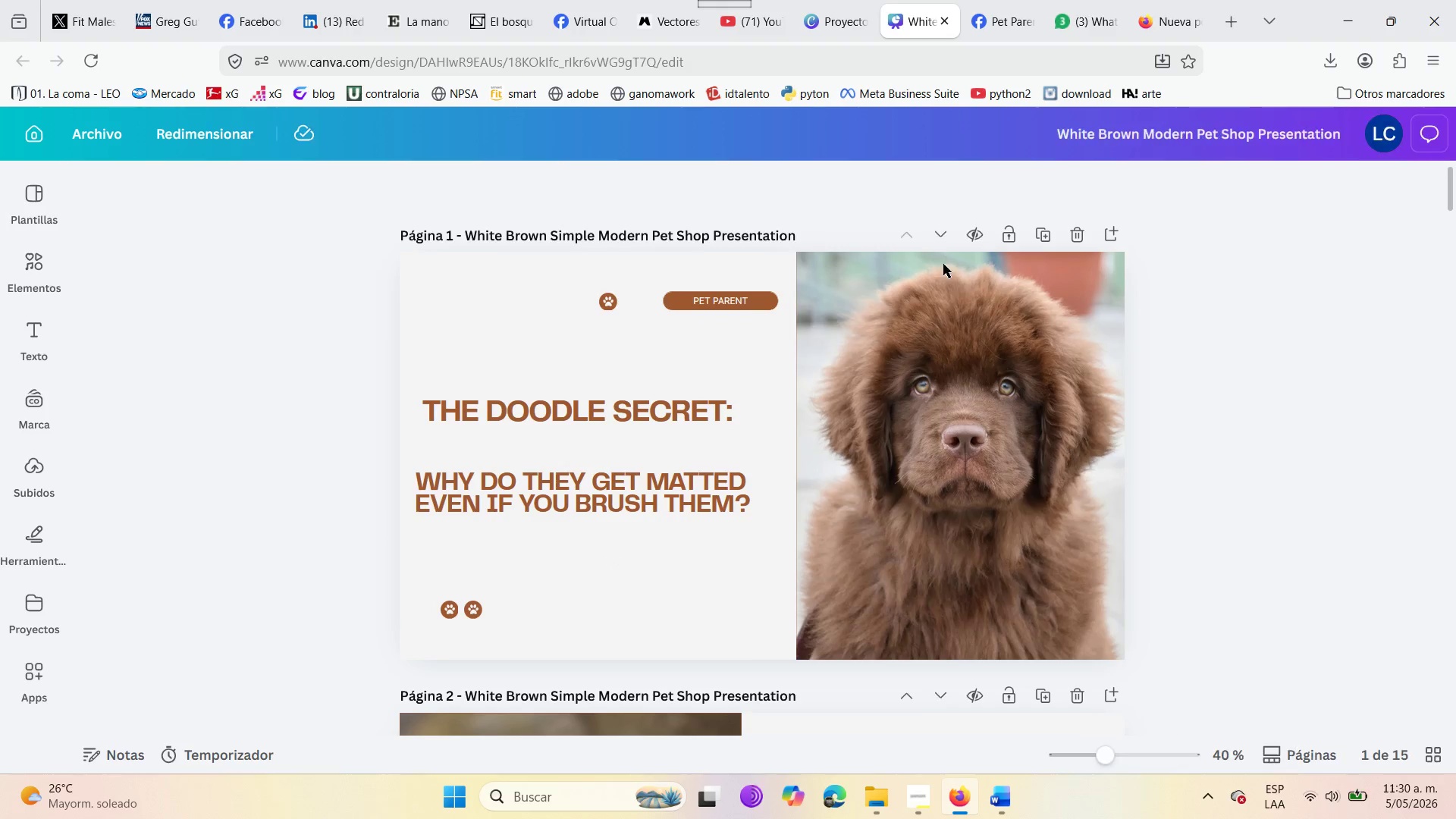 
wait(8.4)
 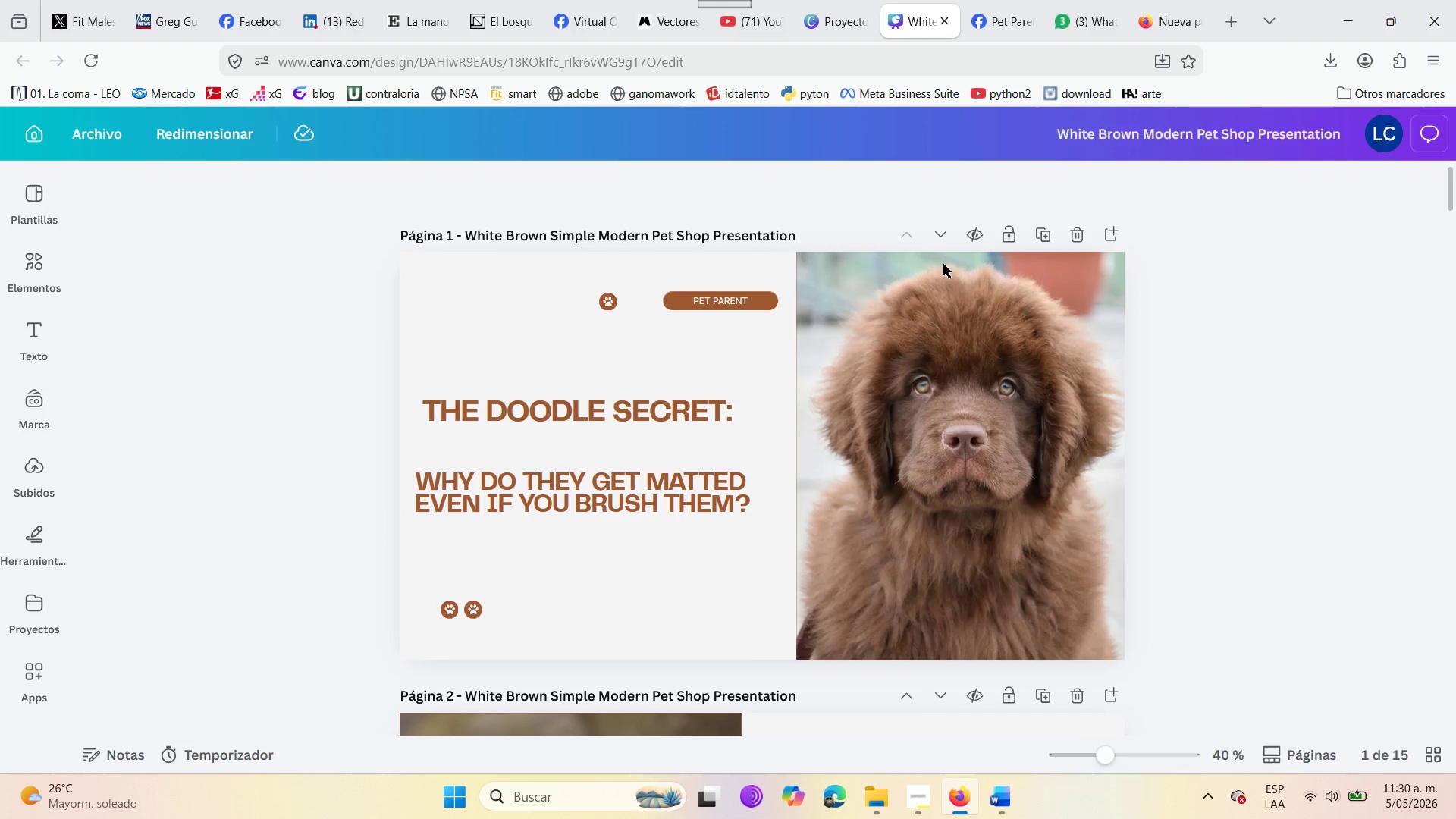 
mouse_move([1363, 133])
 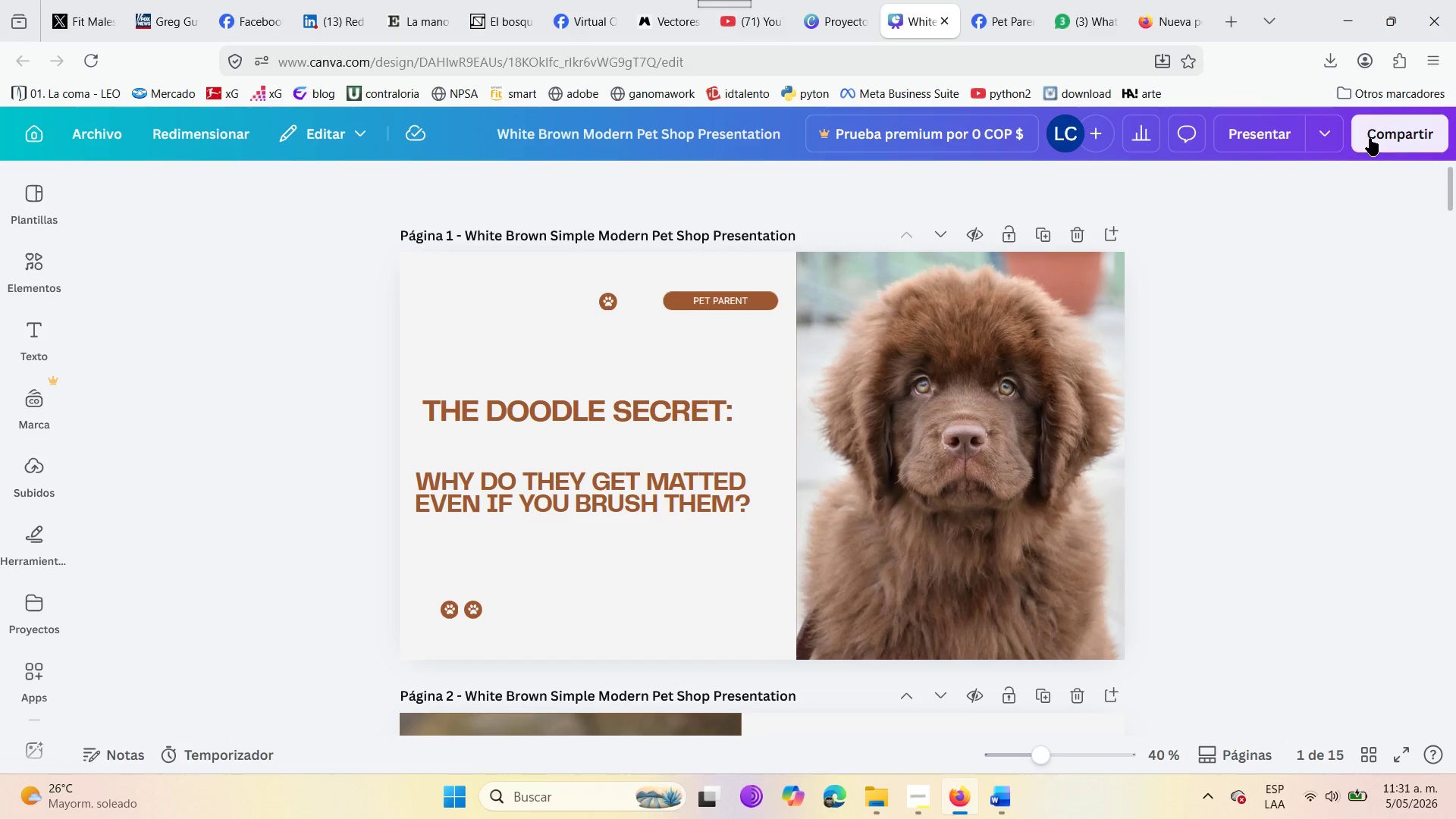 
left_click([1372, 138])
 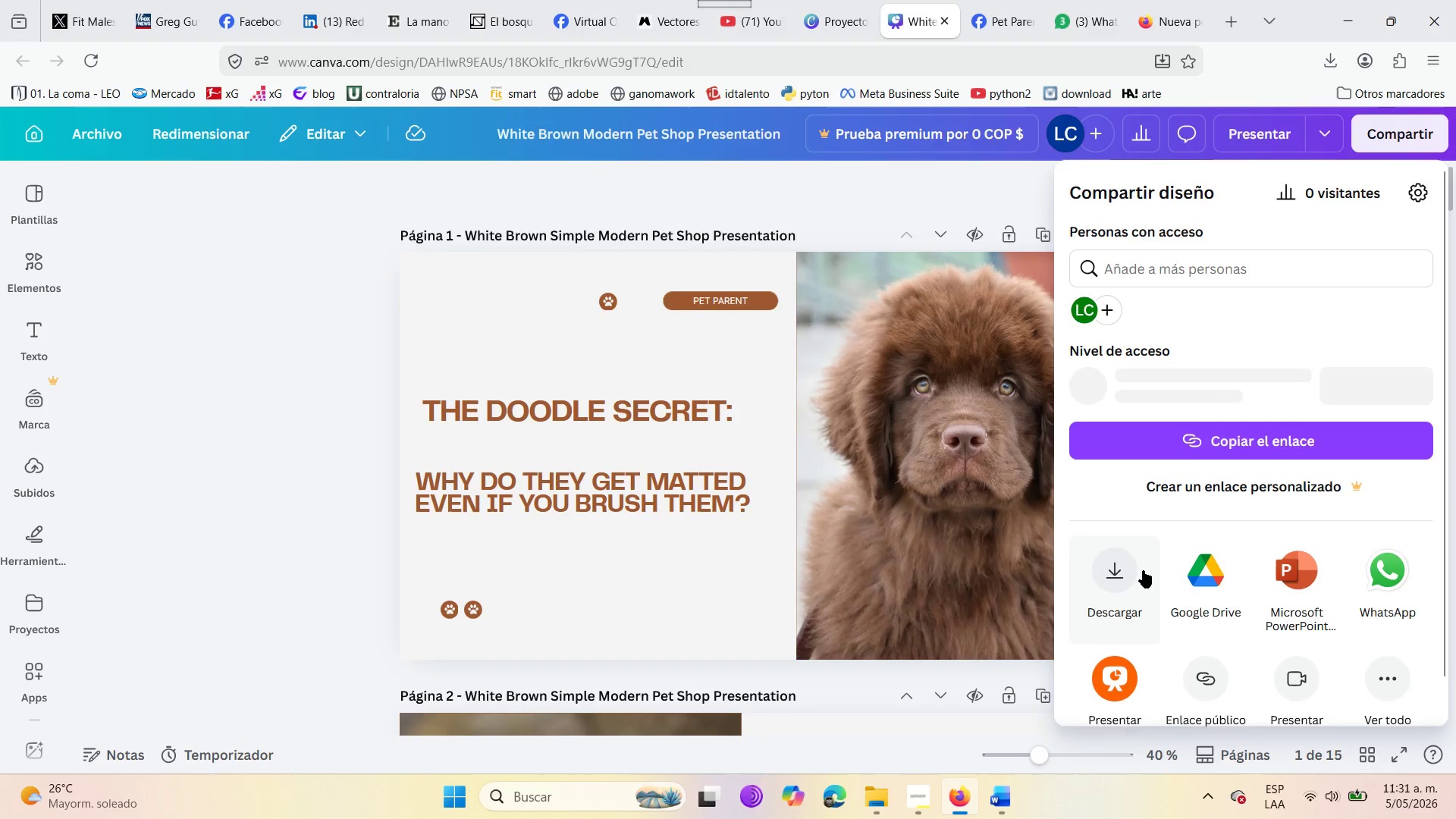 
left_click([1127, 577])
 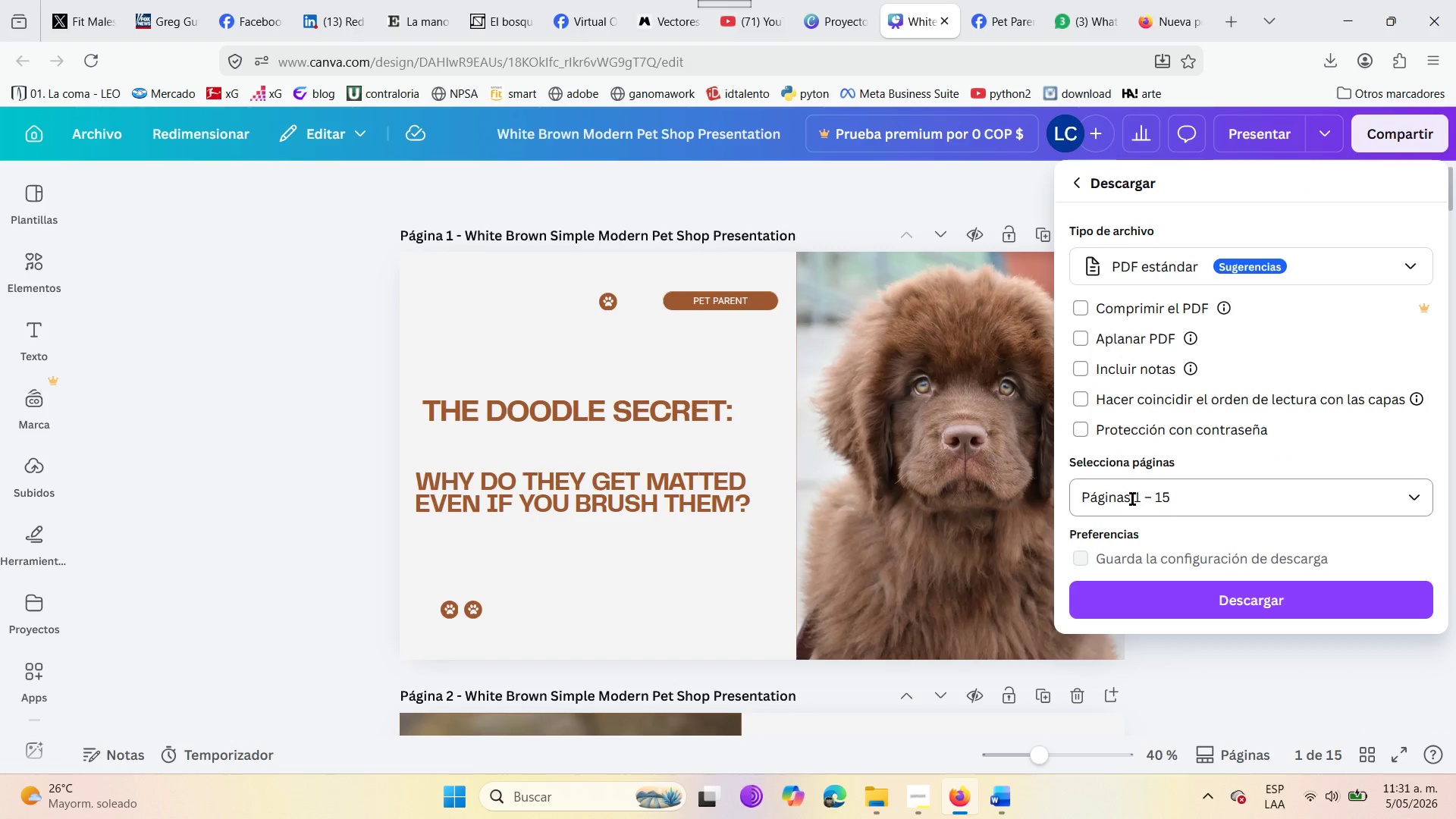 
left_click([1417, 500])
 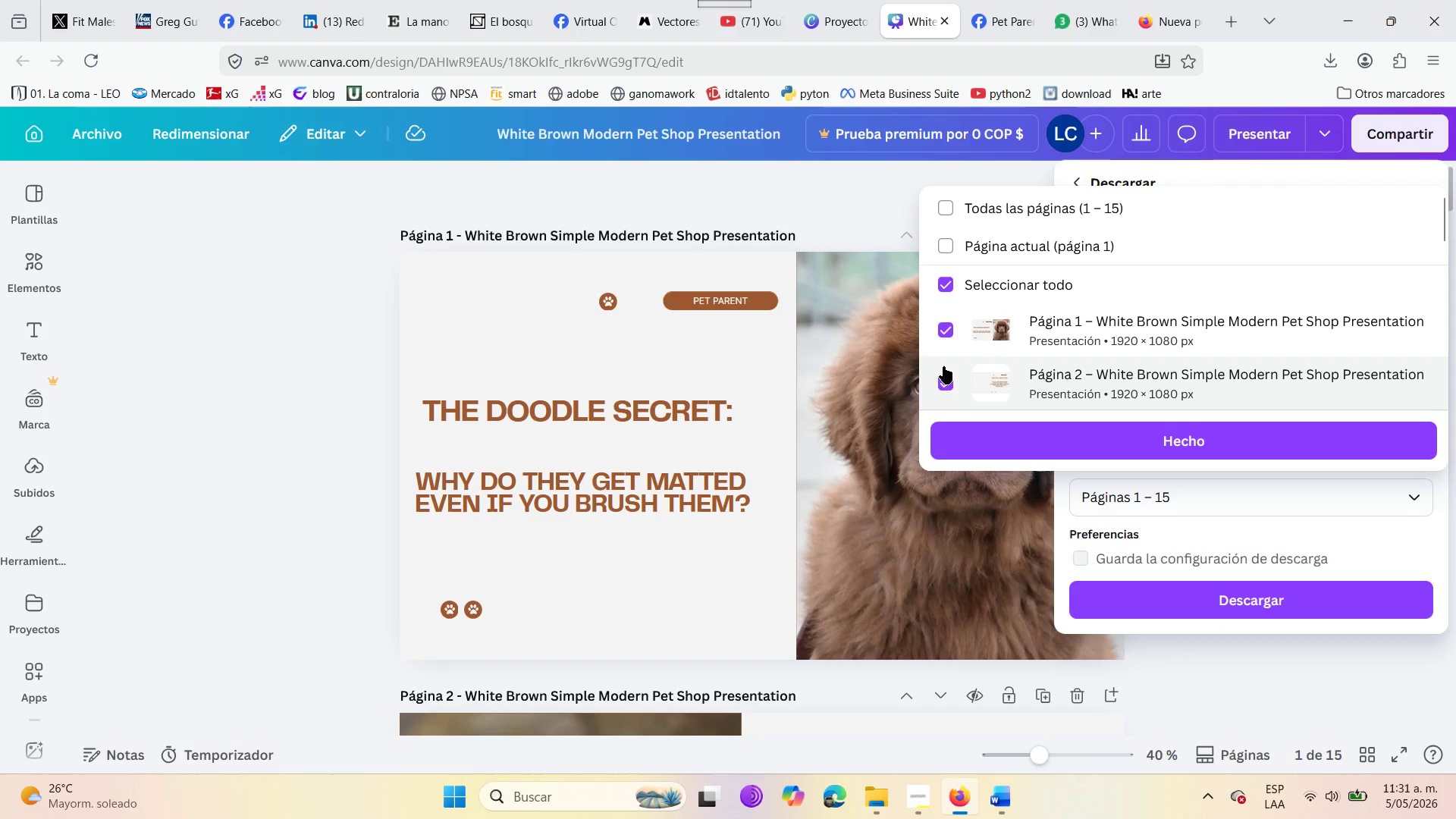 
scroll: coordinate [1002, 331], scroll_direction: down, amount: 22.0
 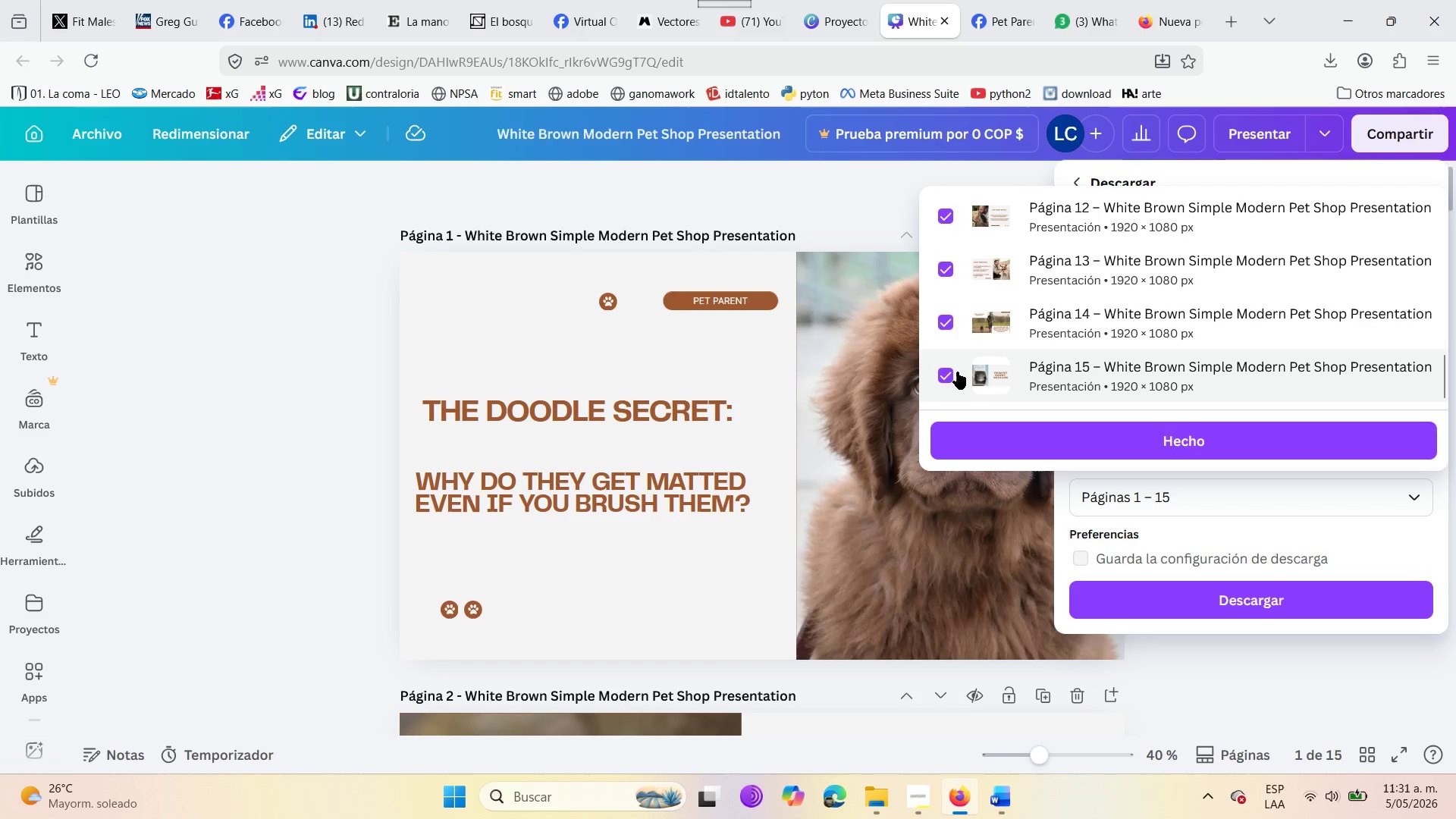 
left_click([946, 370])
 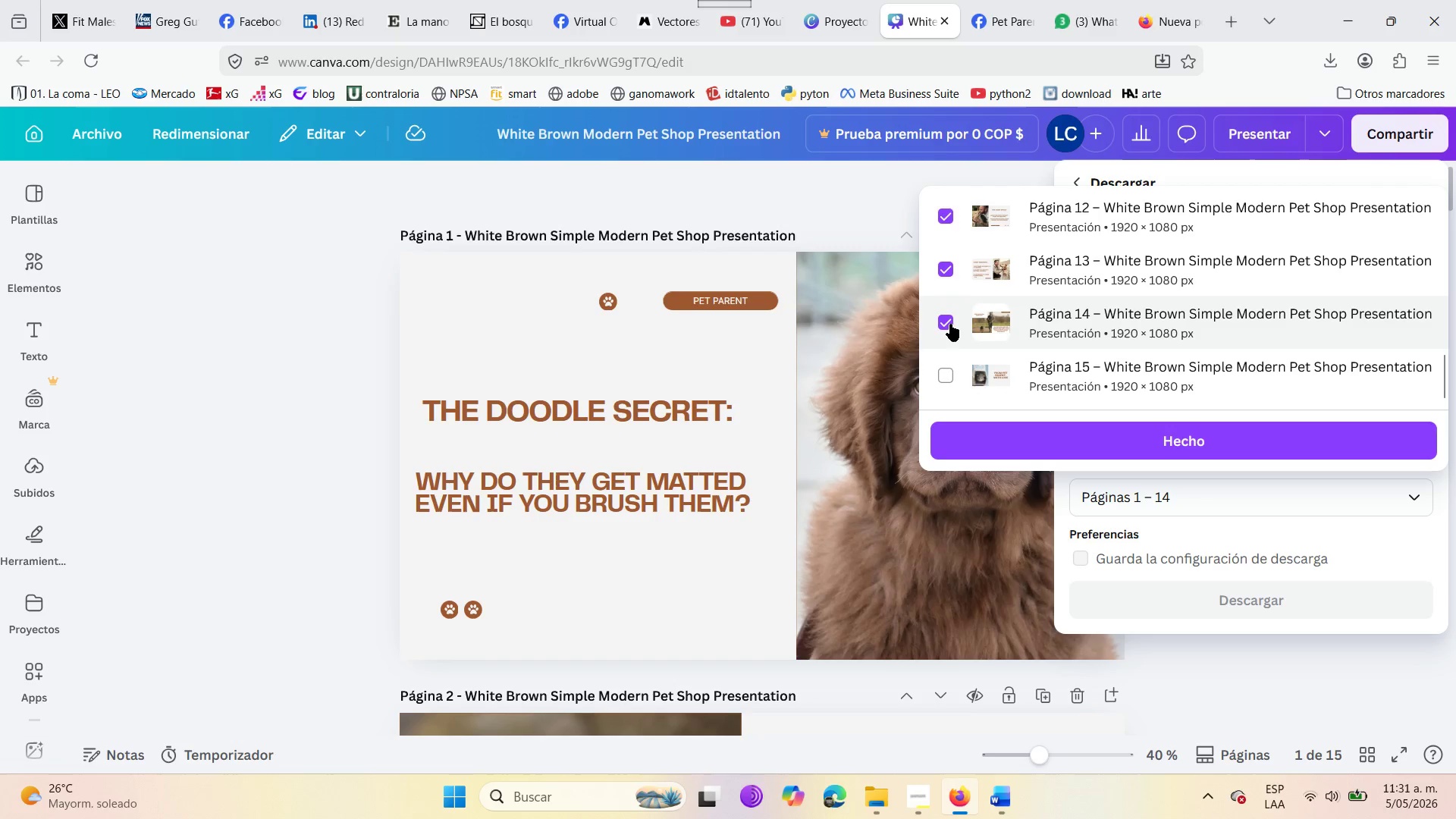 
left_click([950, 323])
 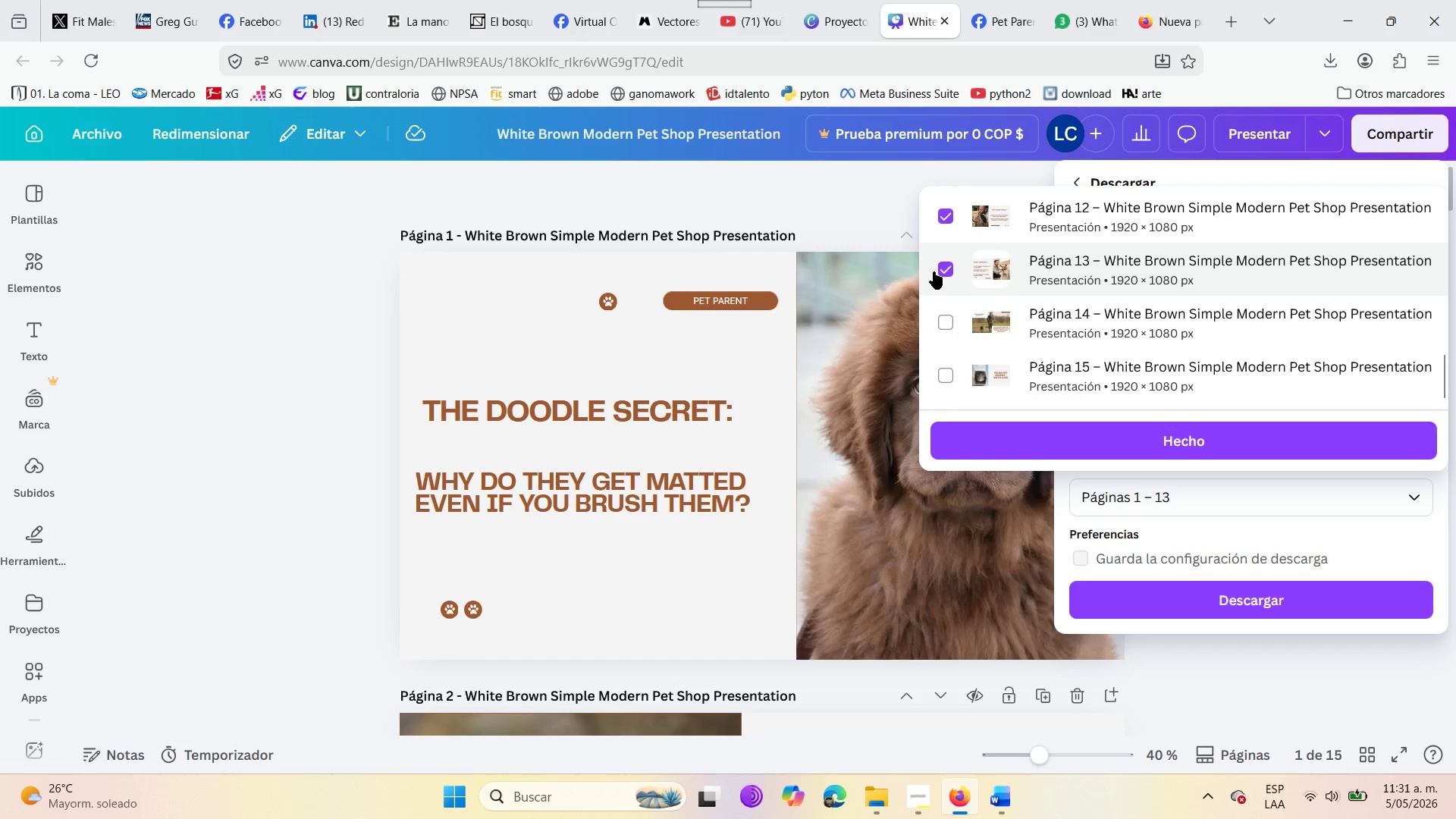 
left_click([934, 271])
 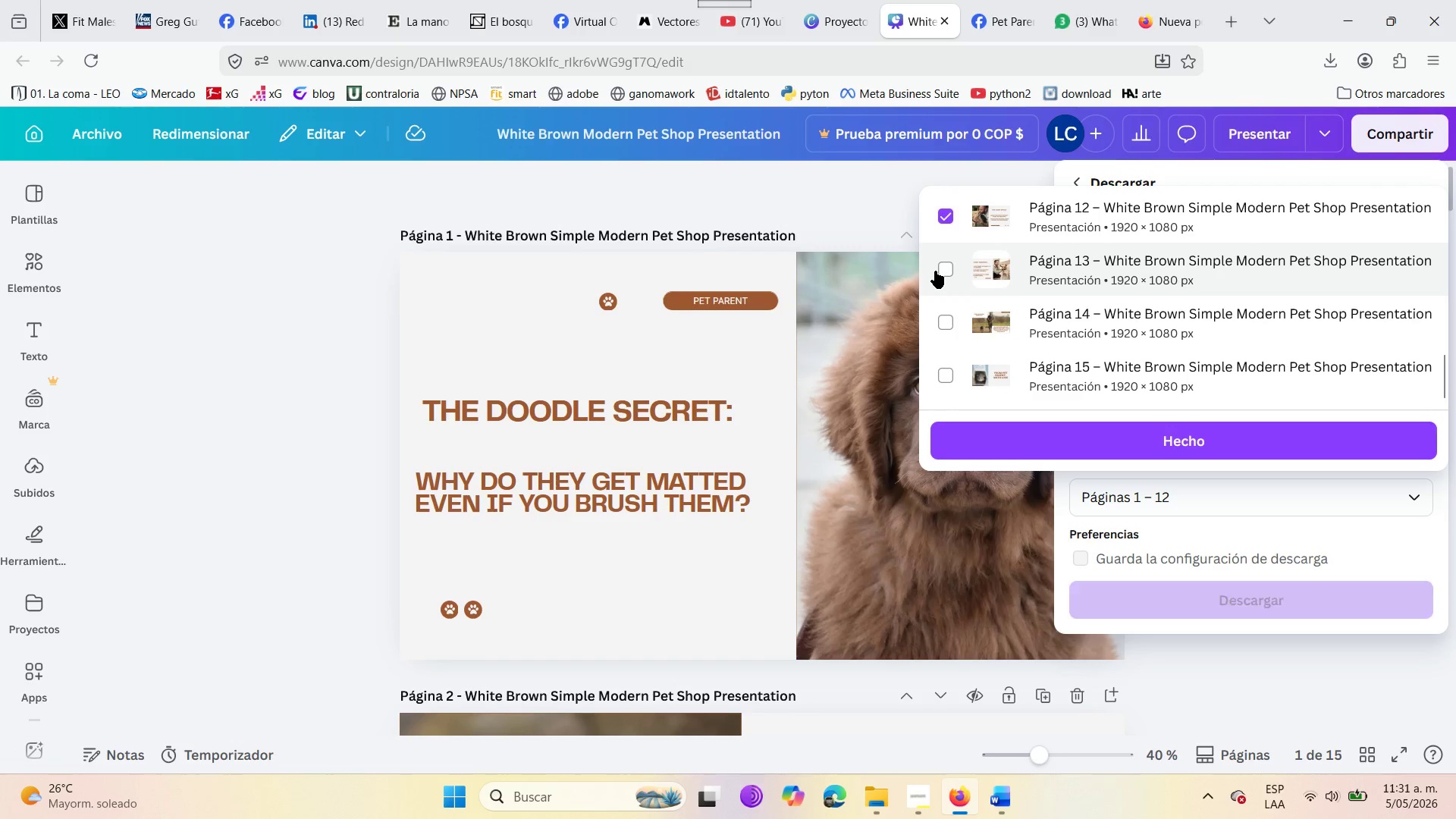 
scroll: coordinate [935, 271], scroll_direction: up, amount: 2.0
 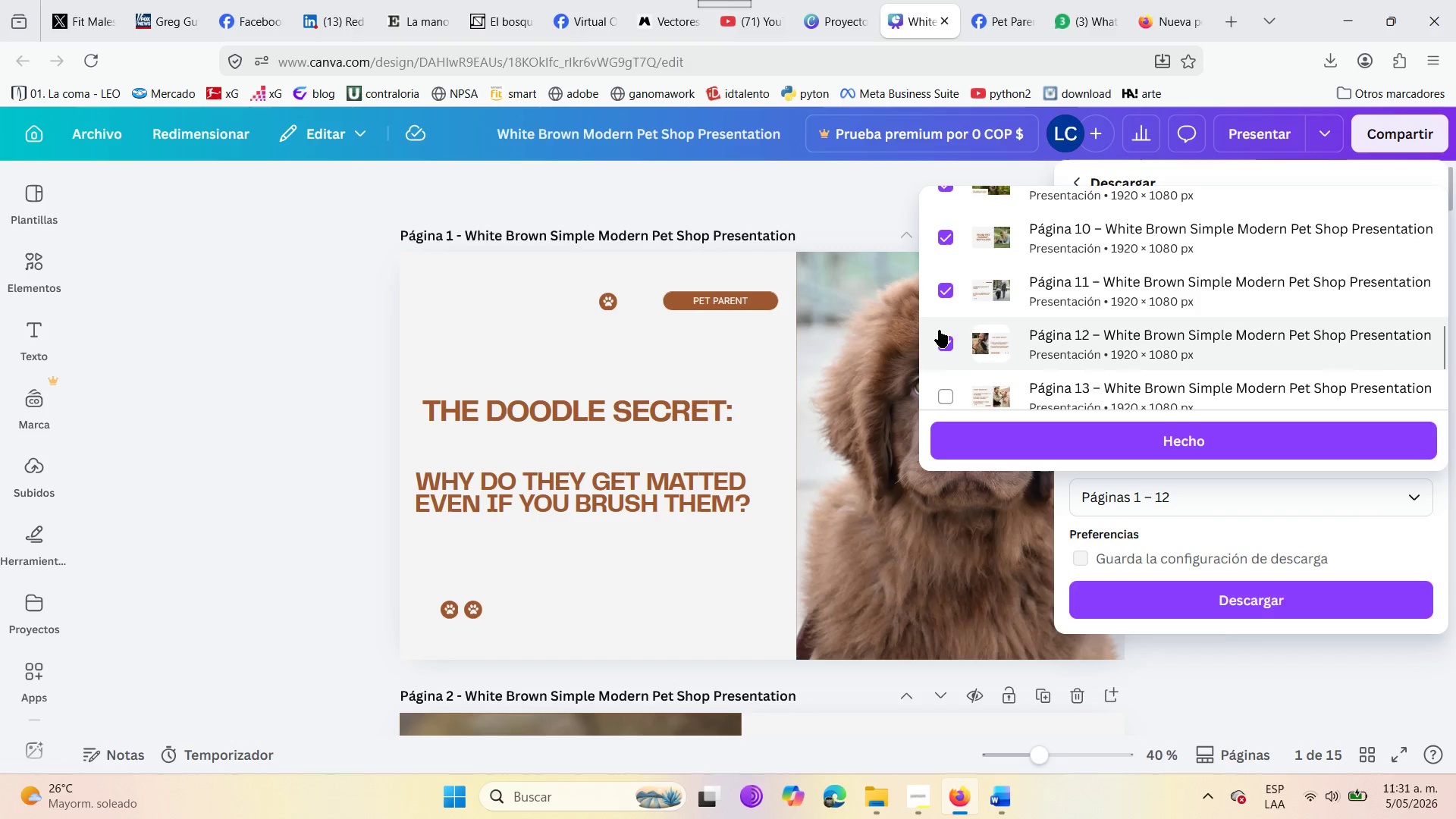 
double_click([946, 284])
 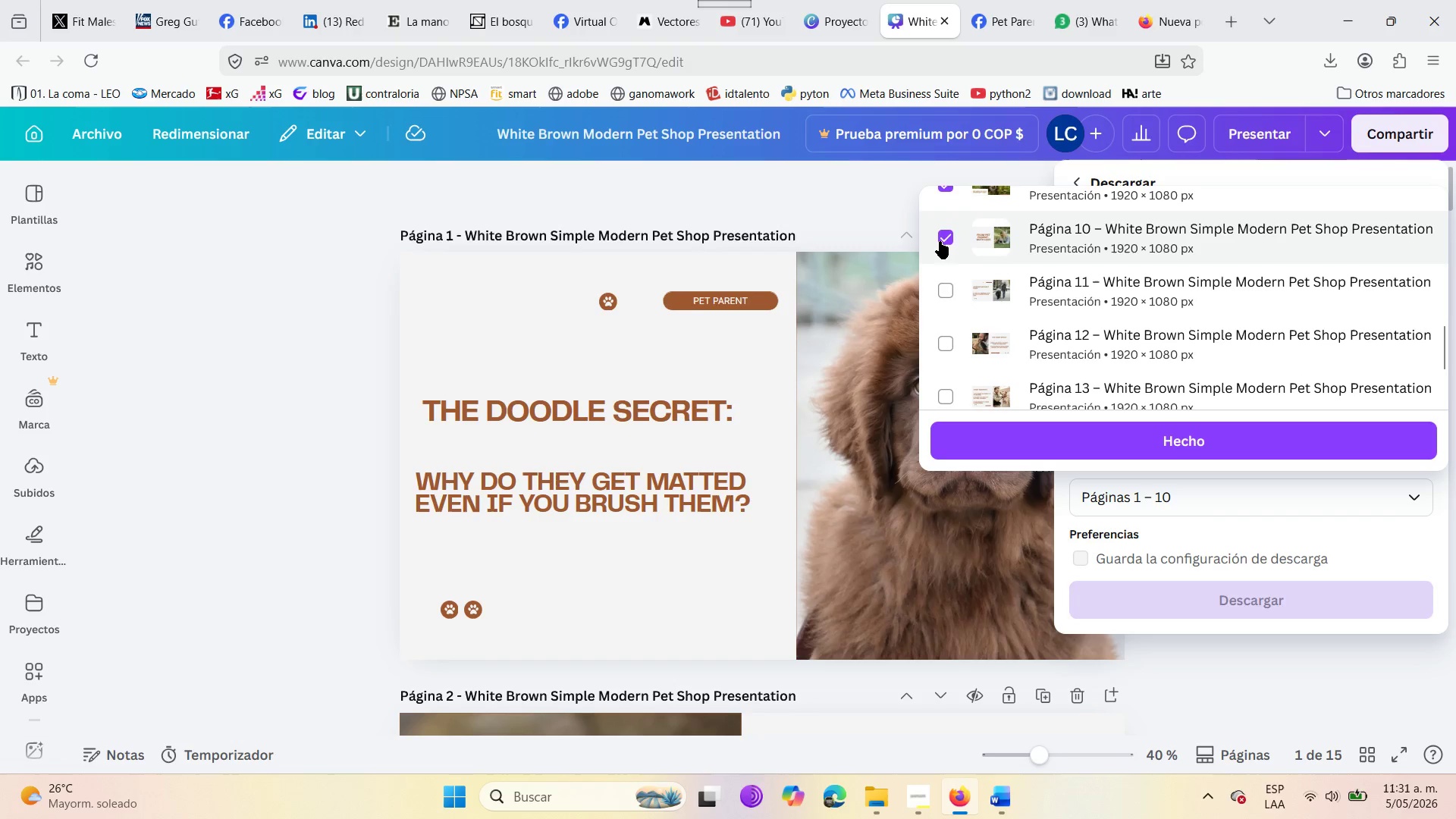 
left_click([938, 240])
 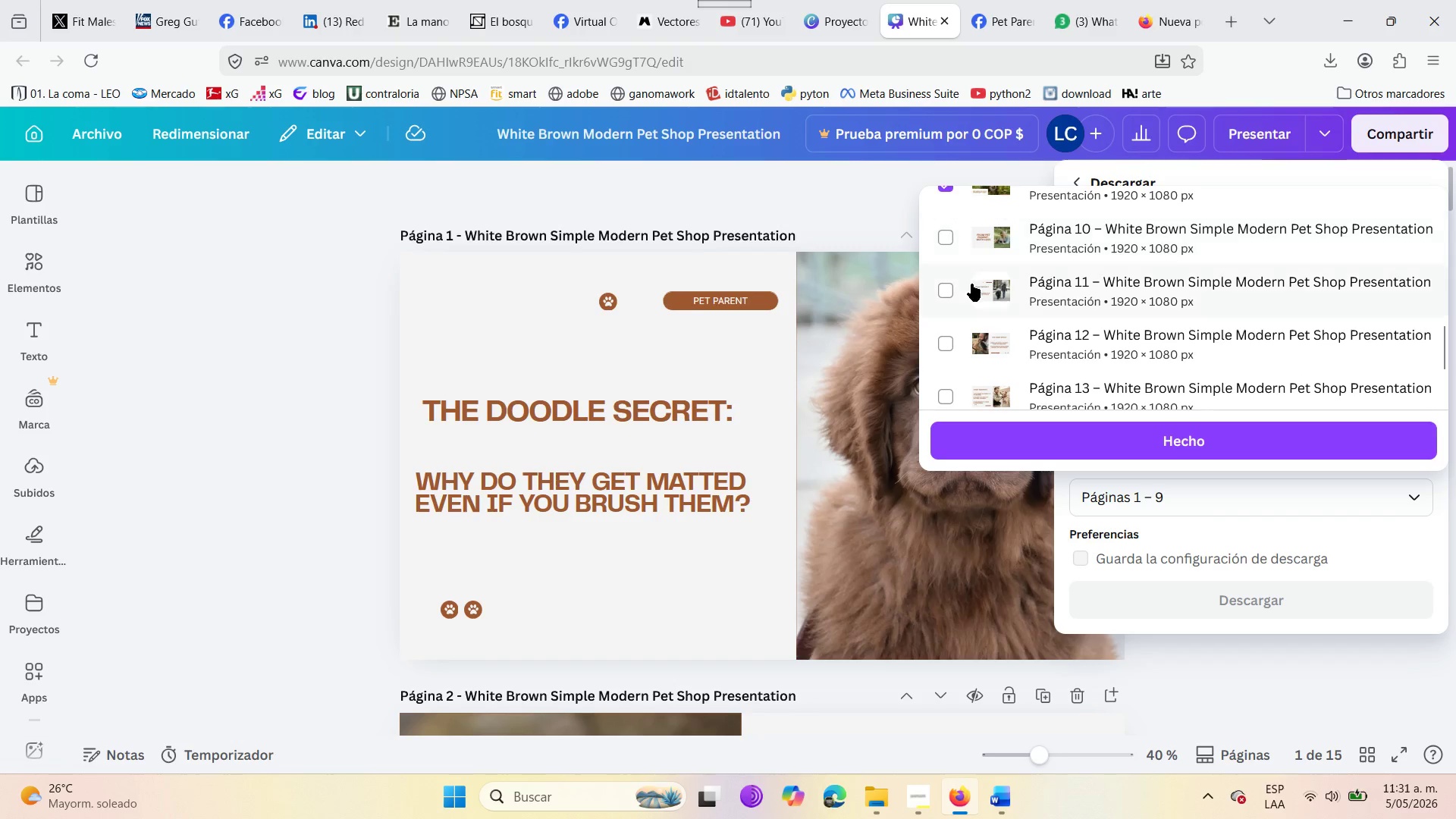 
scroll: coordinate [971, 284], scroll_direction: up, amount: 3.0
 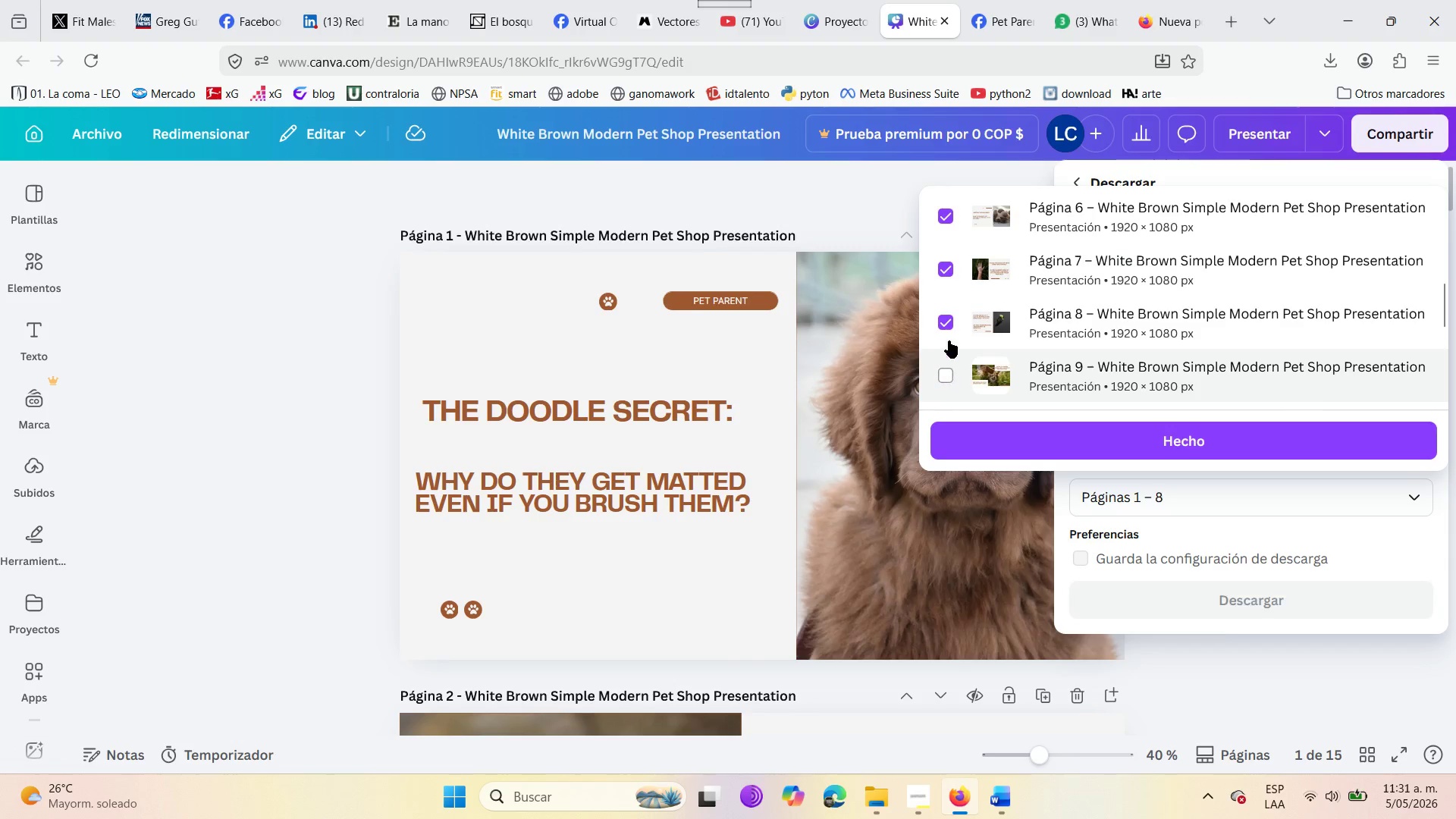 
double_click([951, 319])
 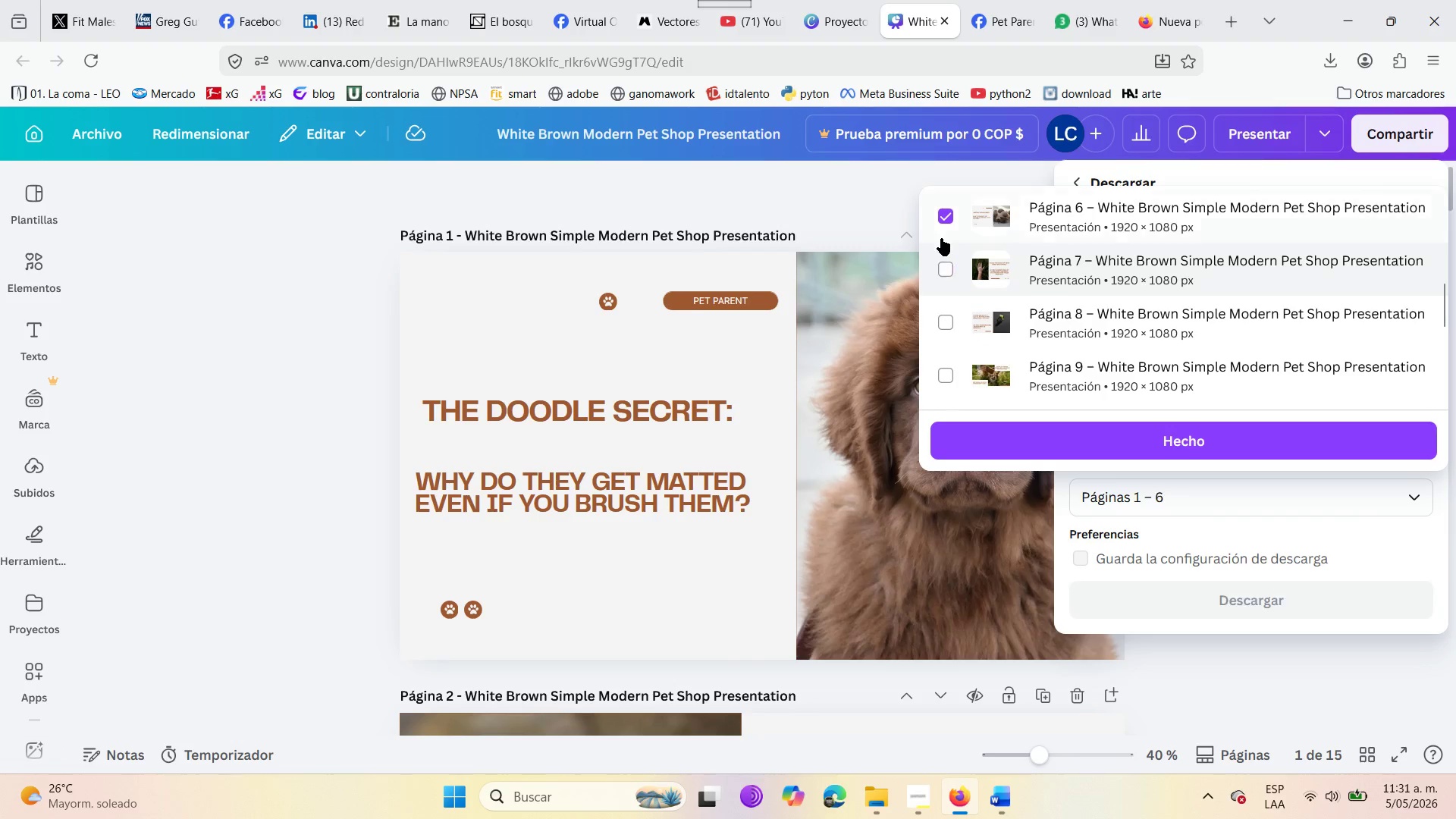 
scroll: coordinate [941, 238], scroll_direction: up, amount: 2.0
 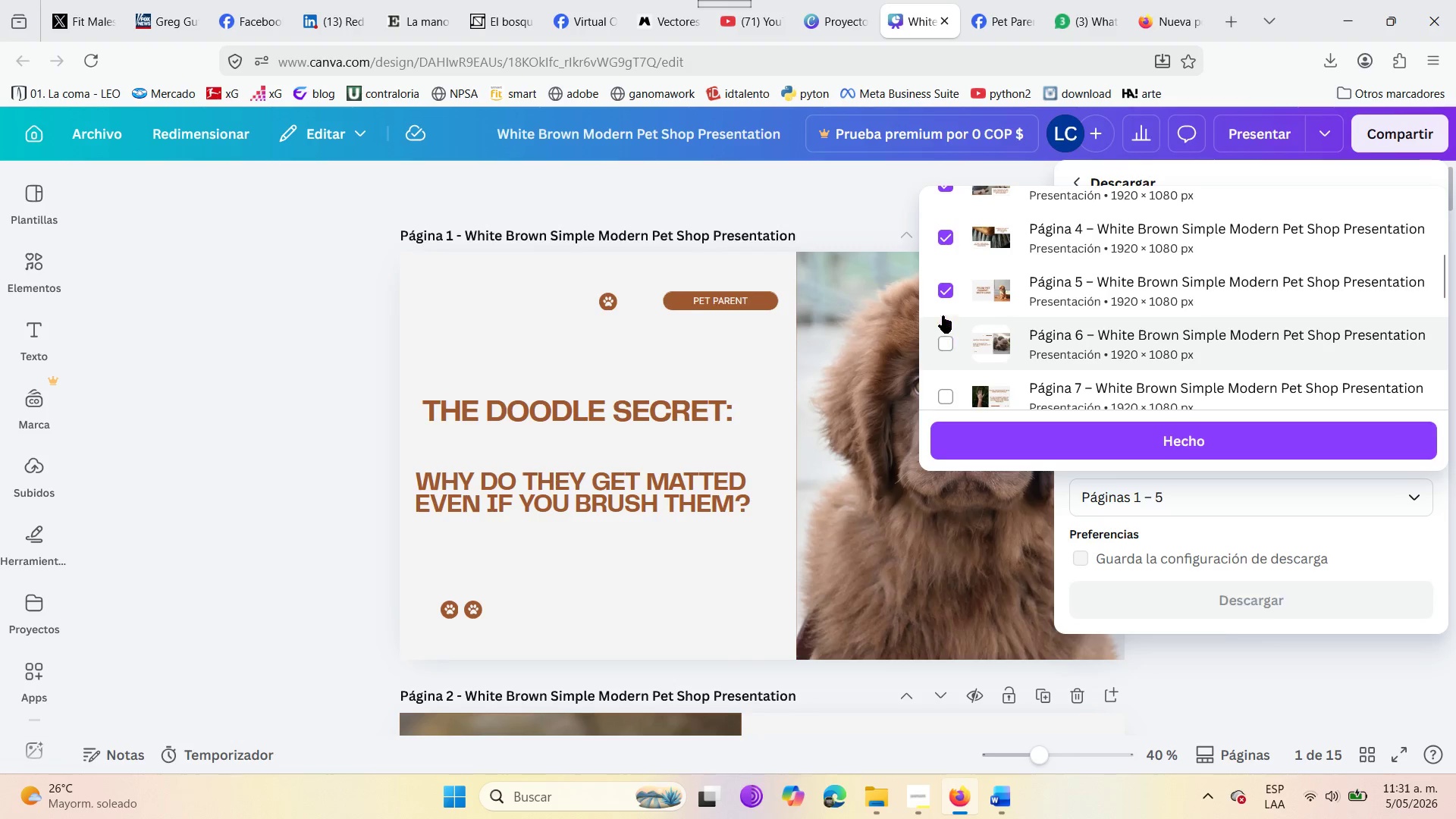 
double_click([949, 294])
 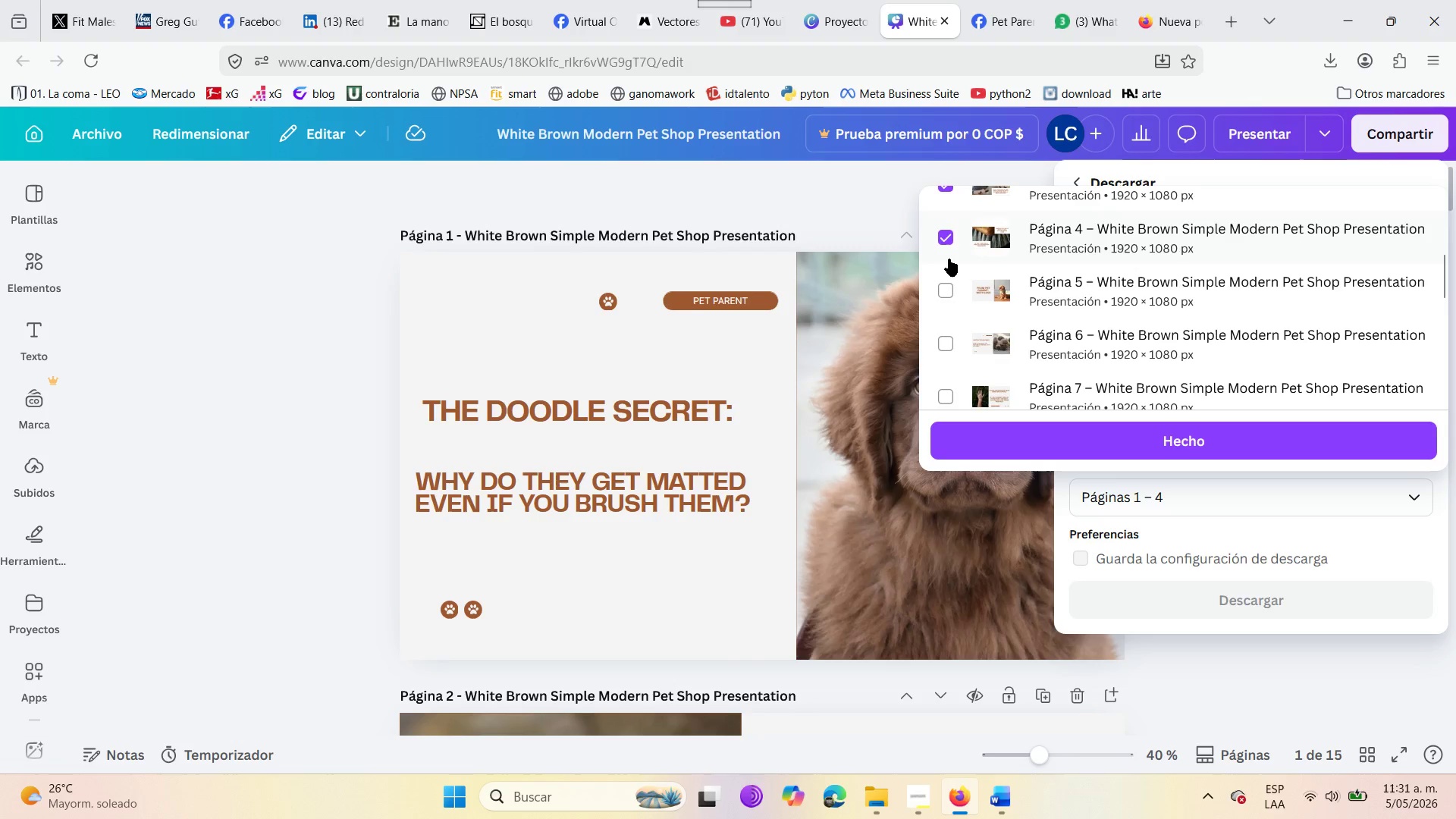 
left_click([949, 259])
 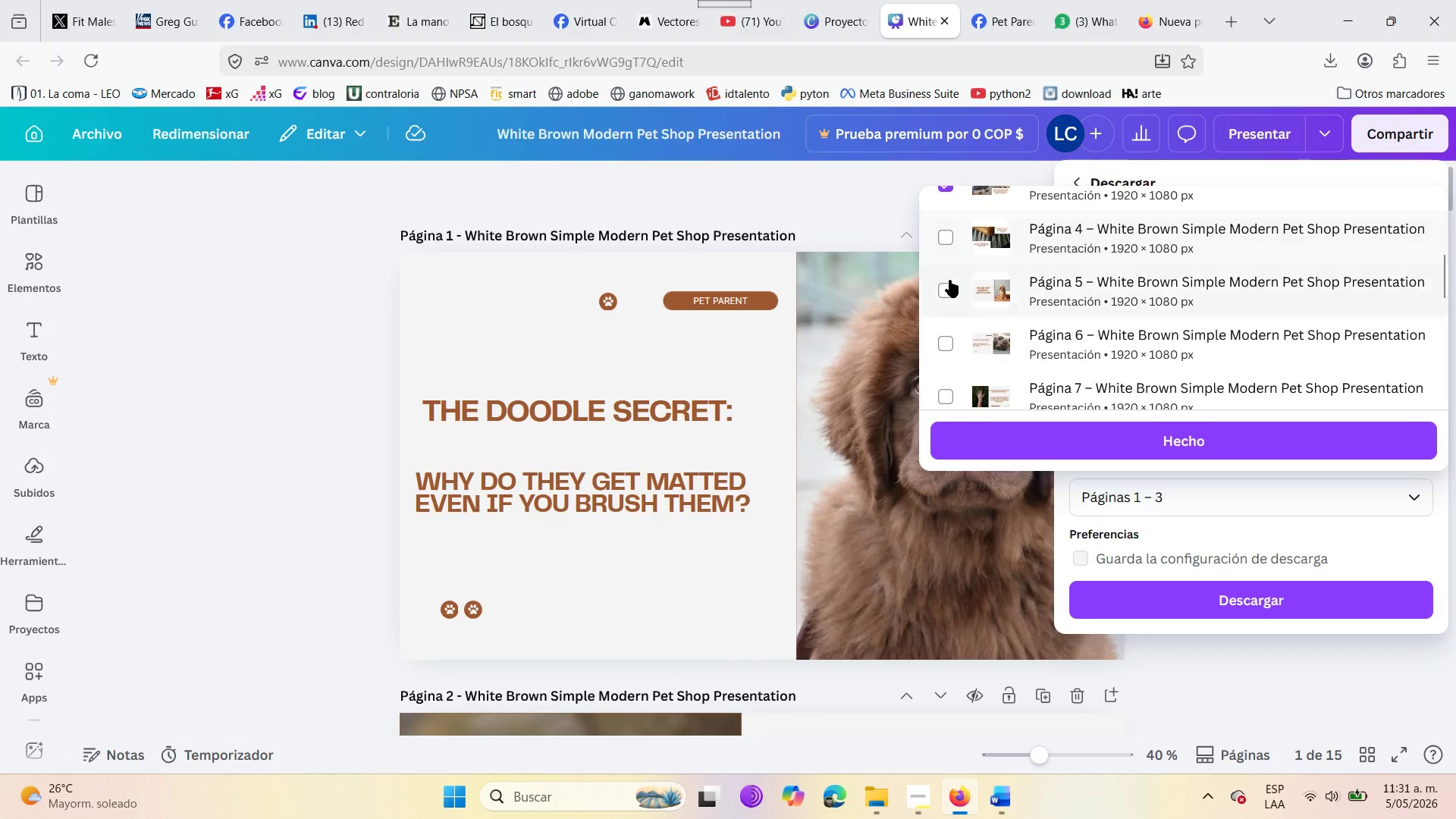 
scroll: coordinate [949, 280], scroll_direction: up, amount: 1.0
 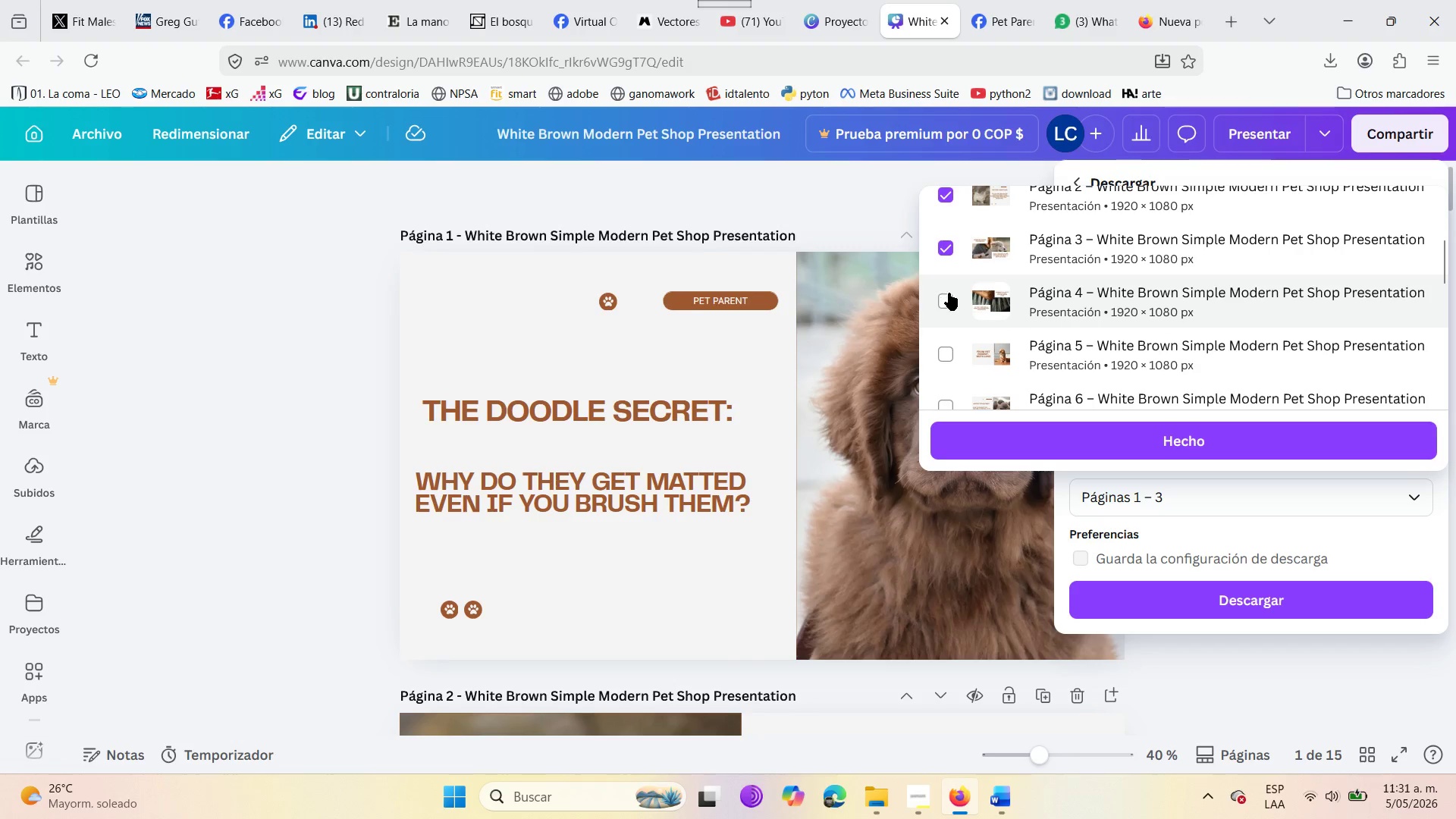 
left_click([949, 295])
 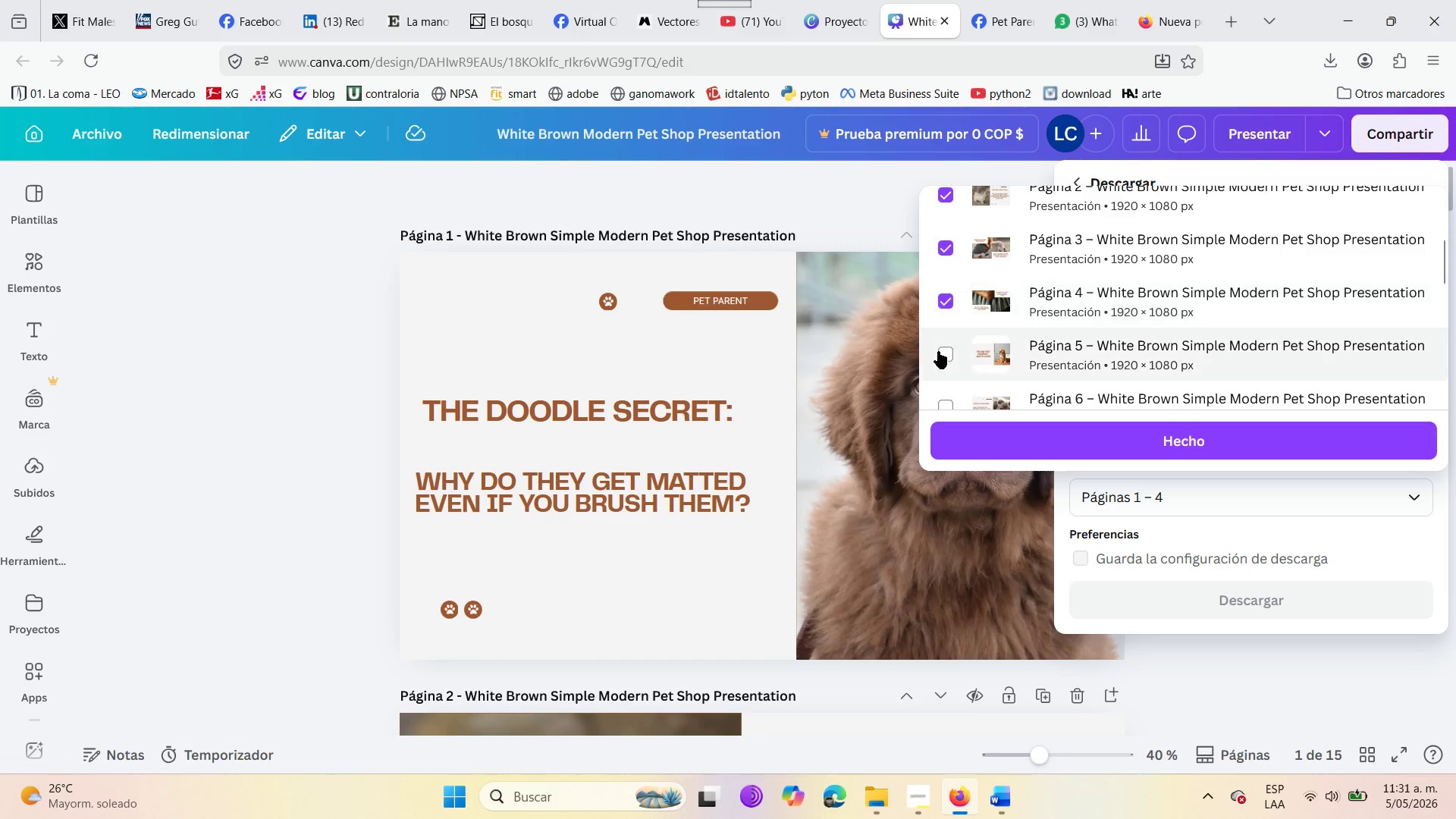 
left_click([938, 351])
 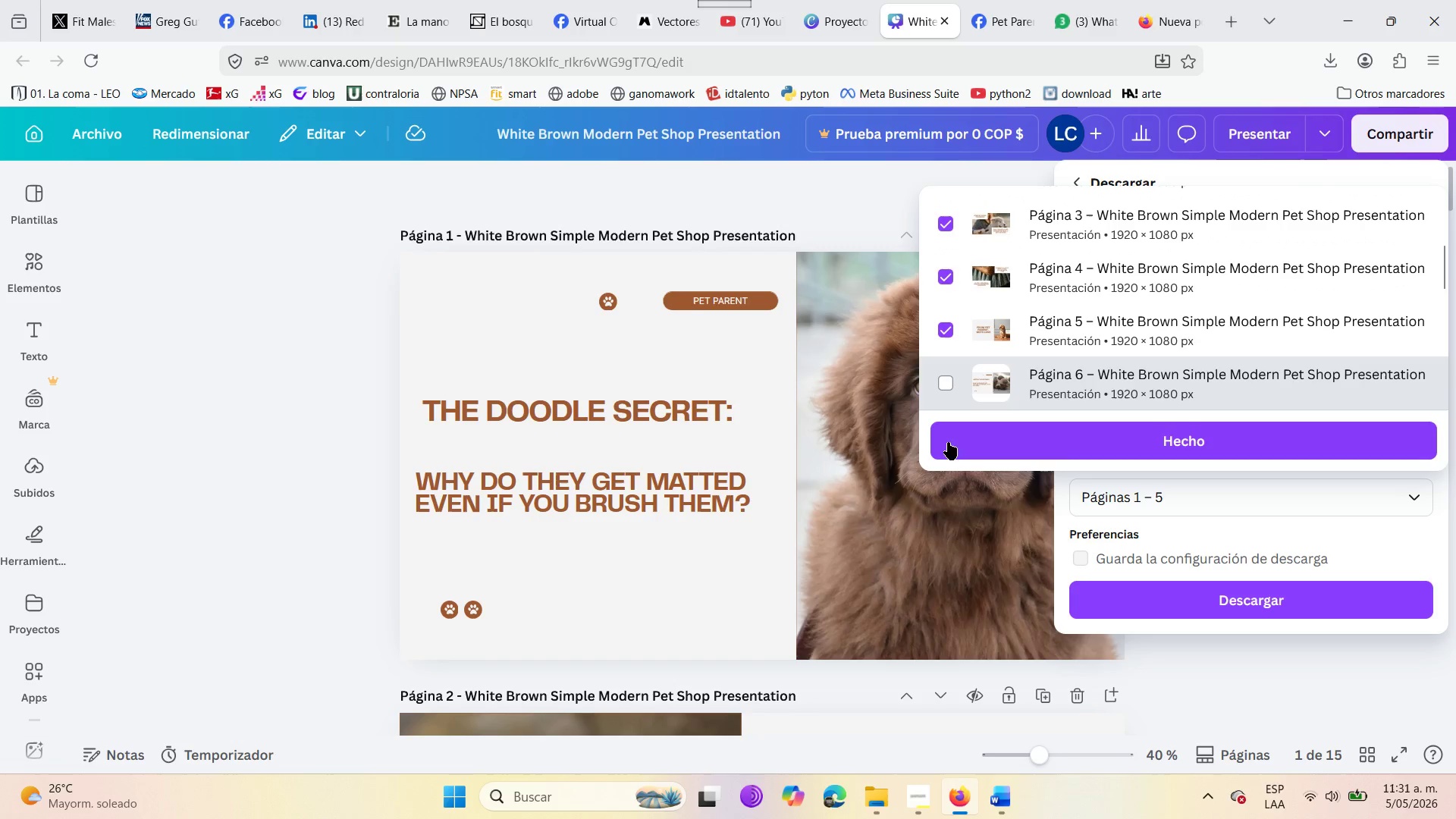 
left_click([1051, 435])
 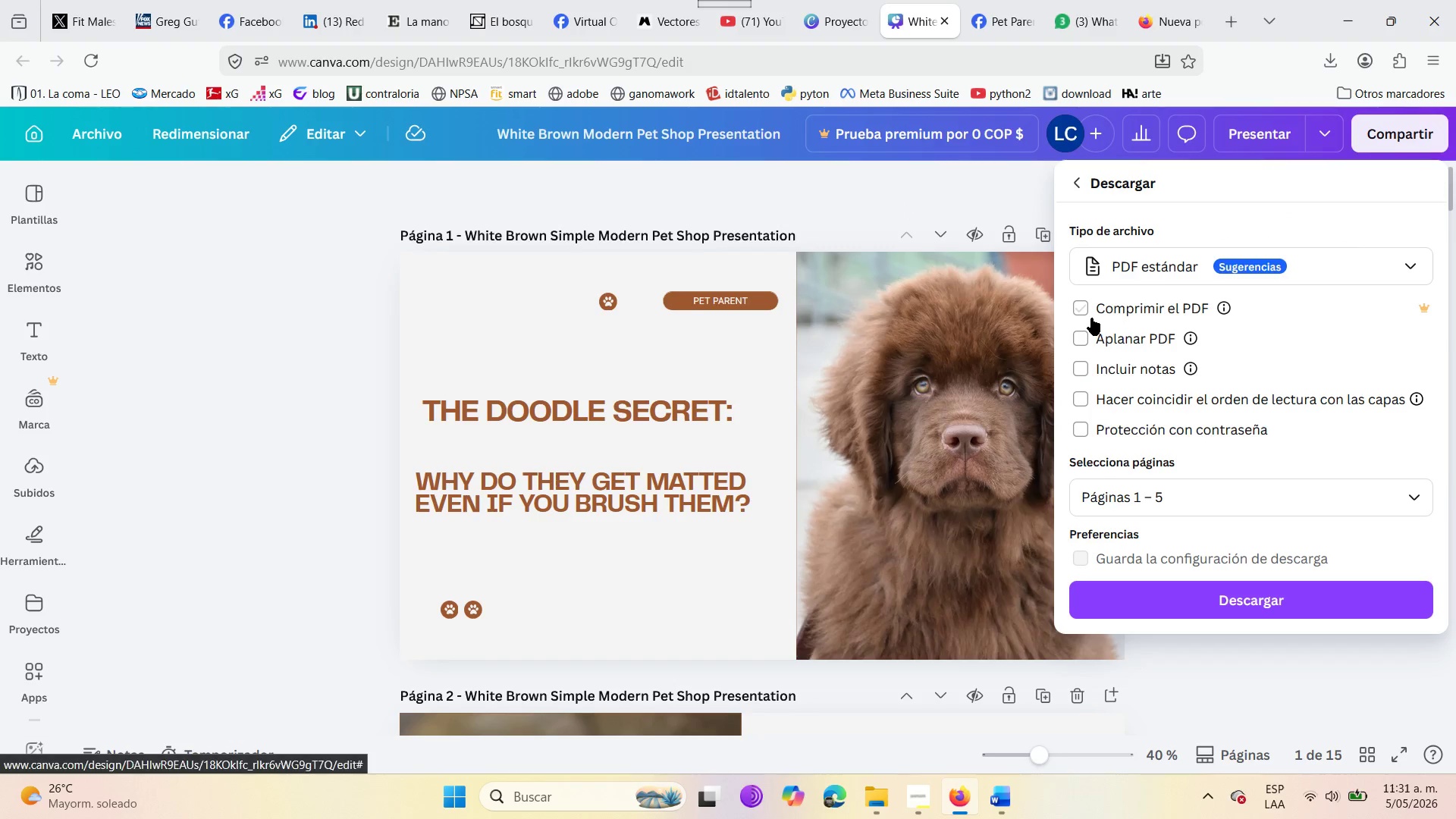 
left_click([1087, 309])
 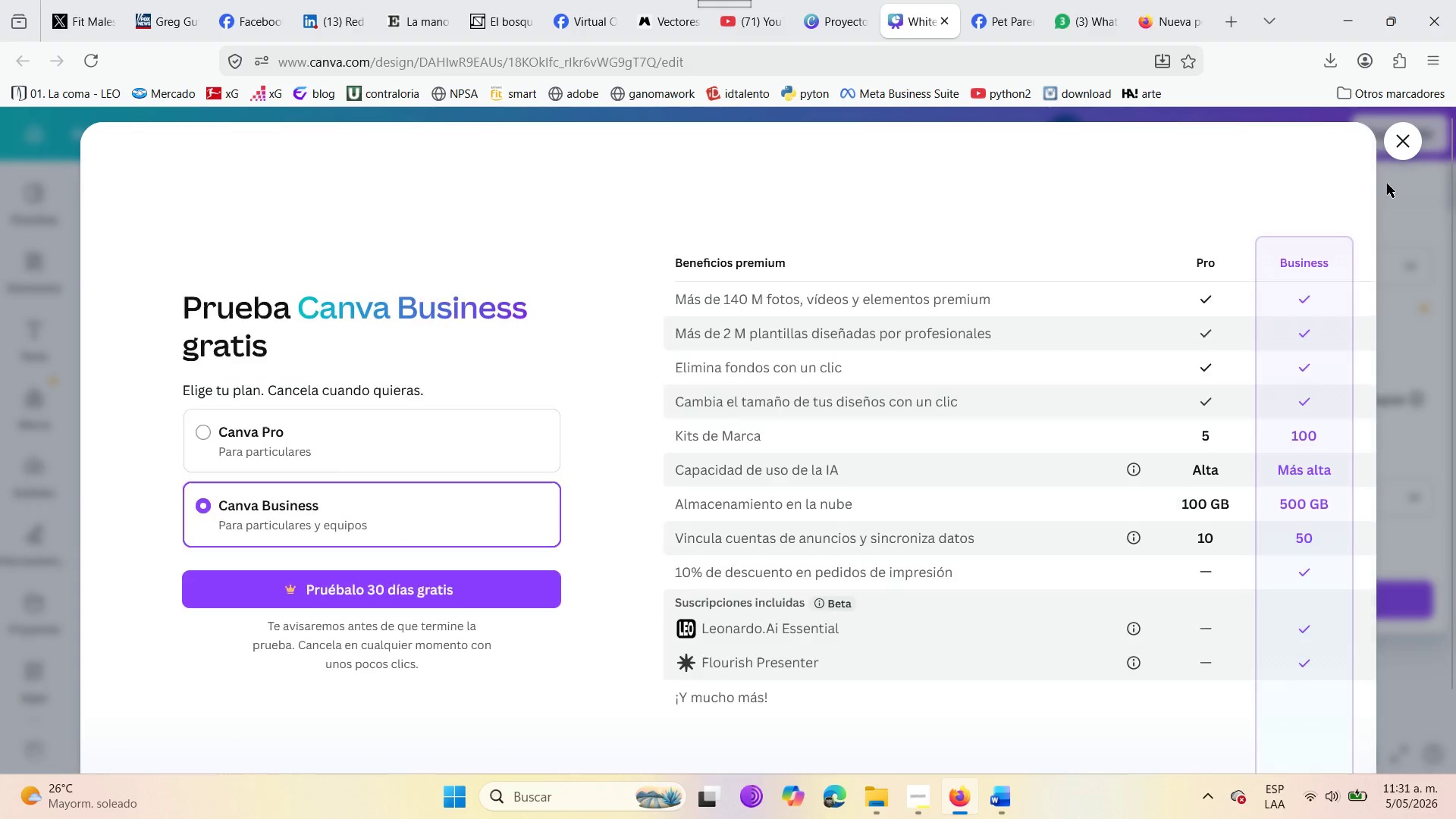 
left_click([1414, 140])
 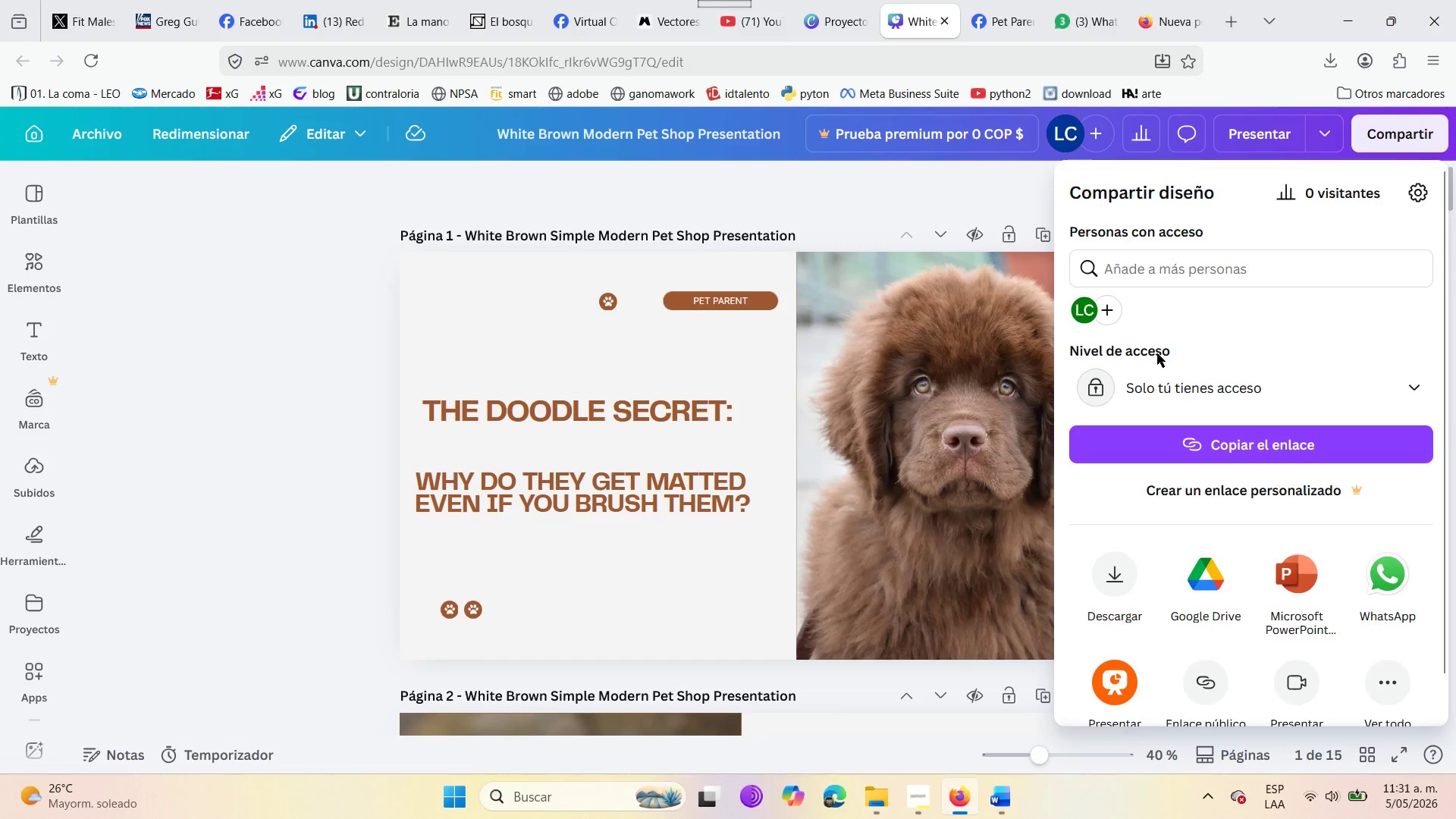 
left_click([1125, 577])
 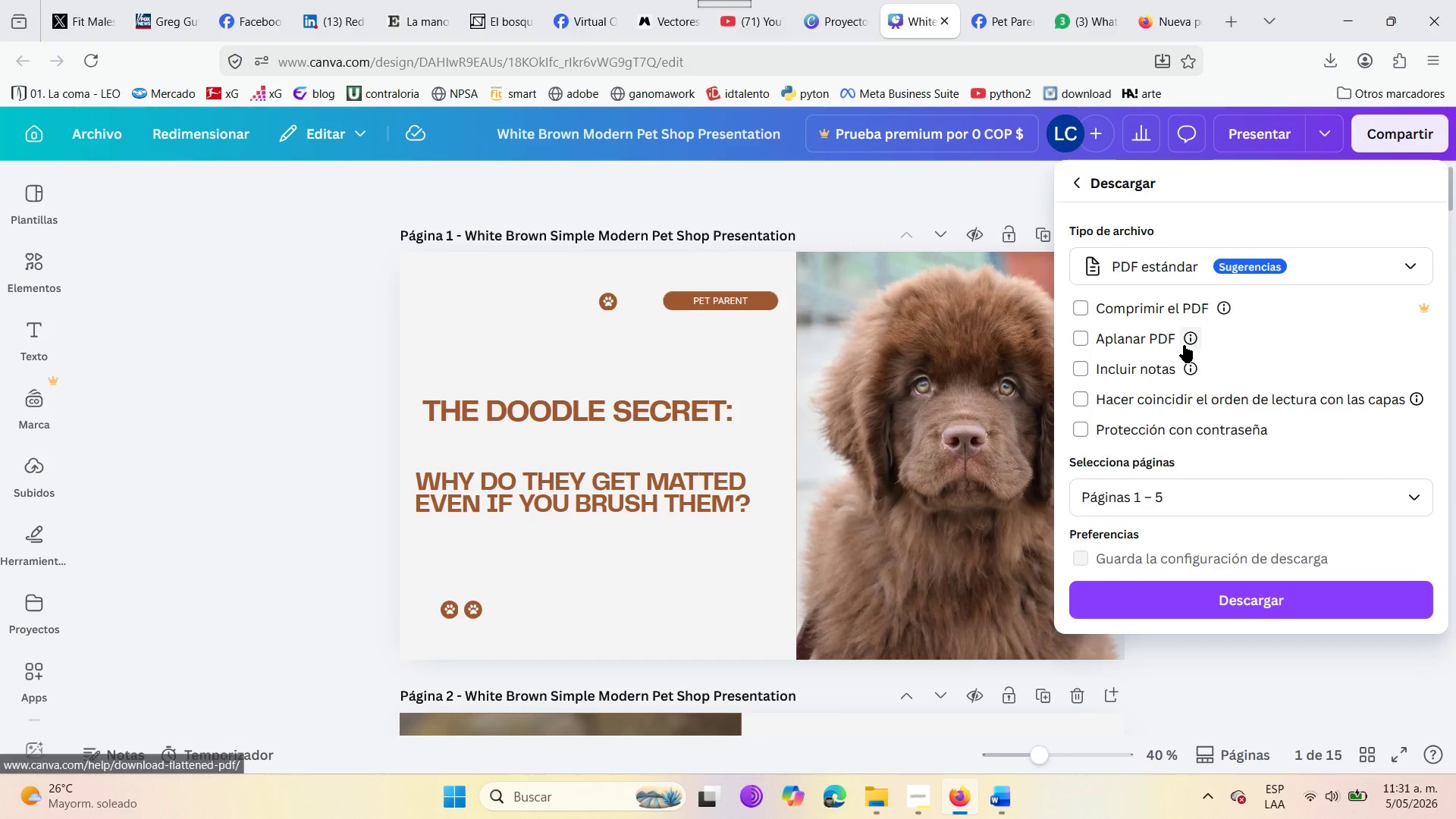 
wait(7.91)
 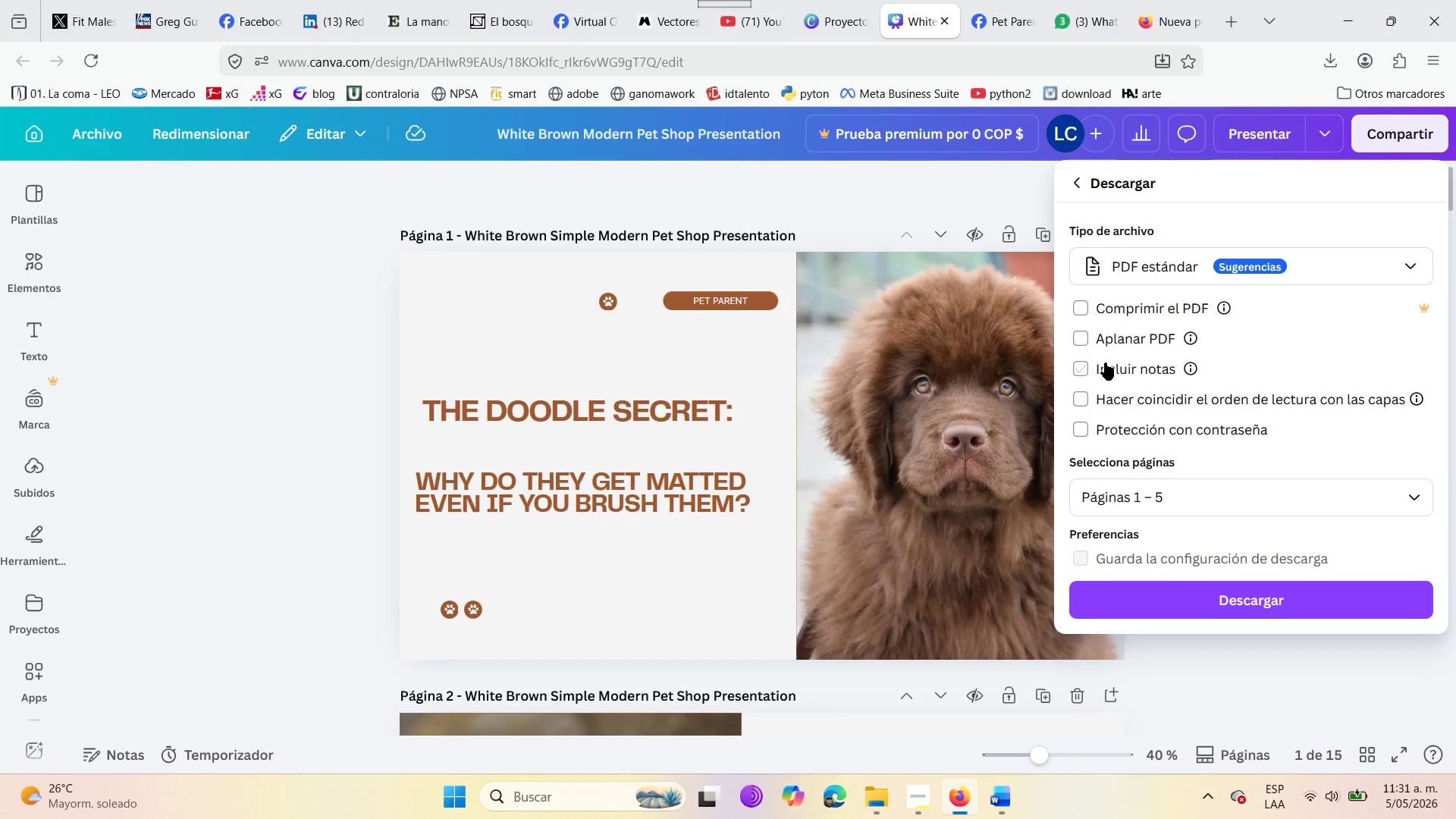 
left_click([1371, 268])
 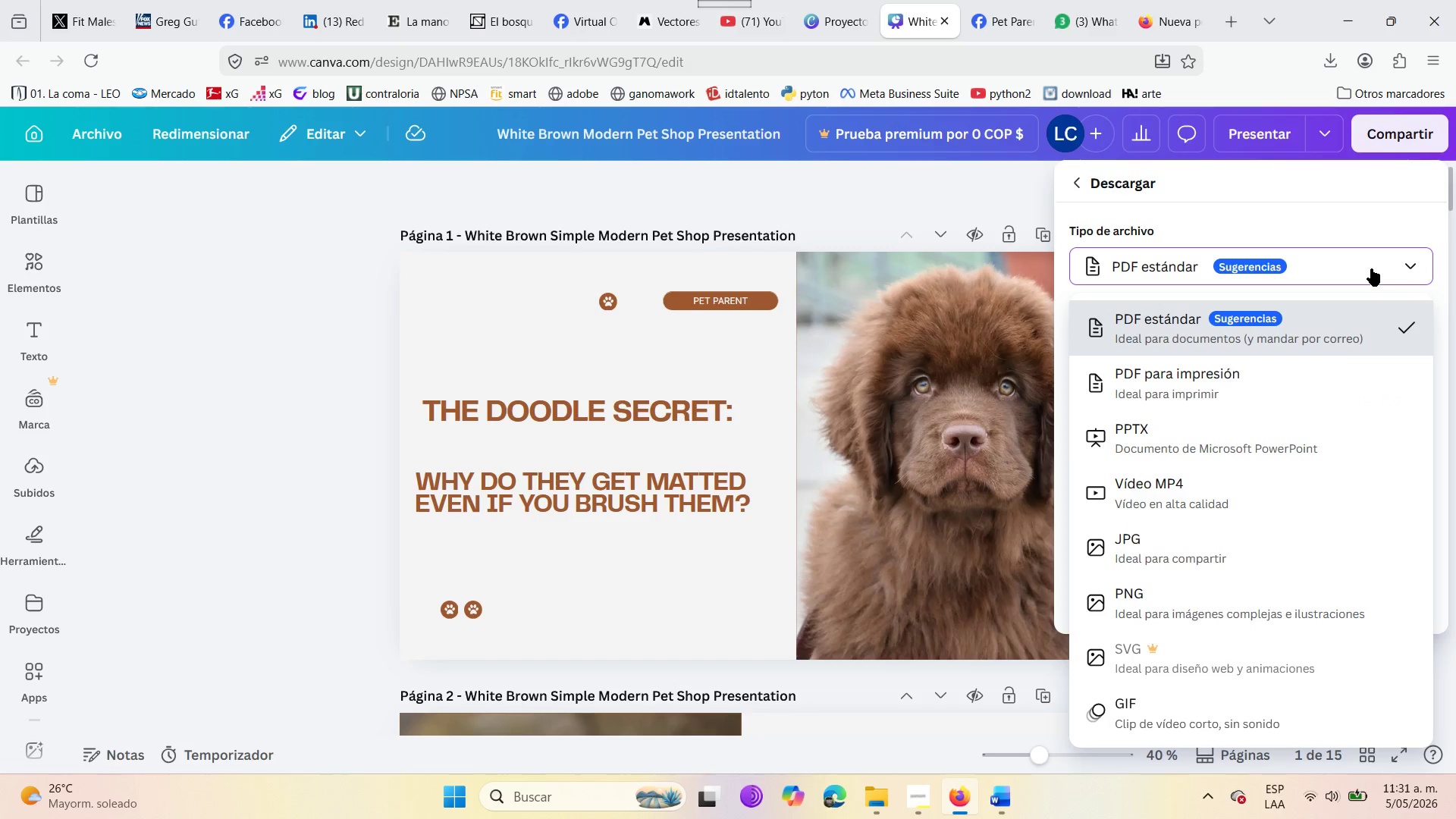 
left_click([1371, 268])
 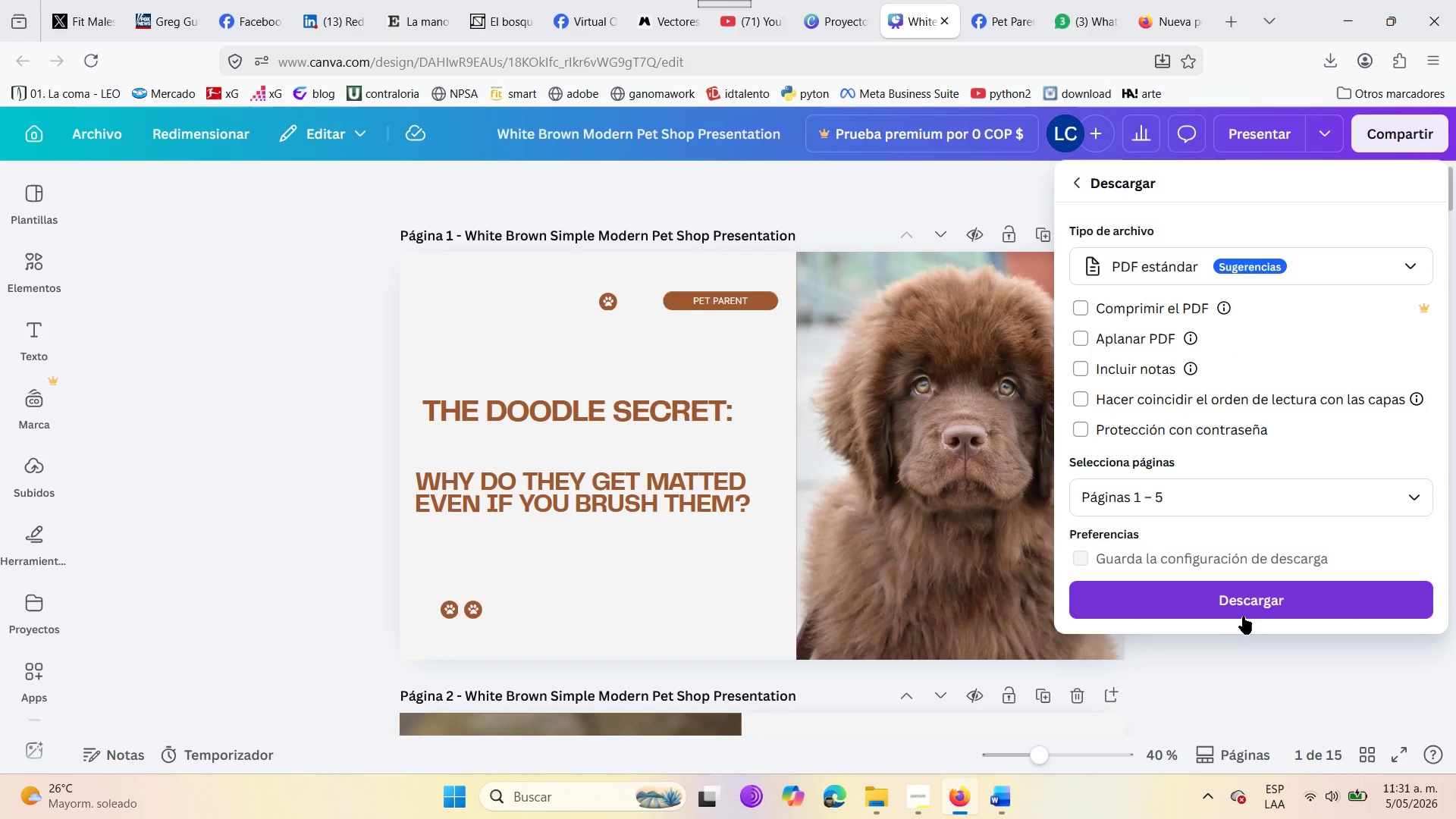 
left_click([1239, 608])
 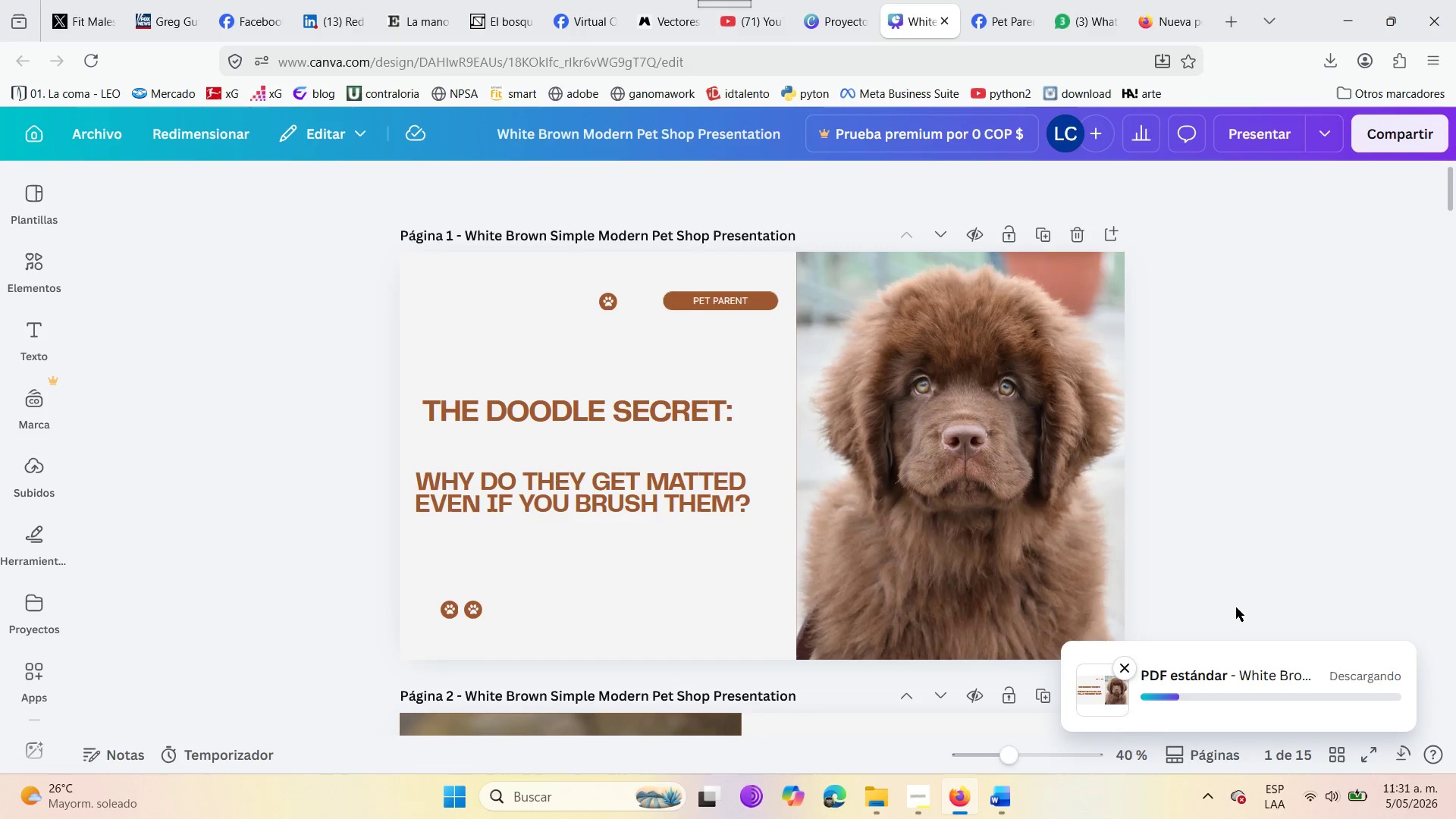 
mouse_move([1088, 253])
 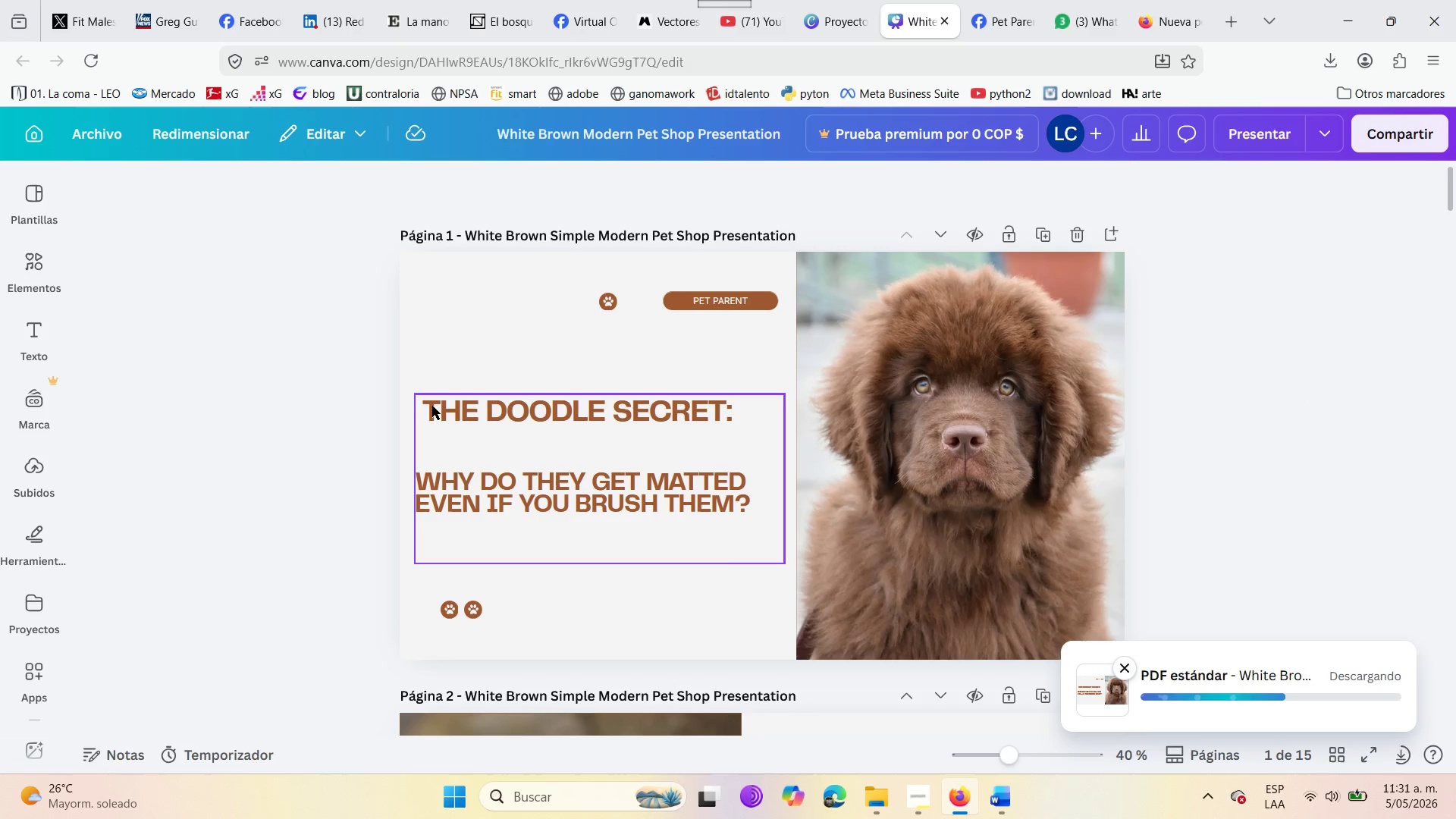 
left_click_drag(start_coordinate=[424, 406], to_coordinate=[535, 448])
 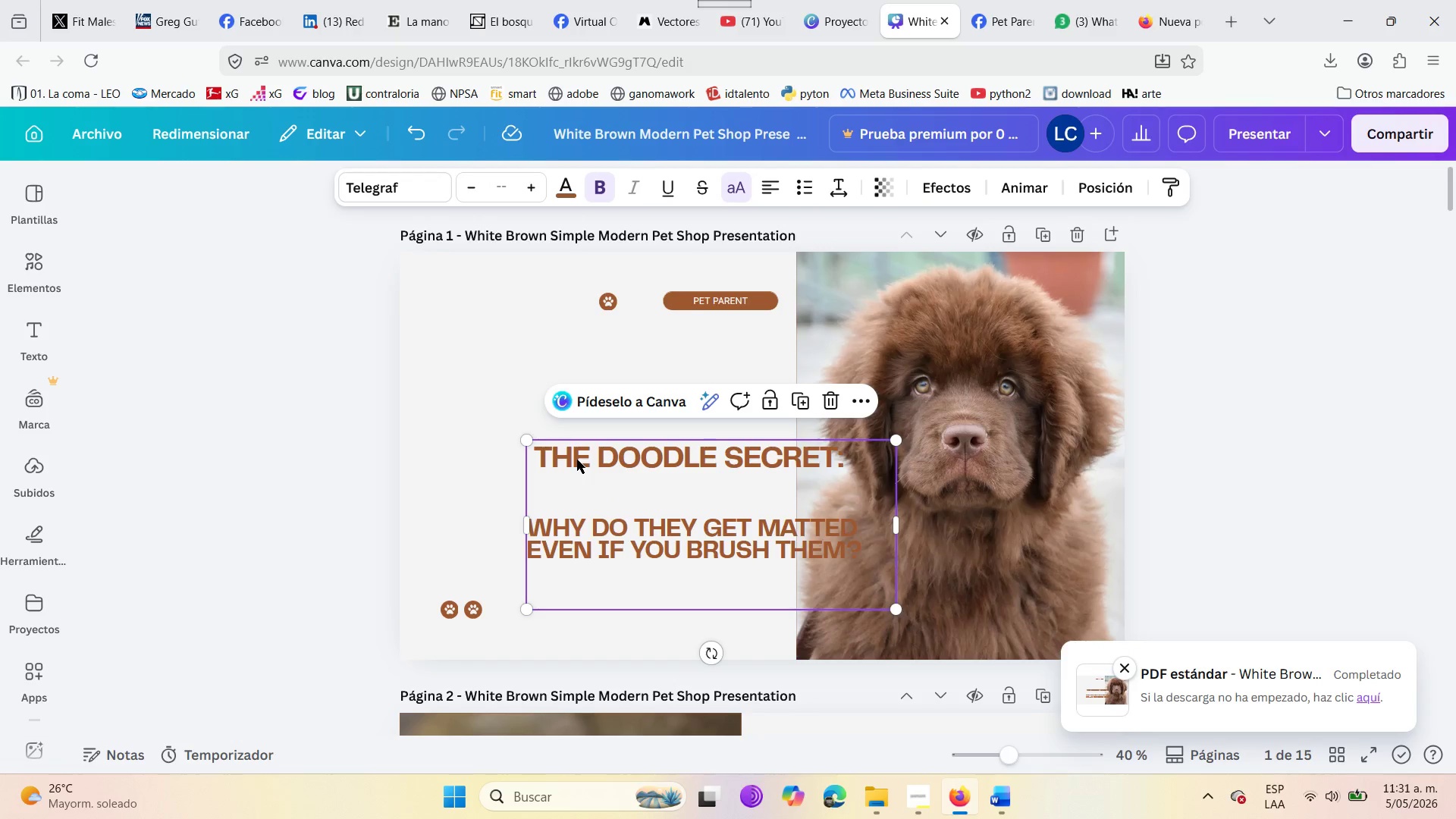 
key(Control+Z)
 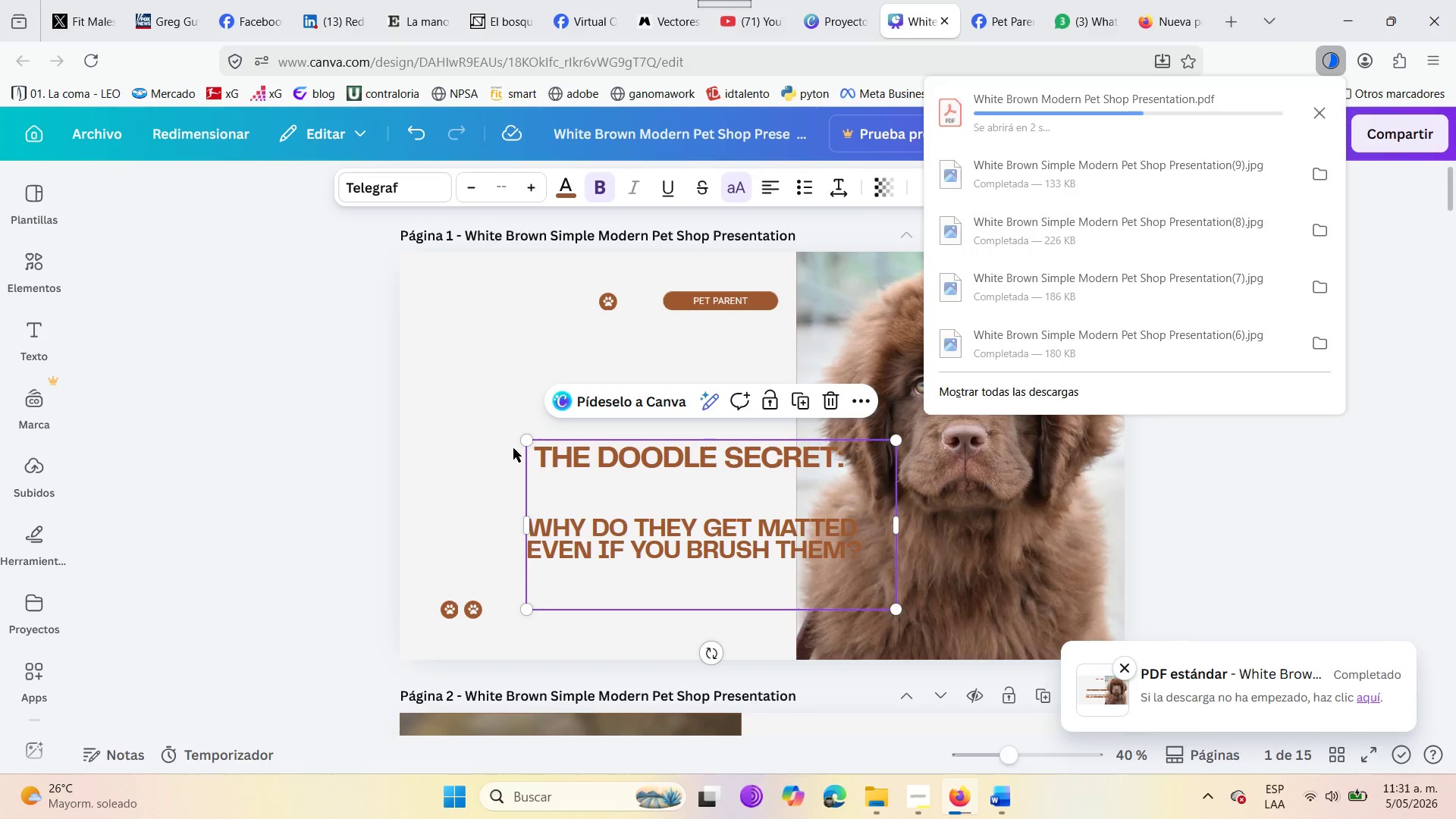 
left_click([479, 389])
 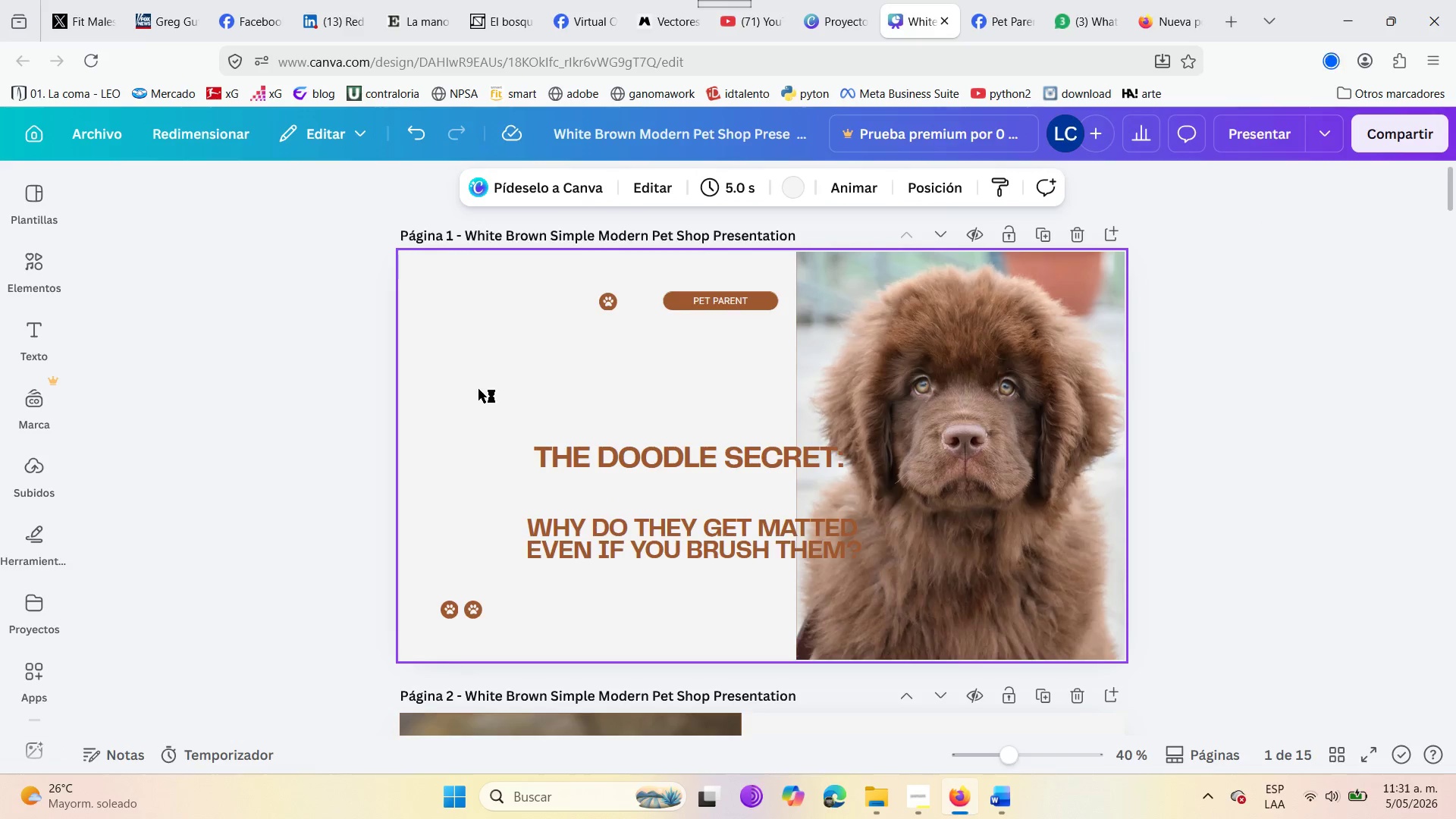 
key(Control+Z)
 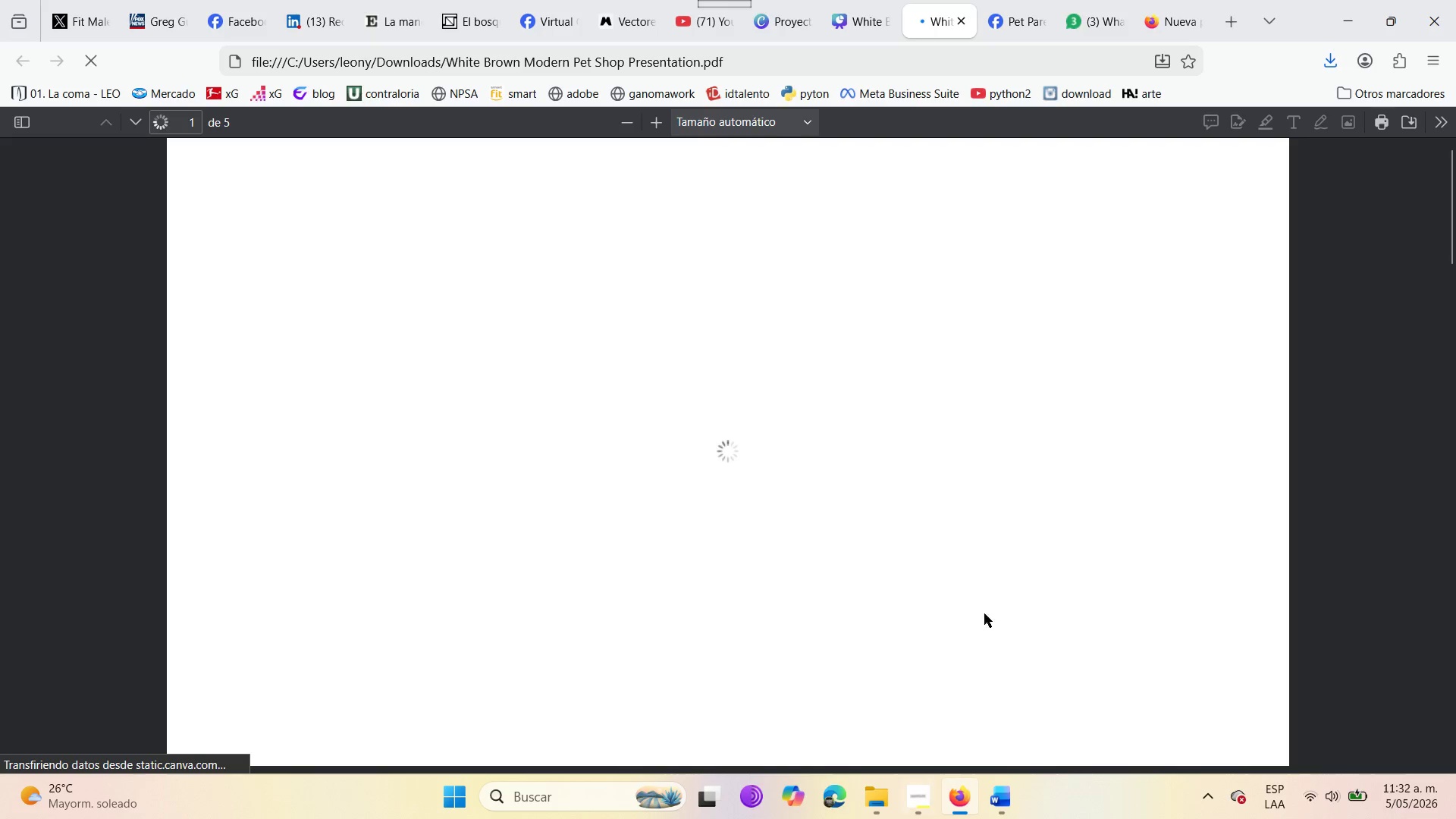 
left_click([864, 0])
 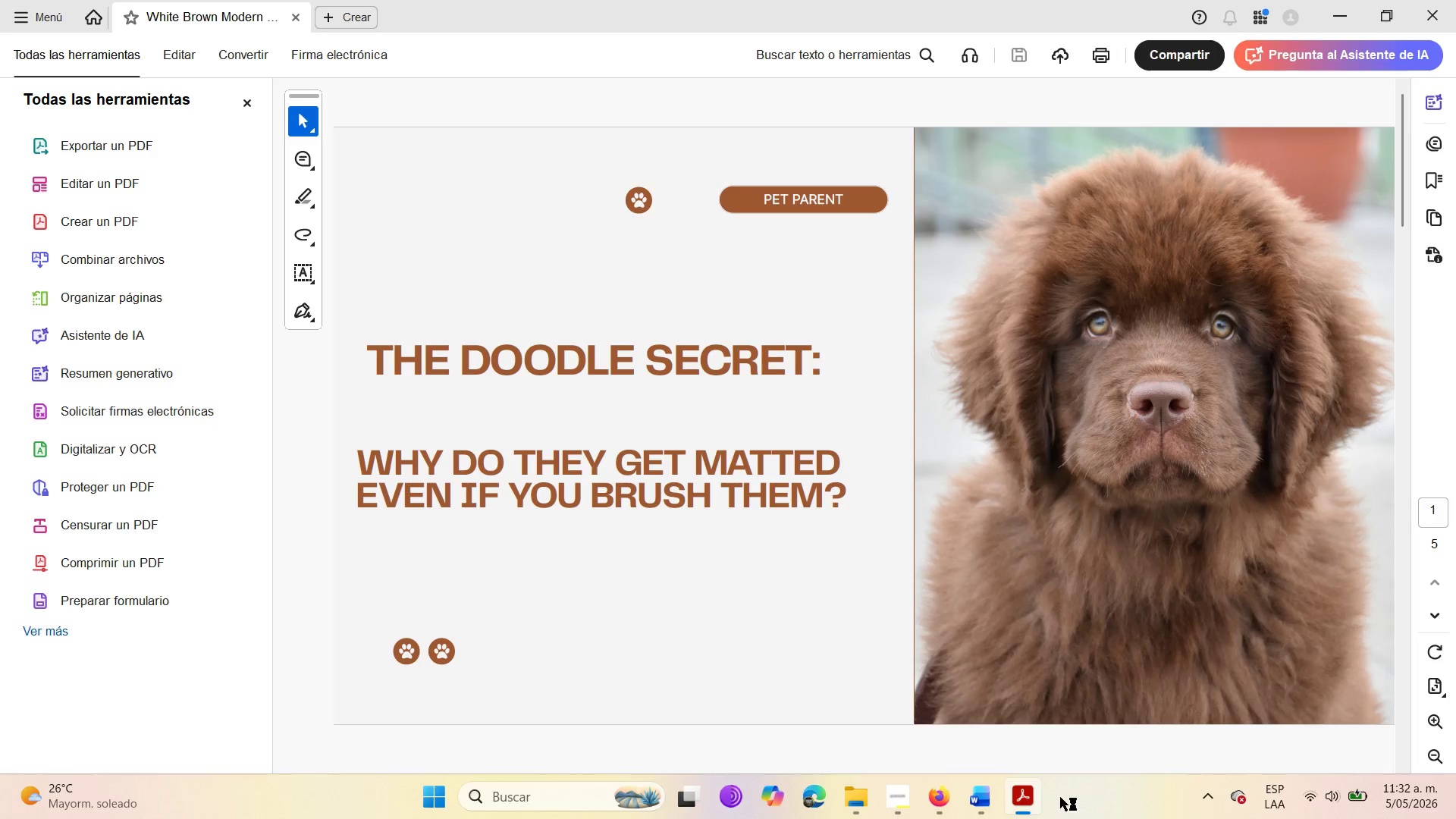 
left_click([941, 814])
 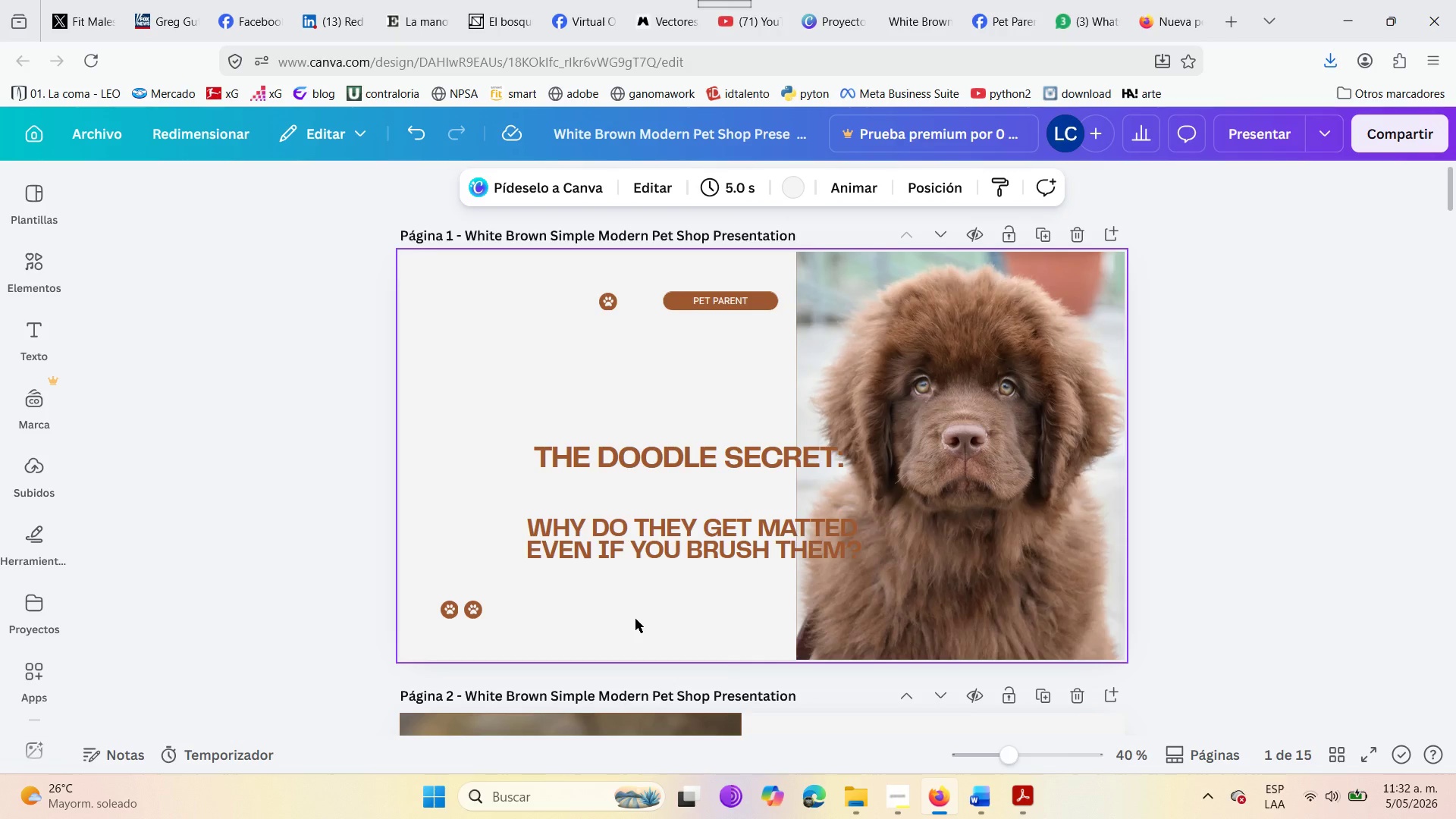 
left_click([637, 554])
 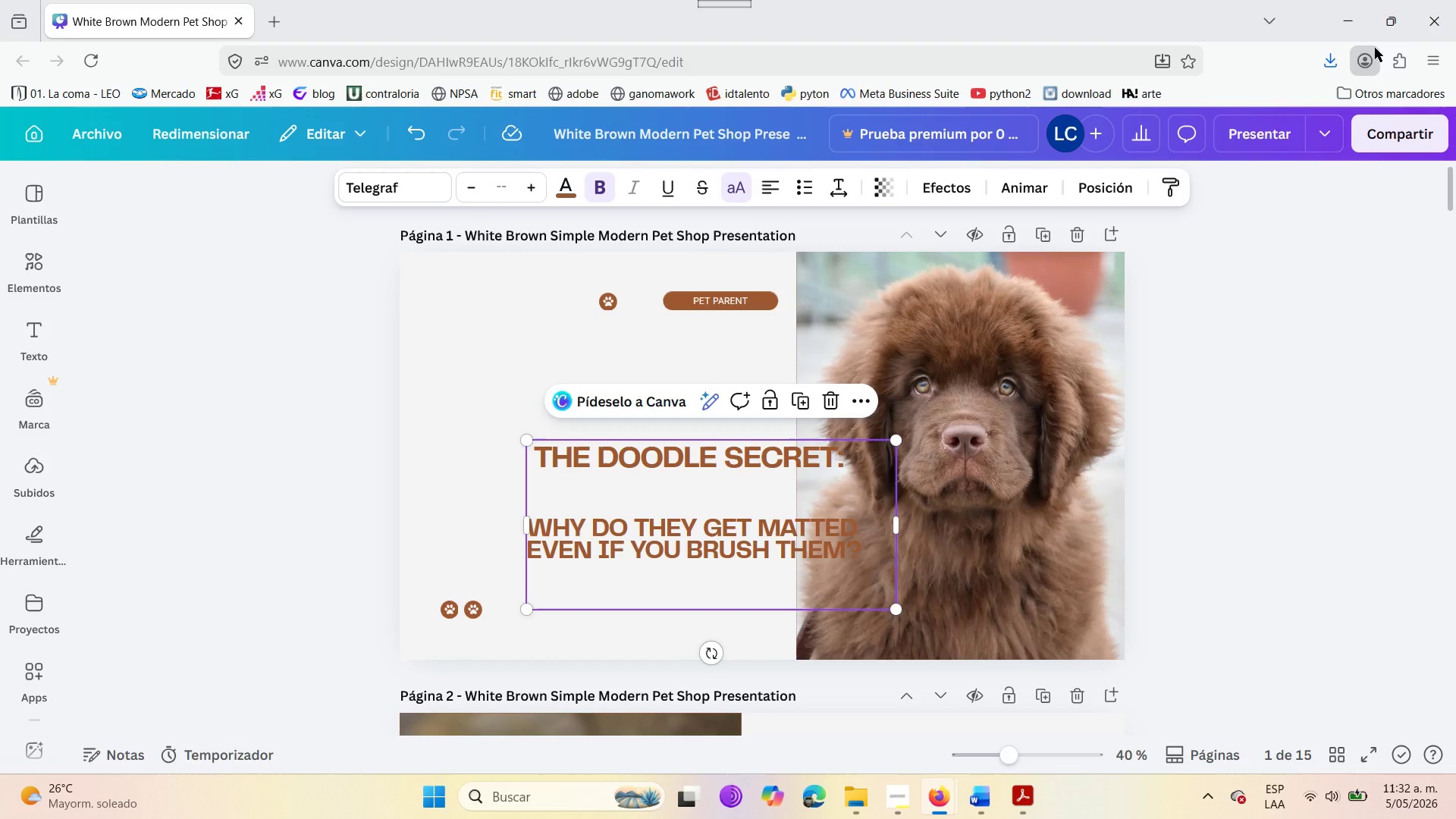 
left_click([1428, 25])
 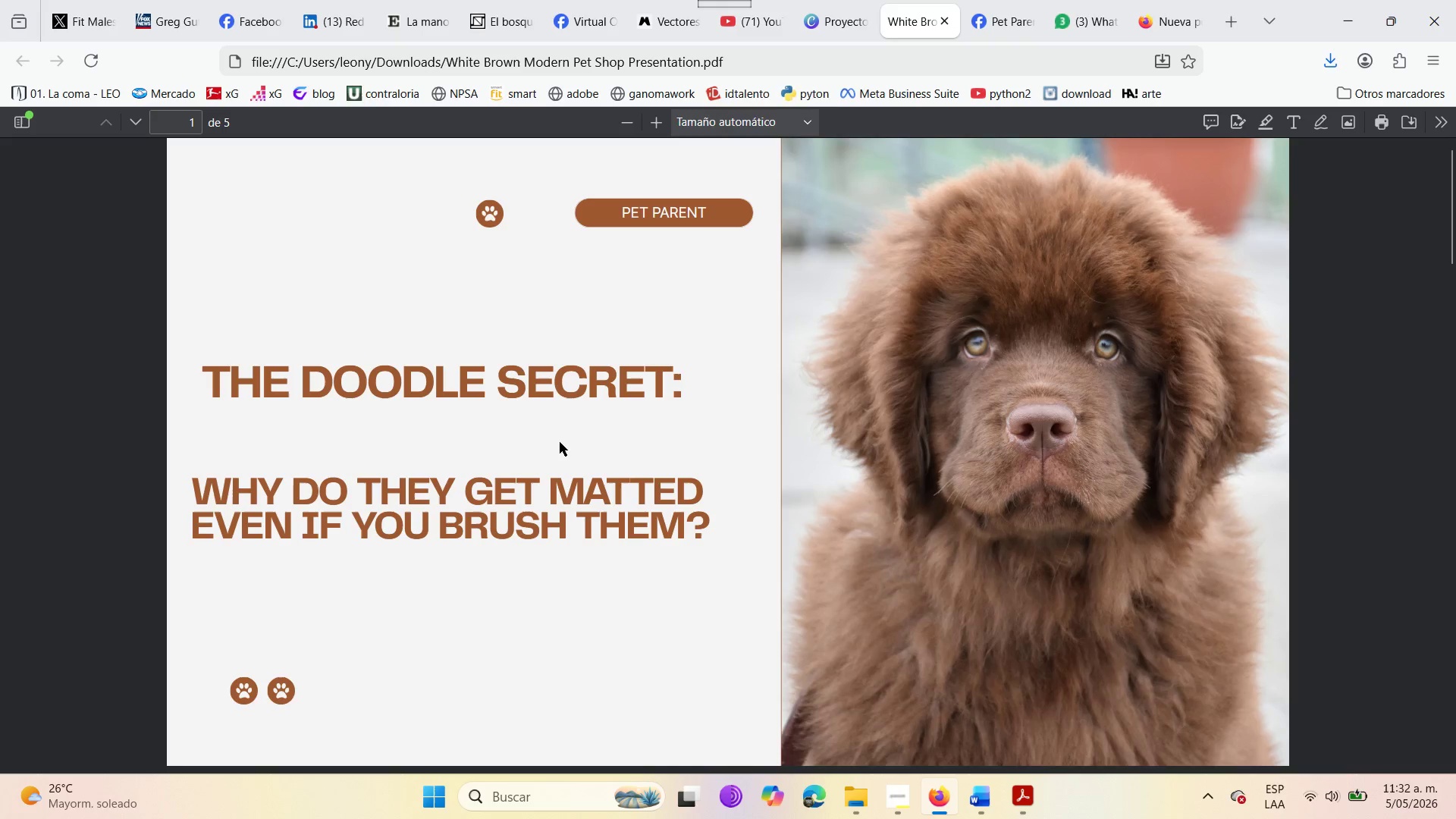 
left_click([835, 0])
 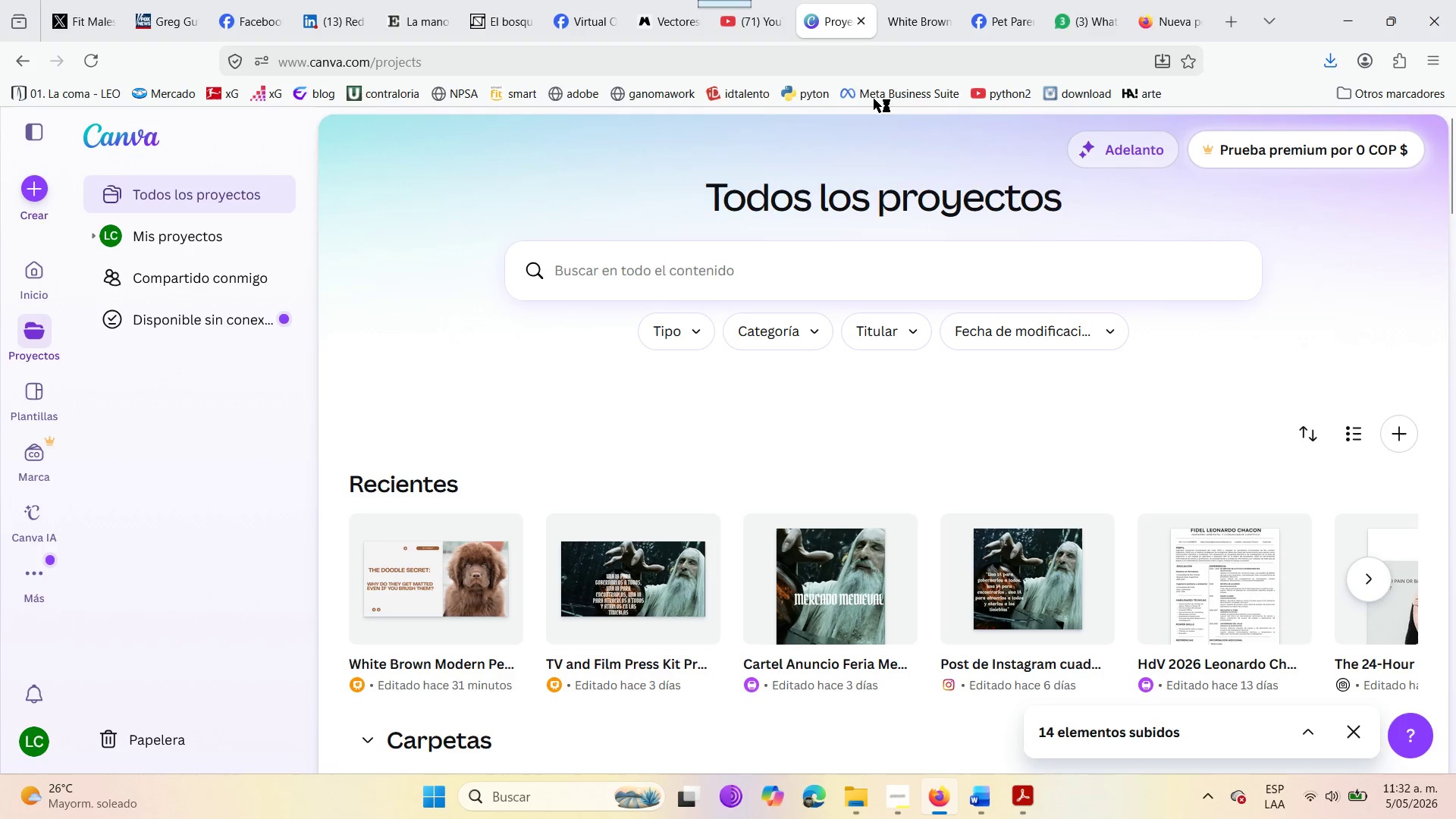 
left_click([937, 0])
 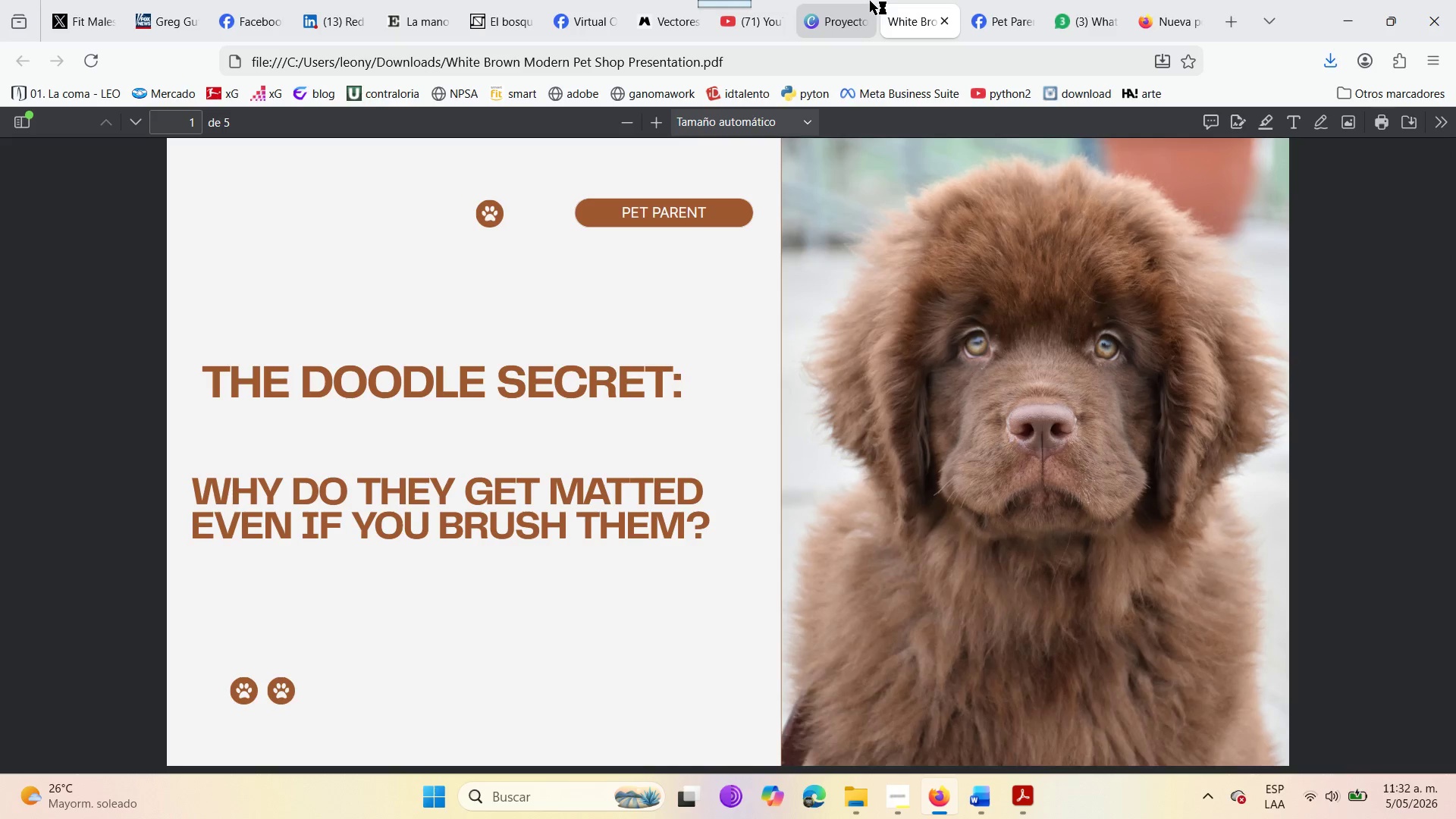 
left_click([833, 0])
 